 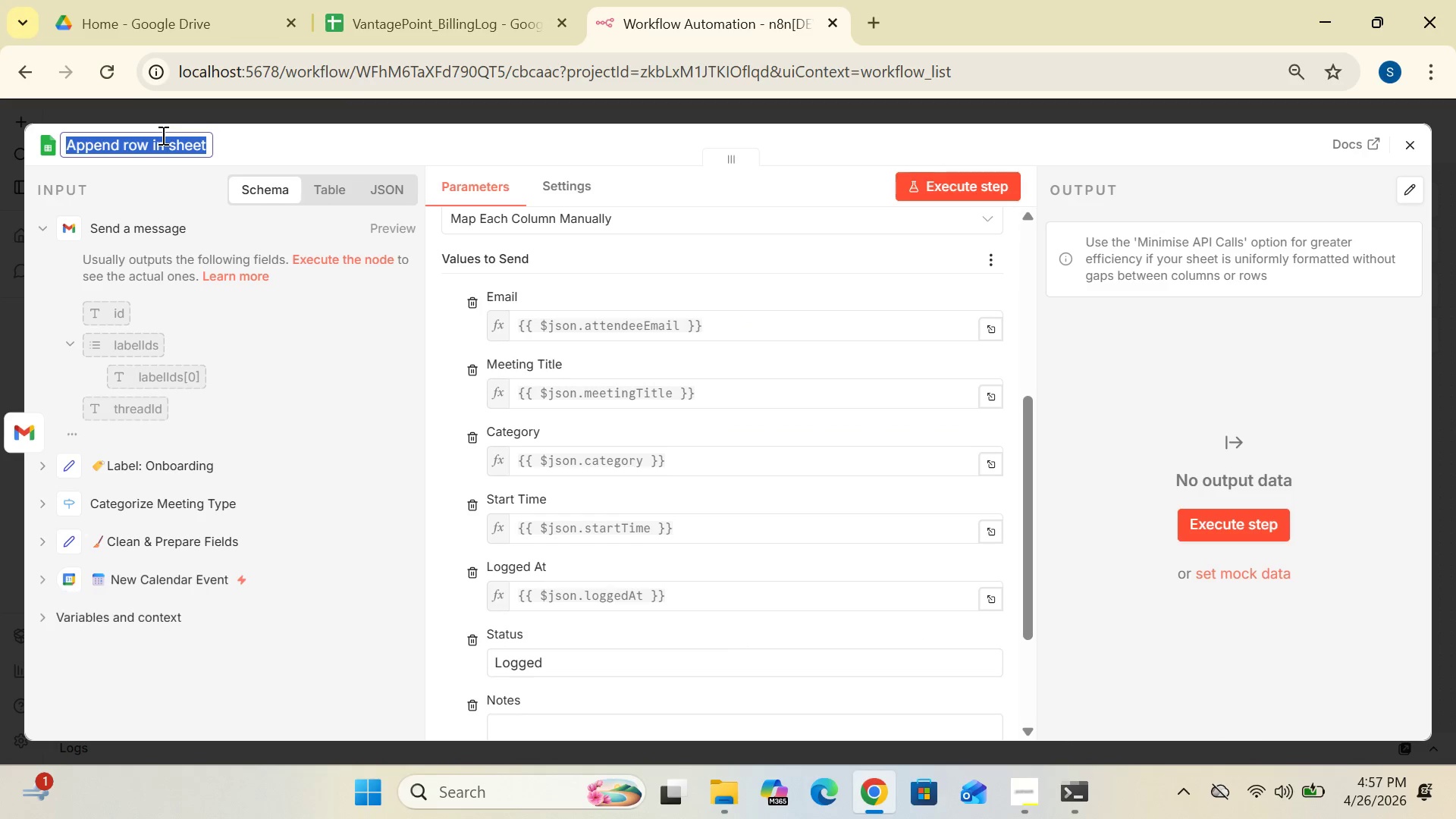 
key(Delete)
 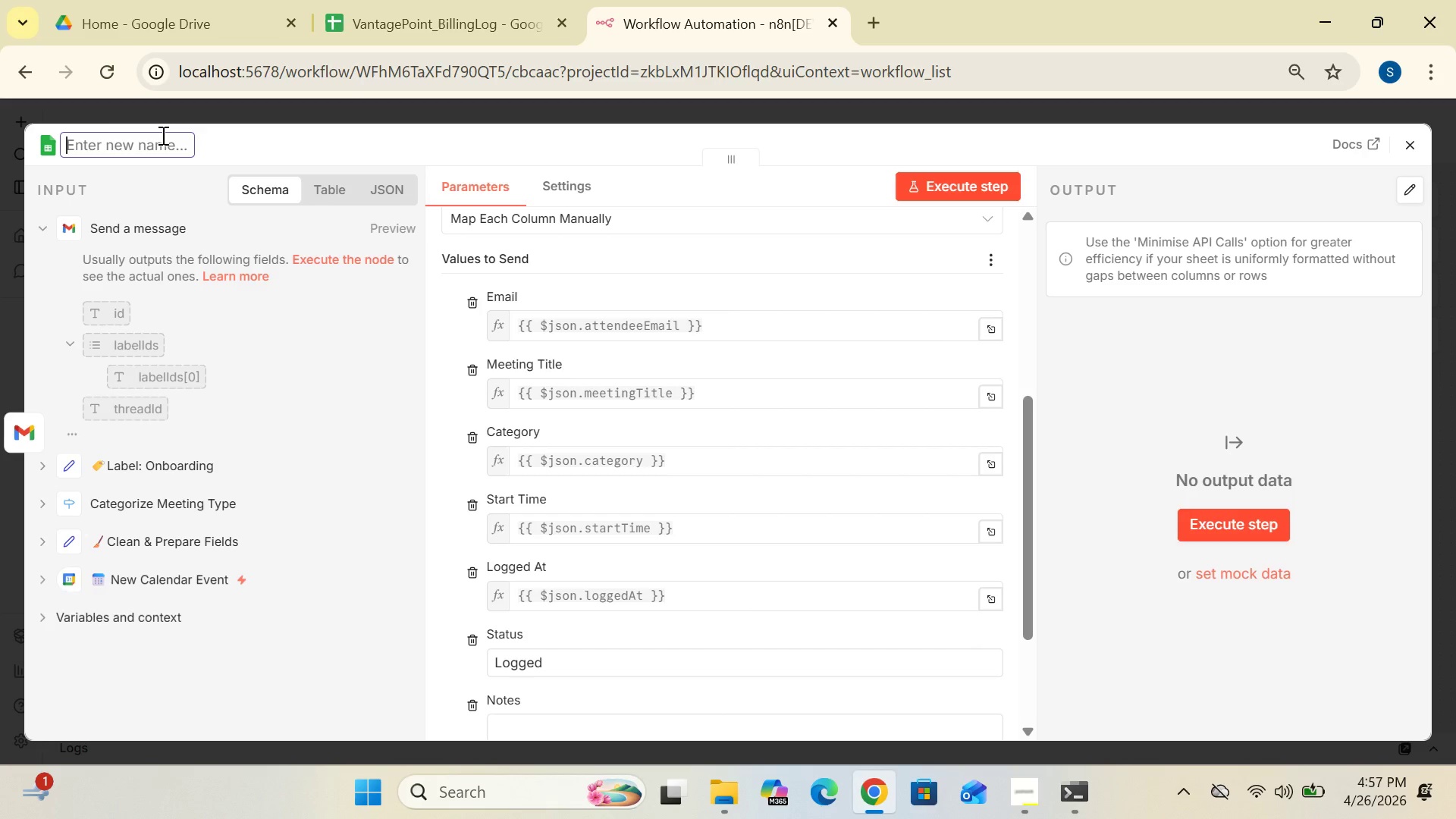 
wait(7.88)
 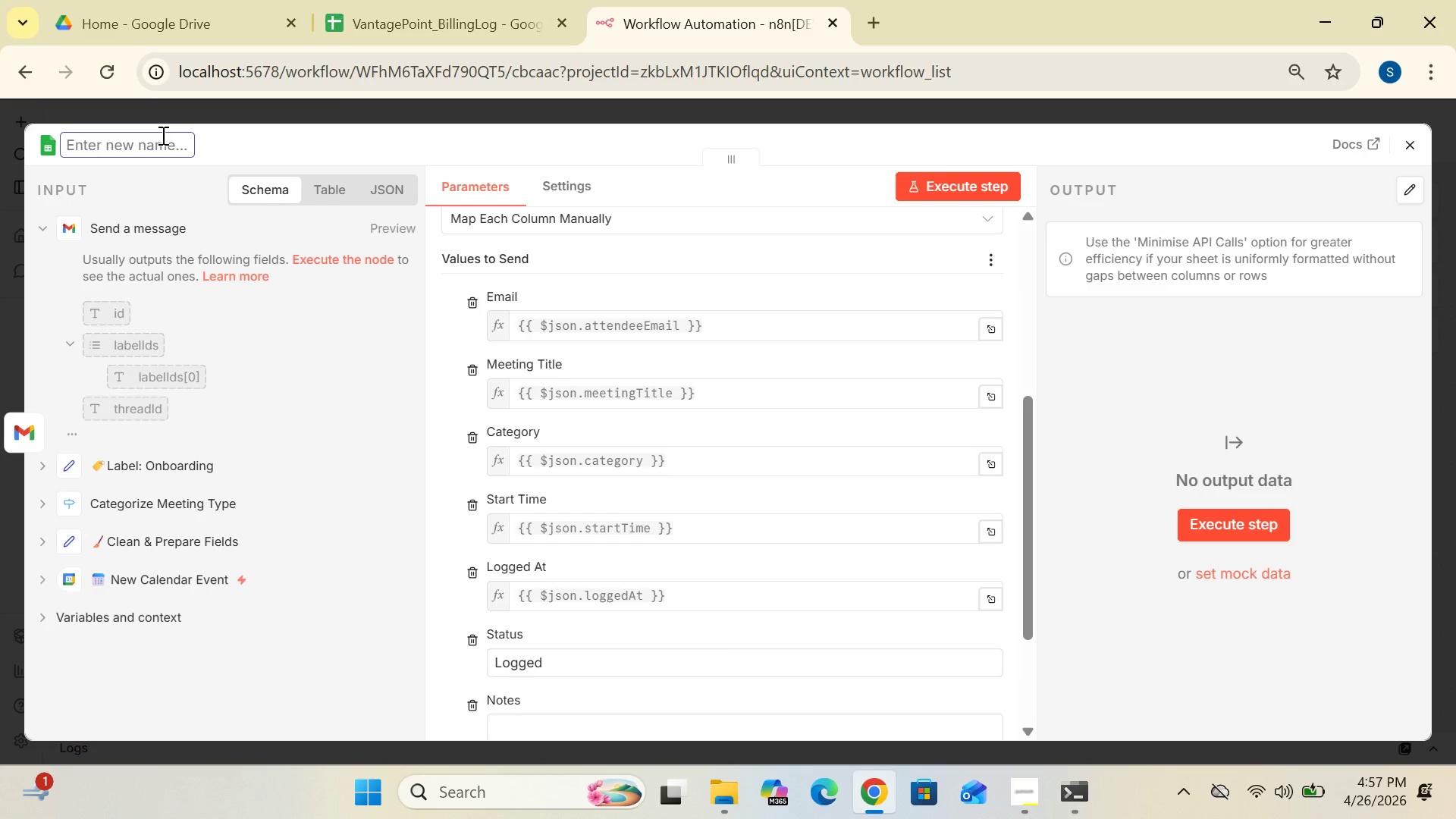 
key(Meta+Period)
 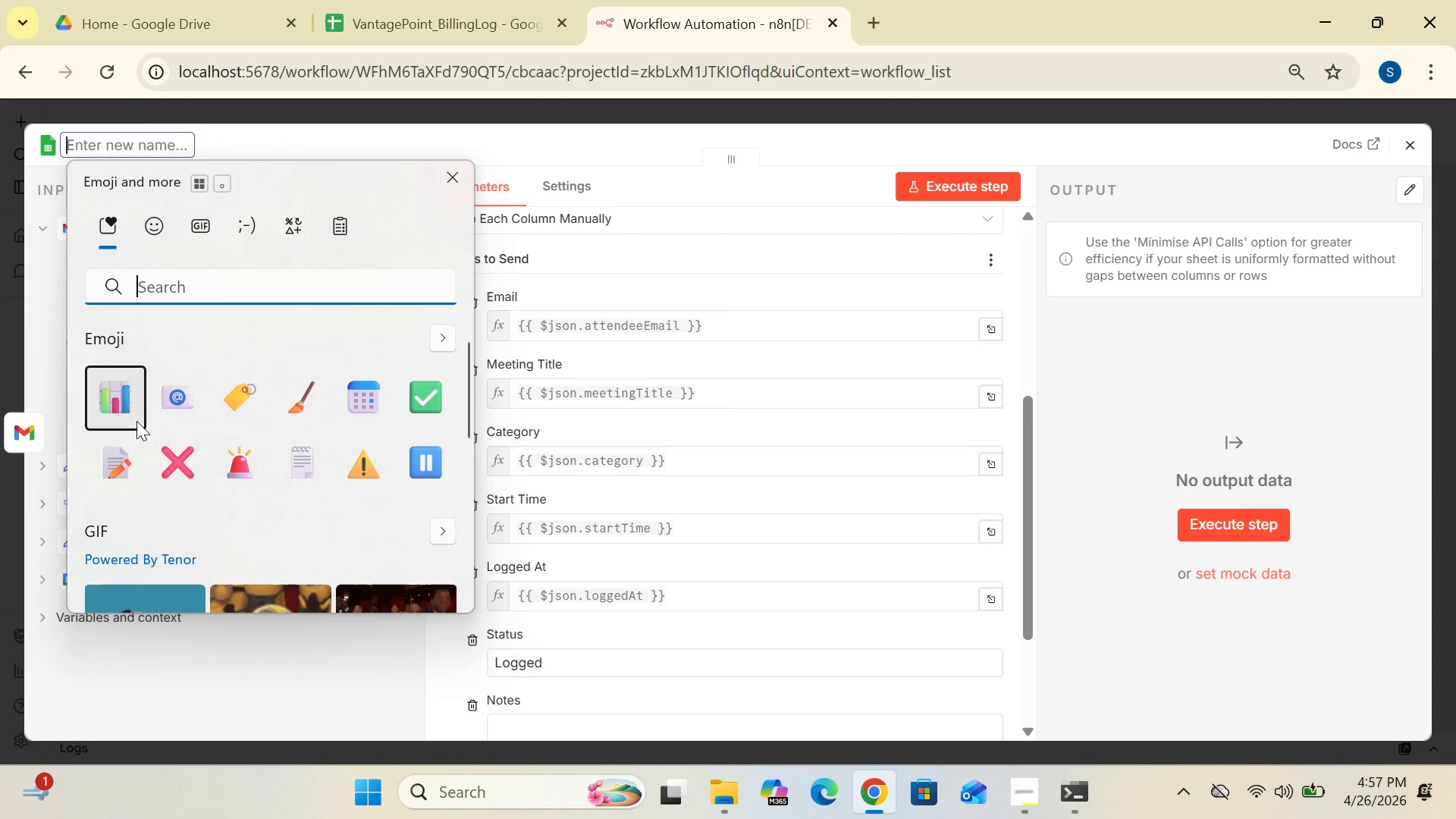 
left_click([133, 412])
 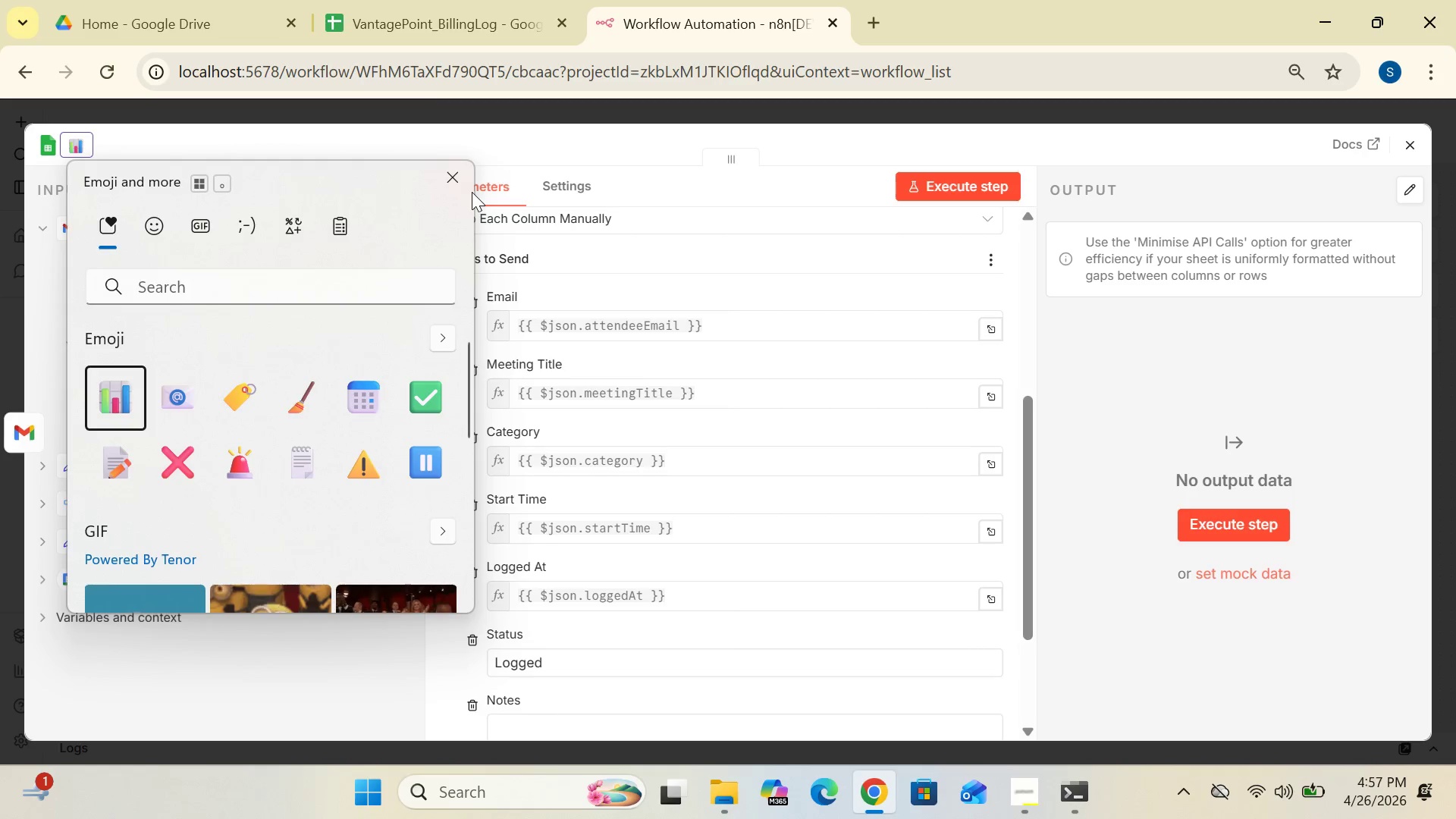 
left_click([457, 180])
 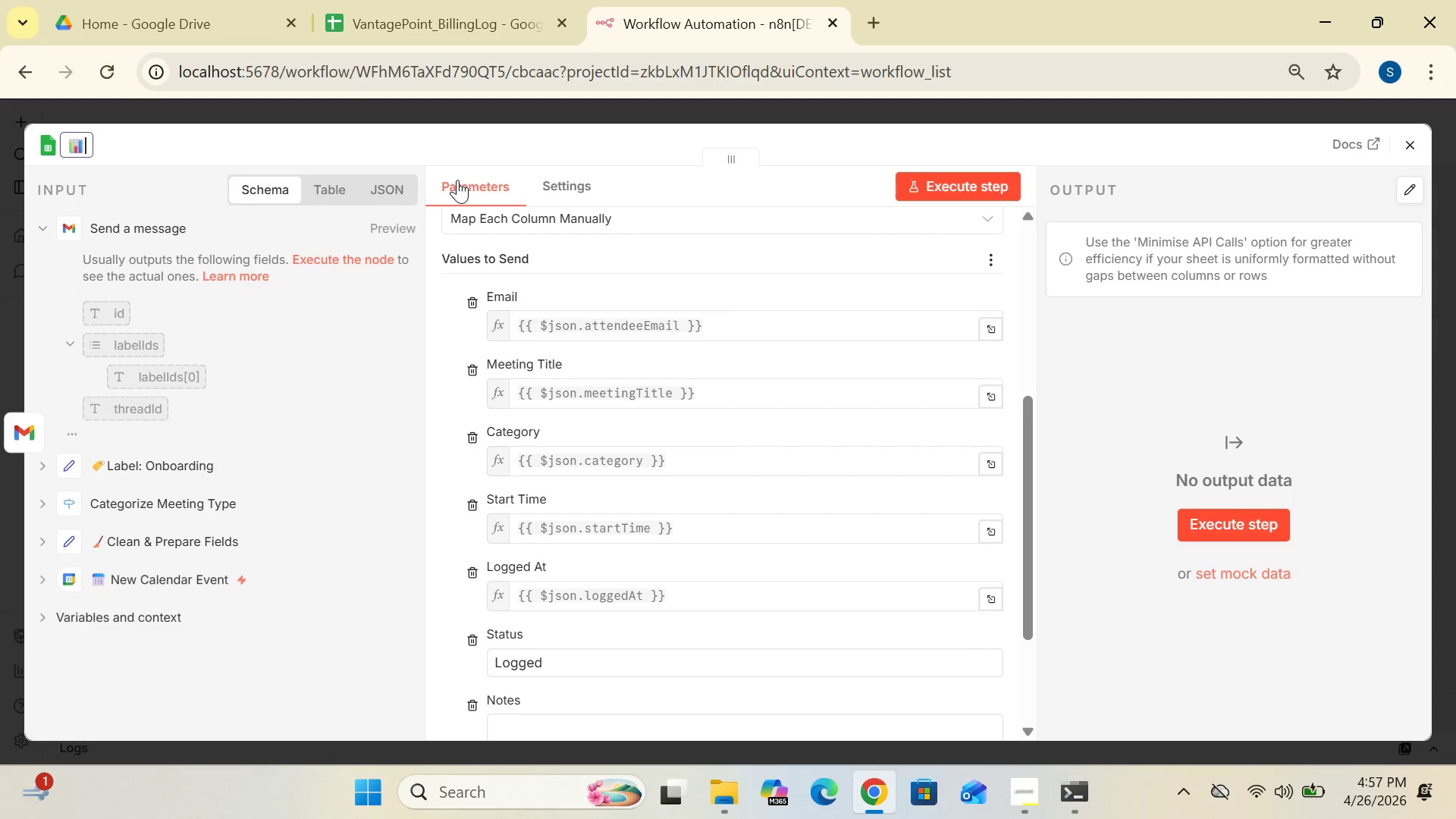 
type( Log Onboarding to Billing Sheet)
 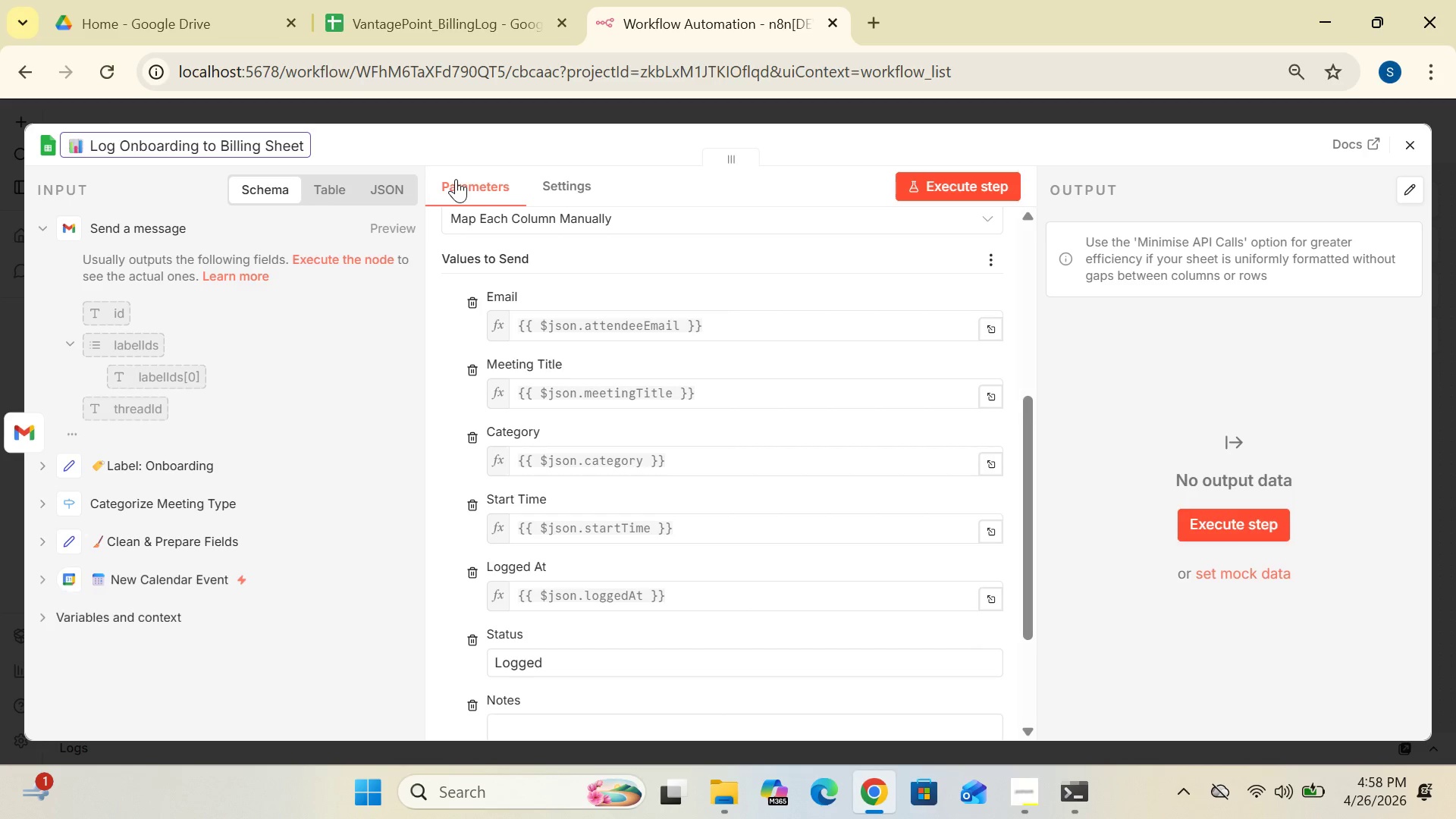 
wait(12.94)
 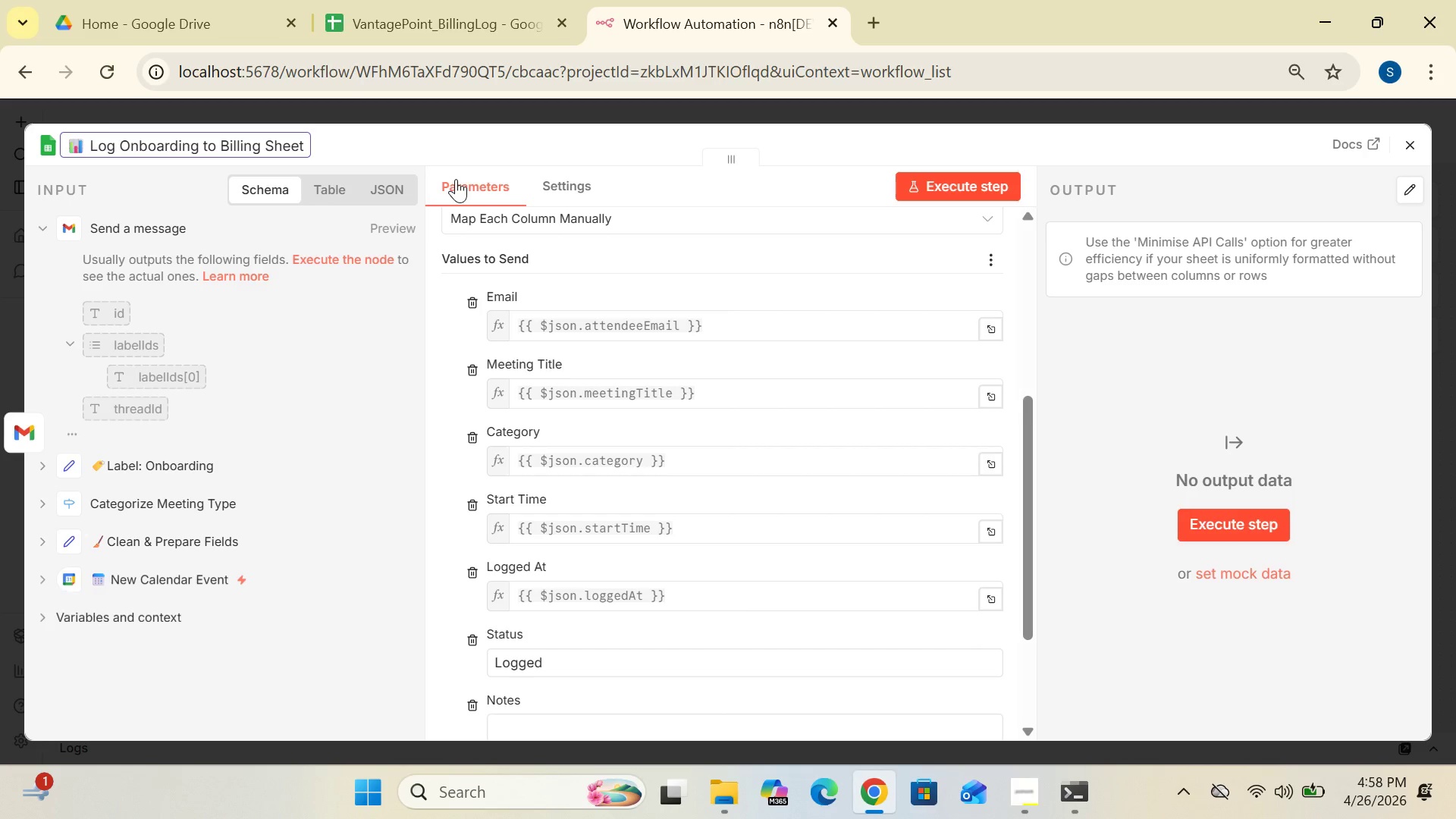 
left_click([1413, 137])
 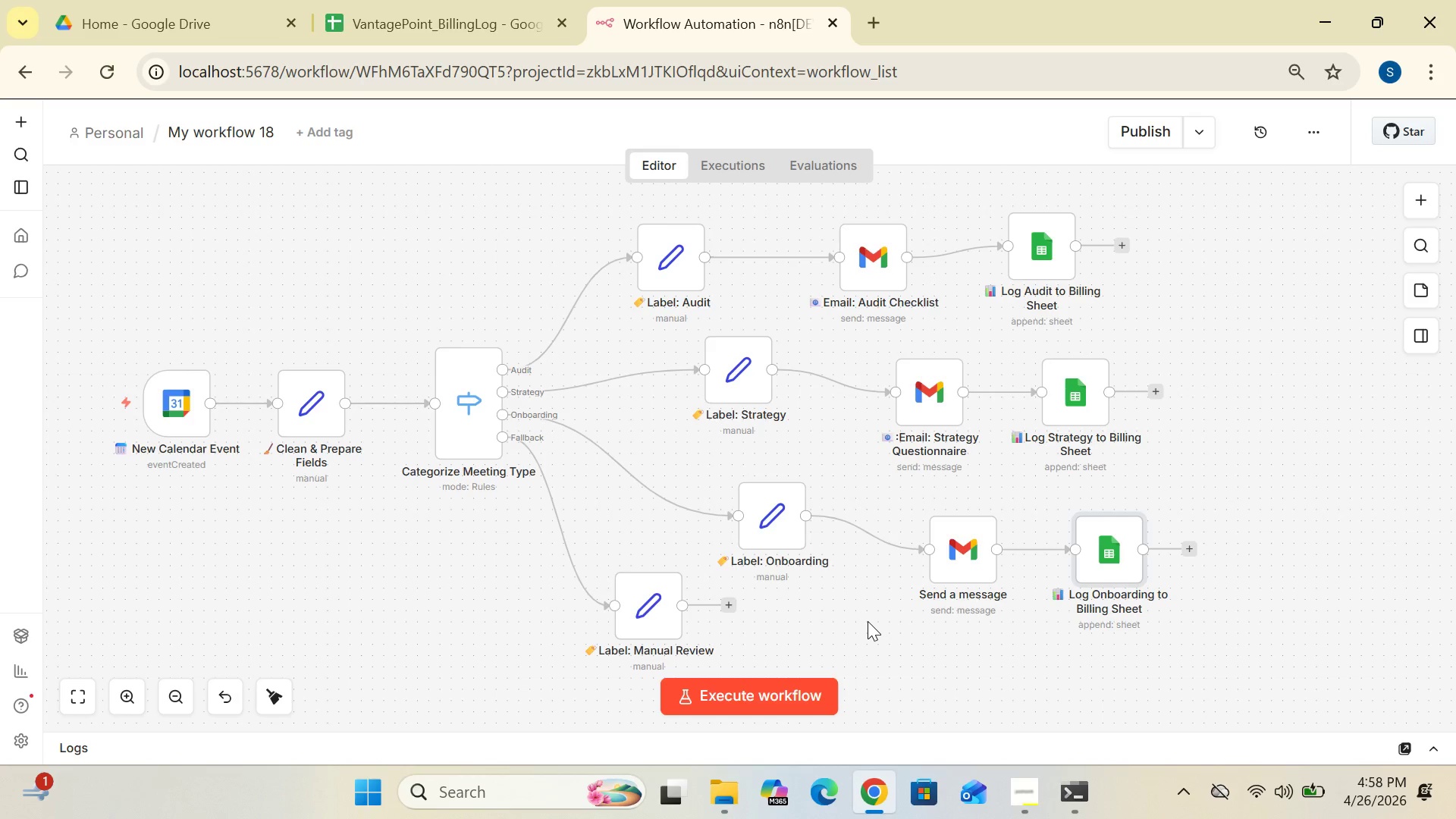 
wait(23.69)
 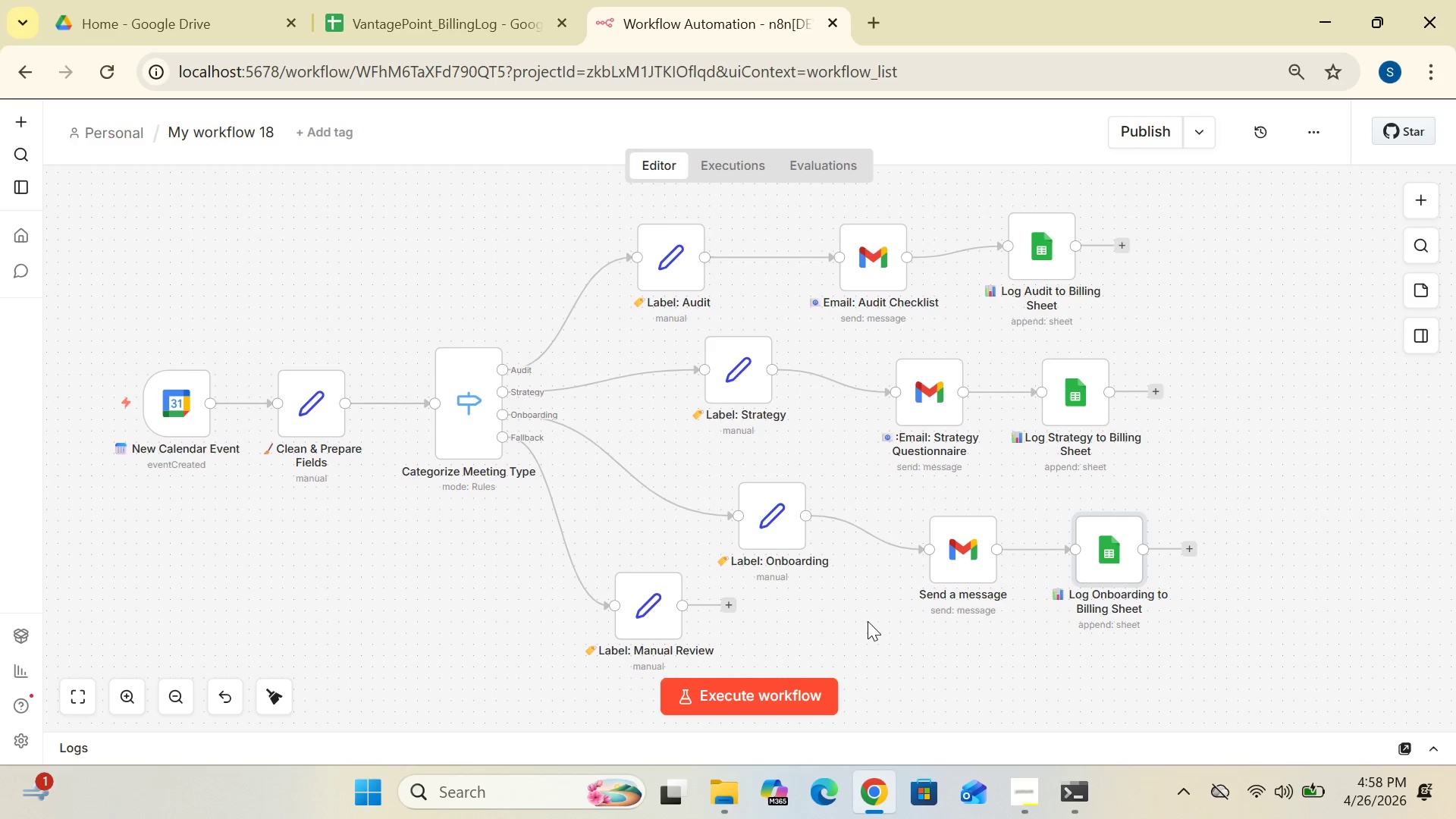 
left_click([728, 607])
 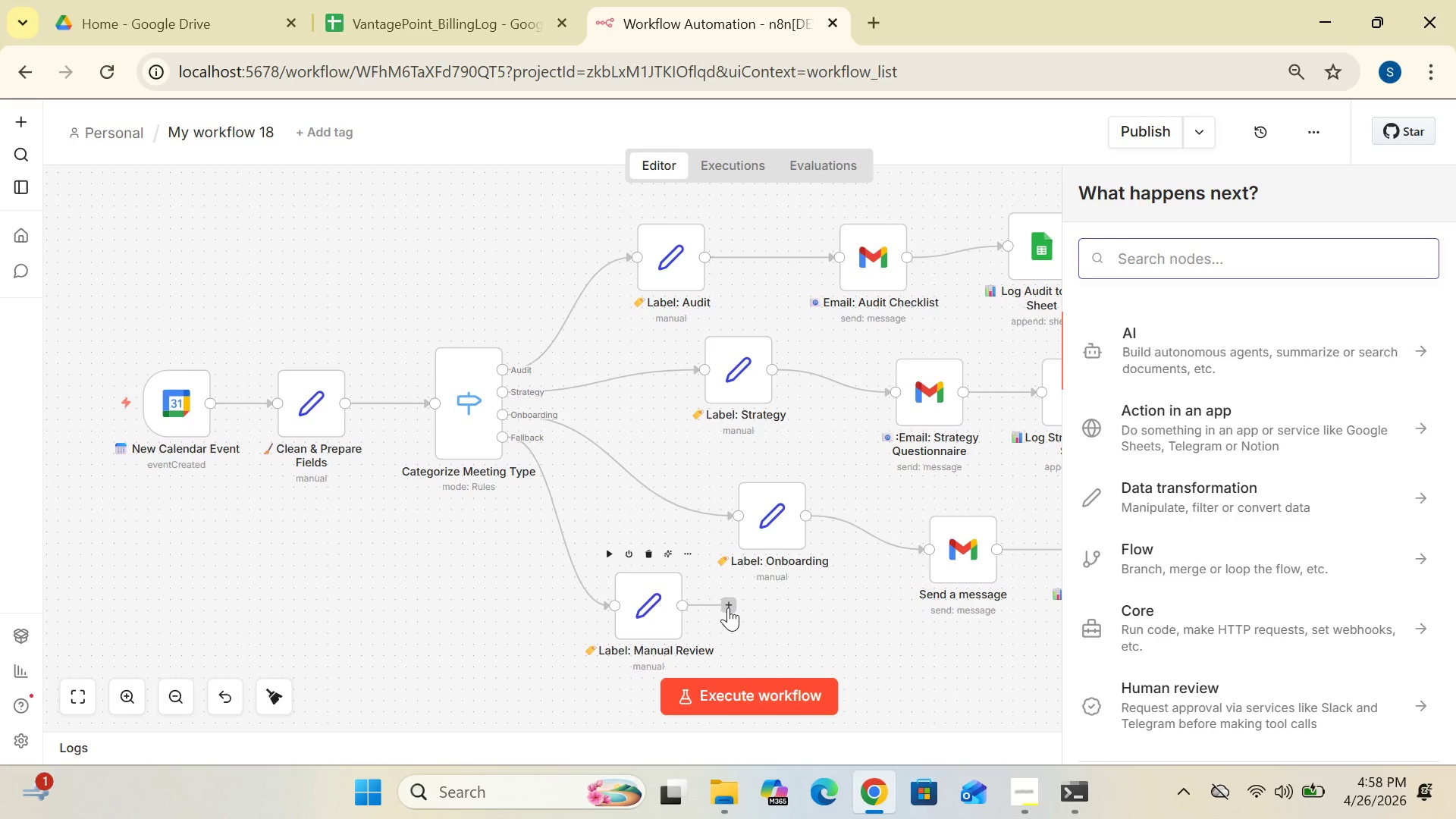 
wait(12.45)
 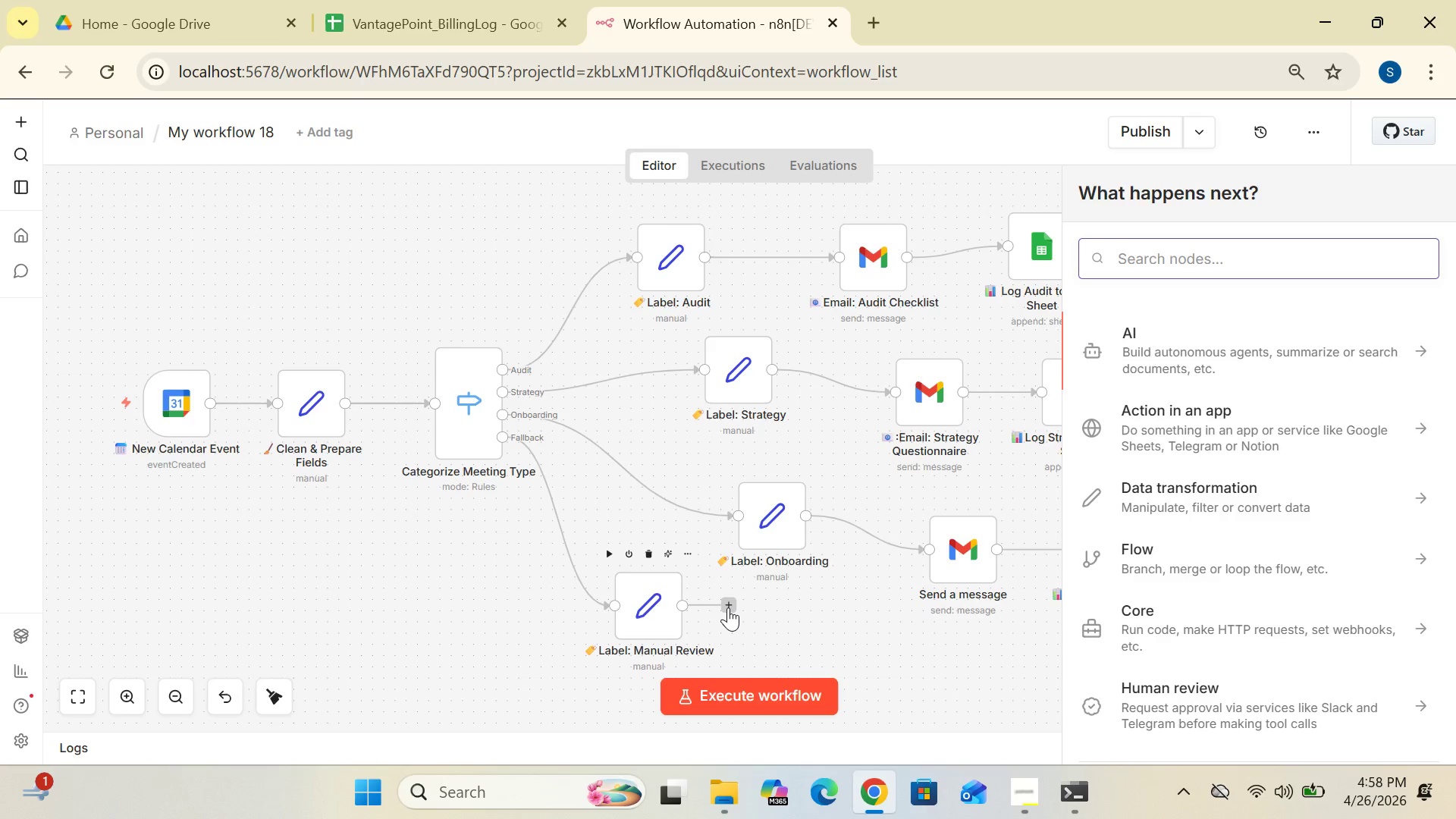 
type(google)
 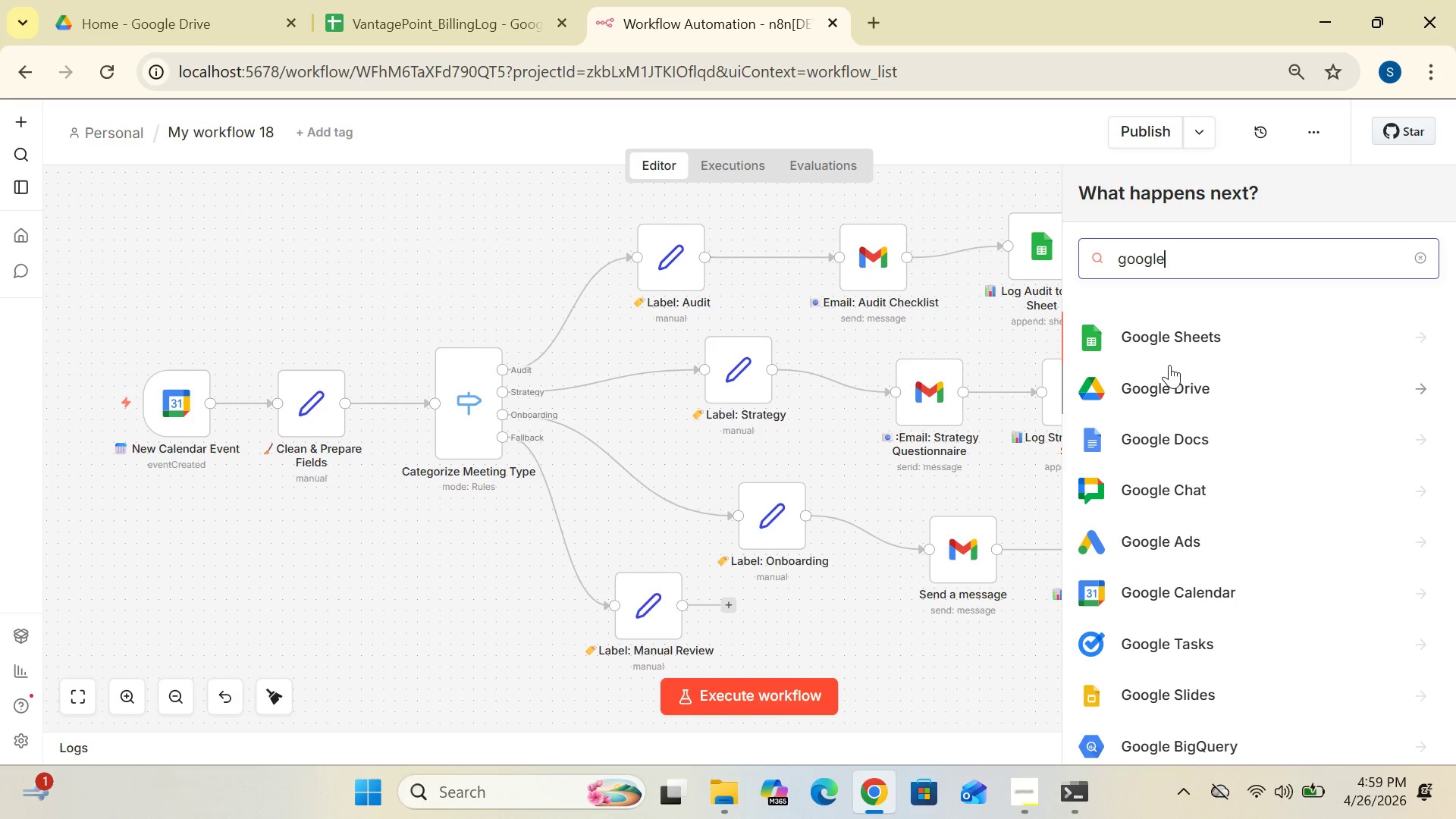 
left_click([1168, 335])
 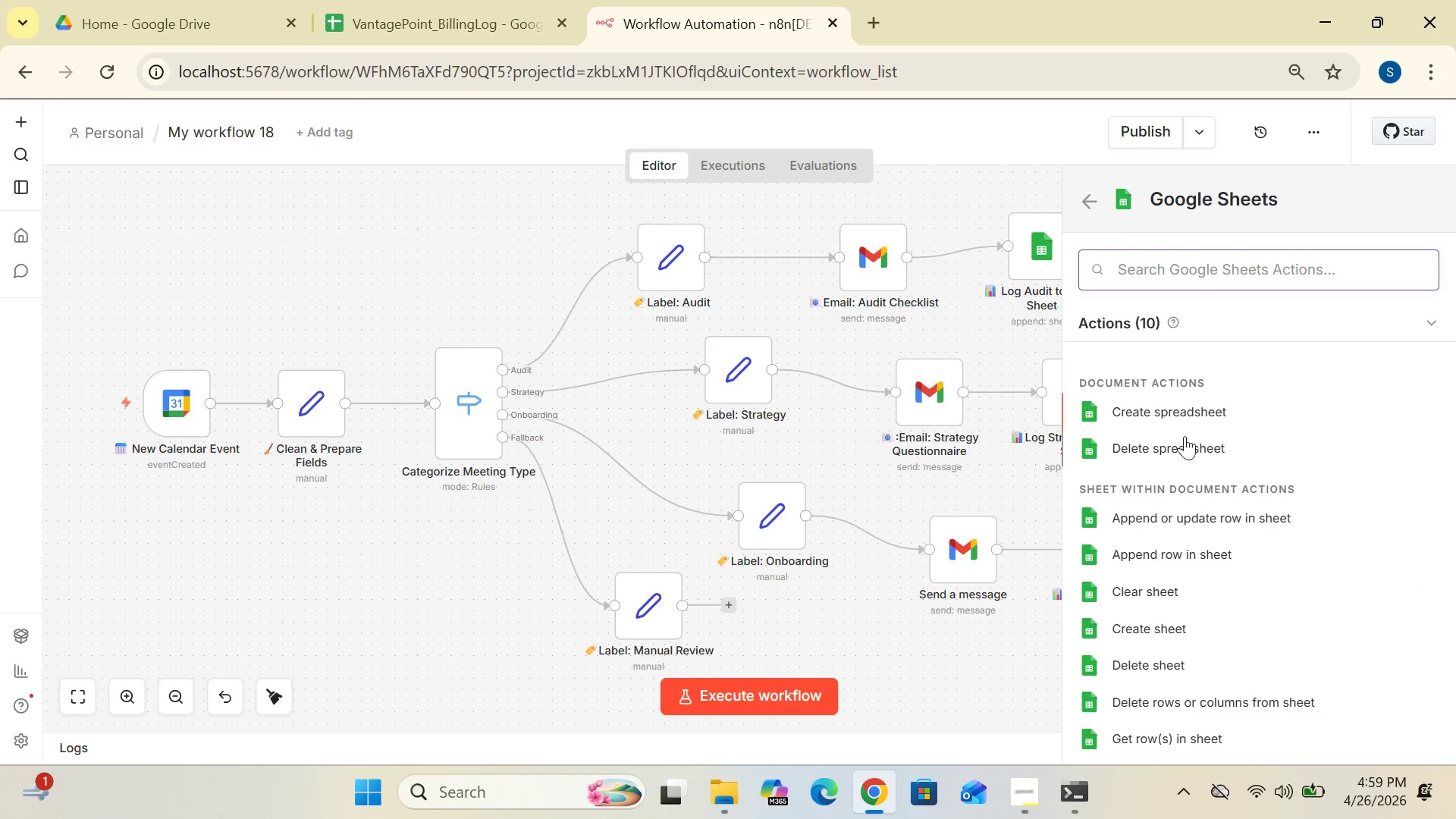 
left_click([1163, 548])
 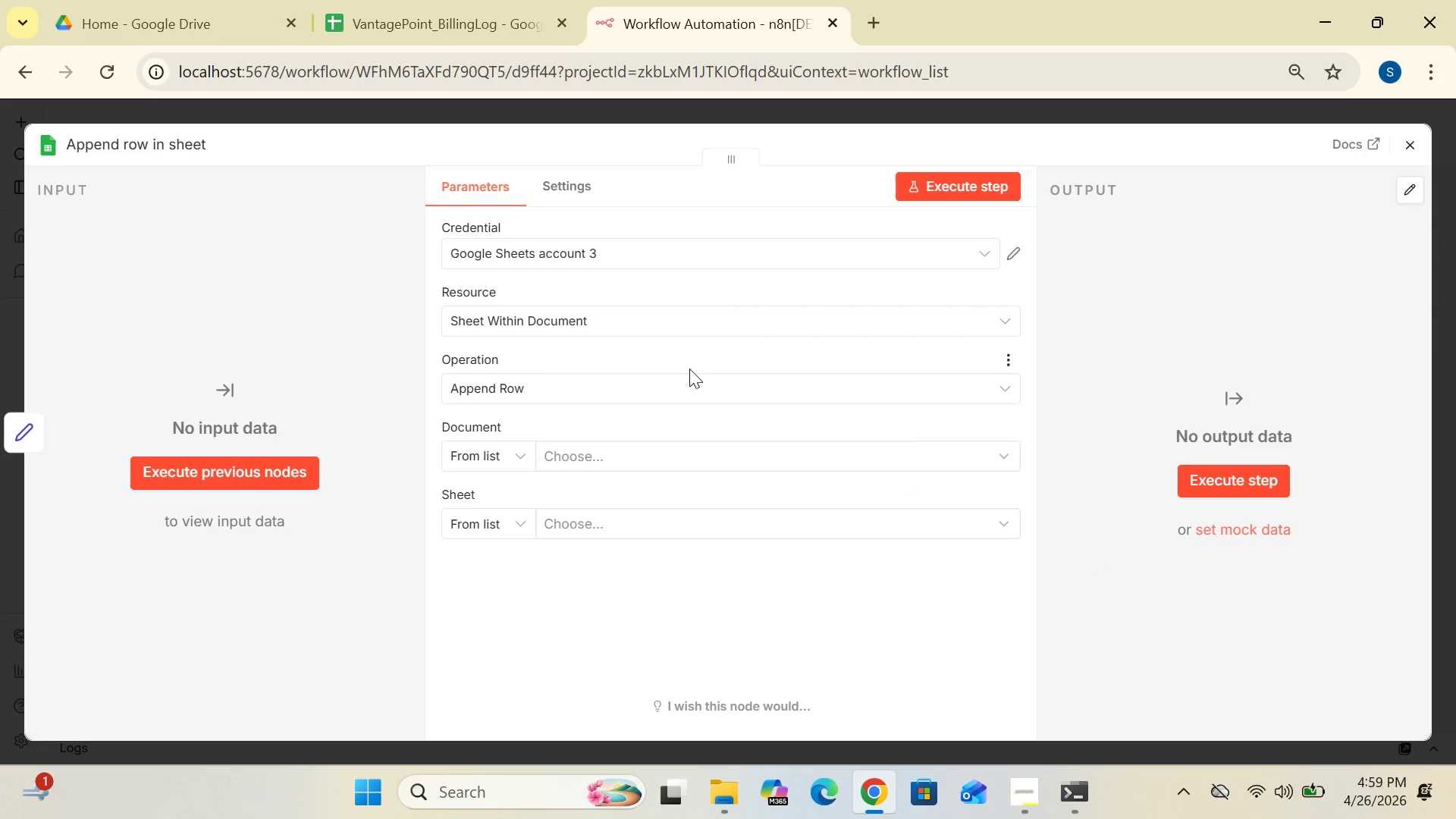 
wait(5.94)
 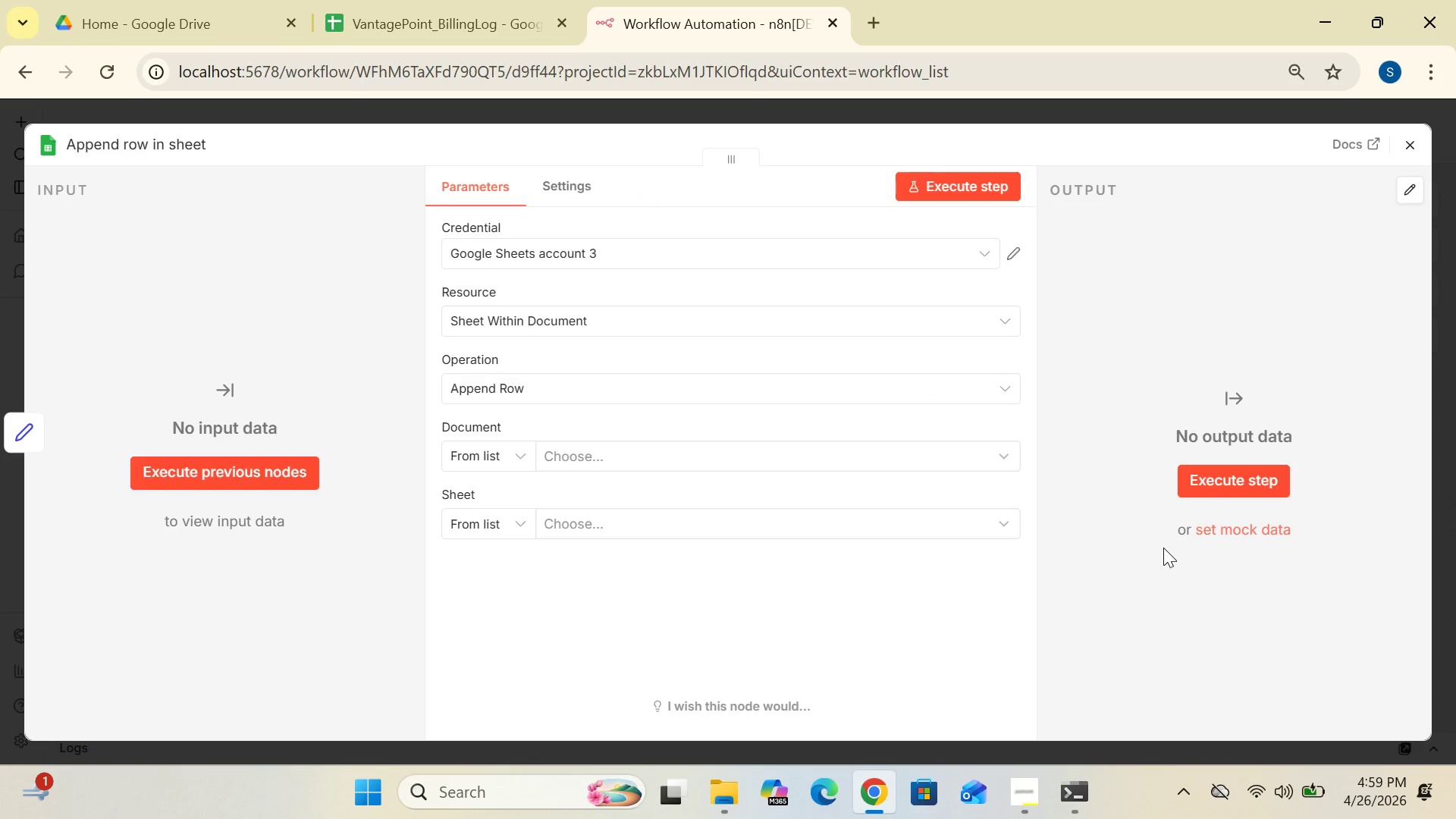 
left_click([975, 249])
 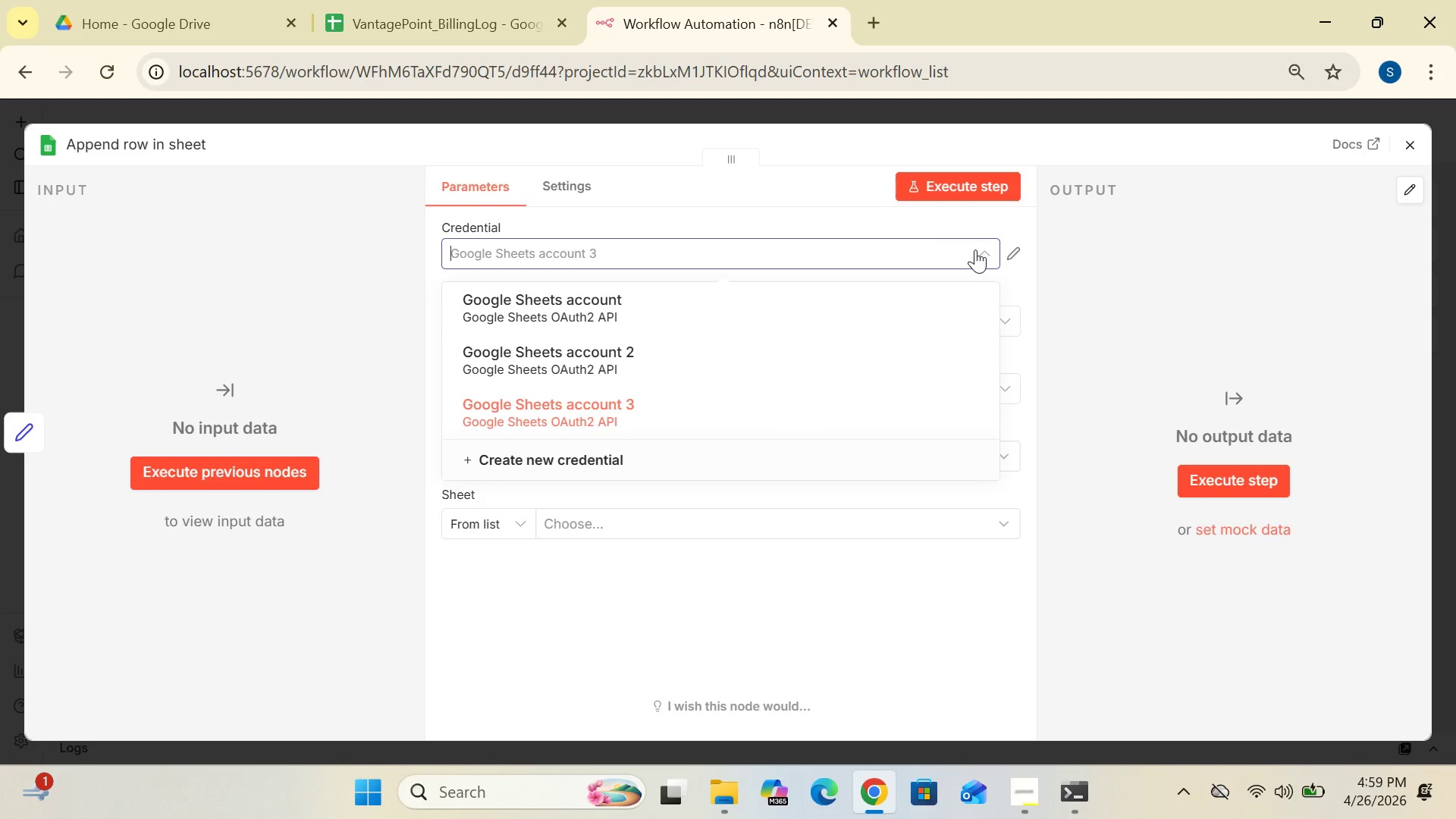 
left_click([975, 249])
 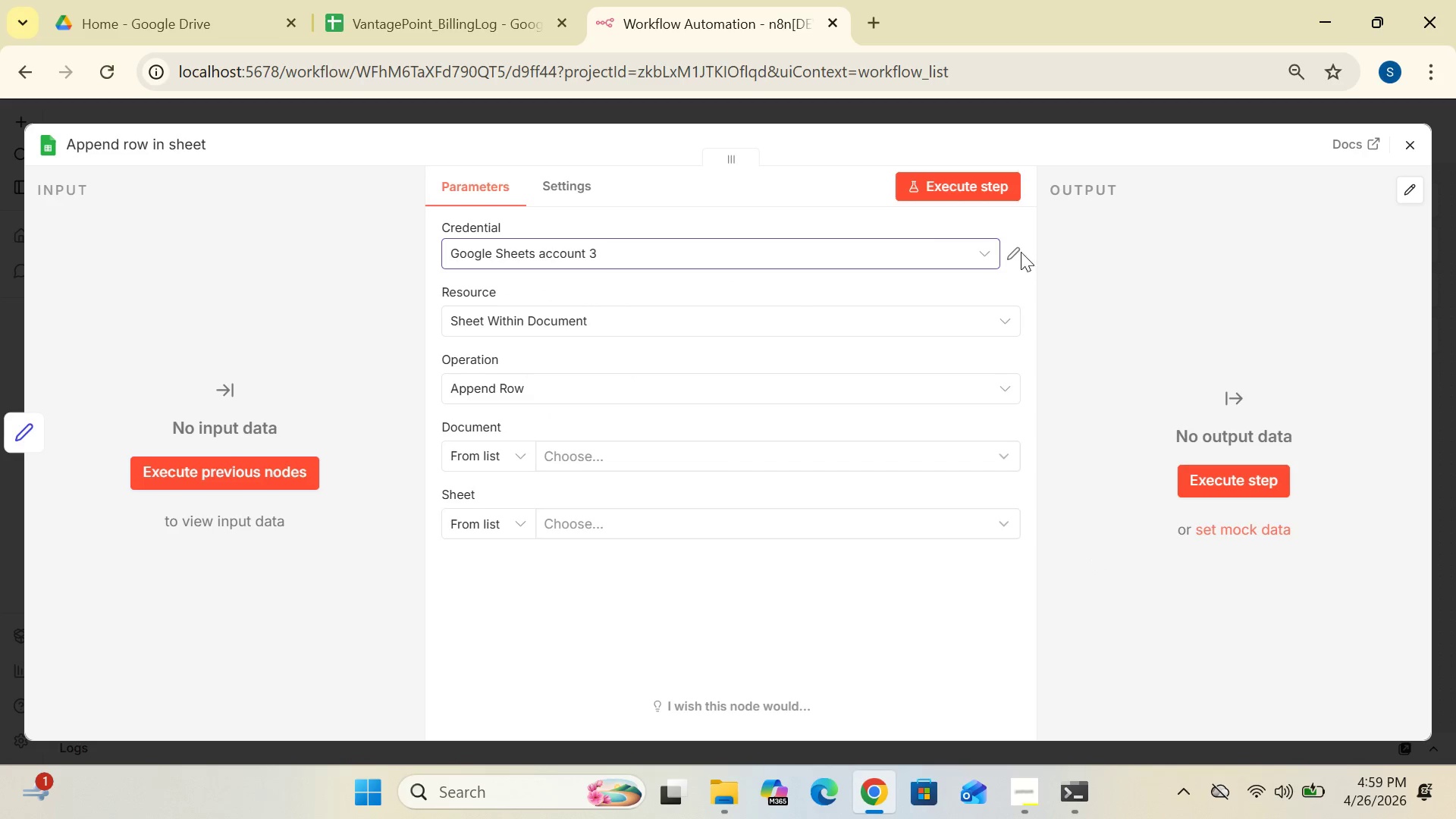 
left_click([1016, 252])
 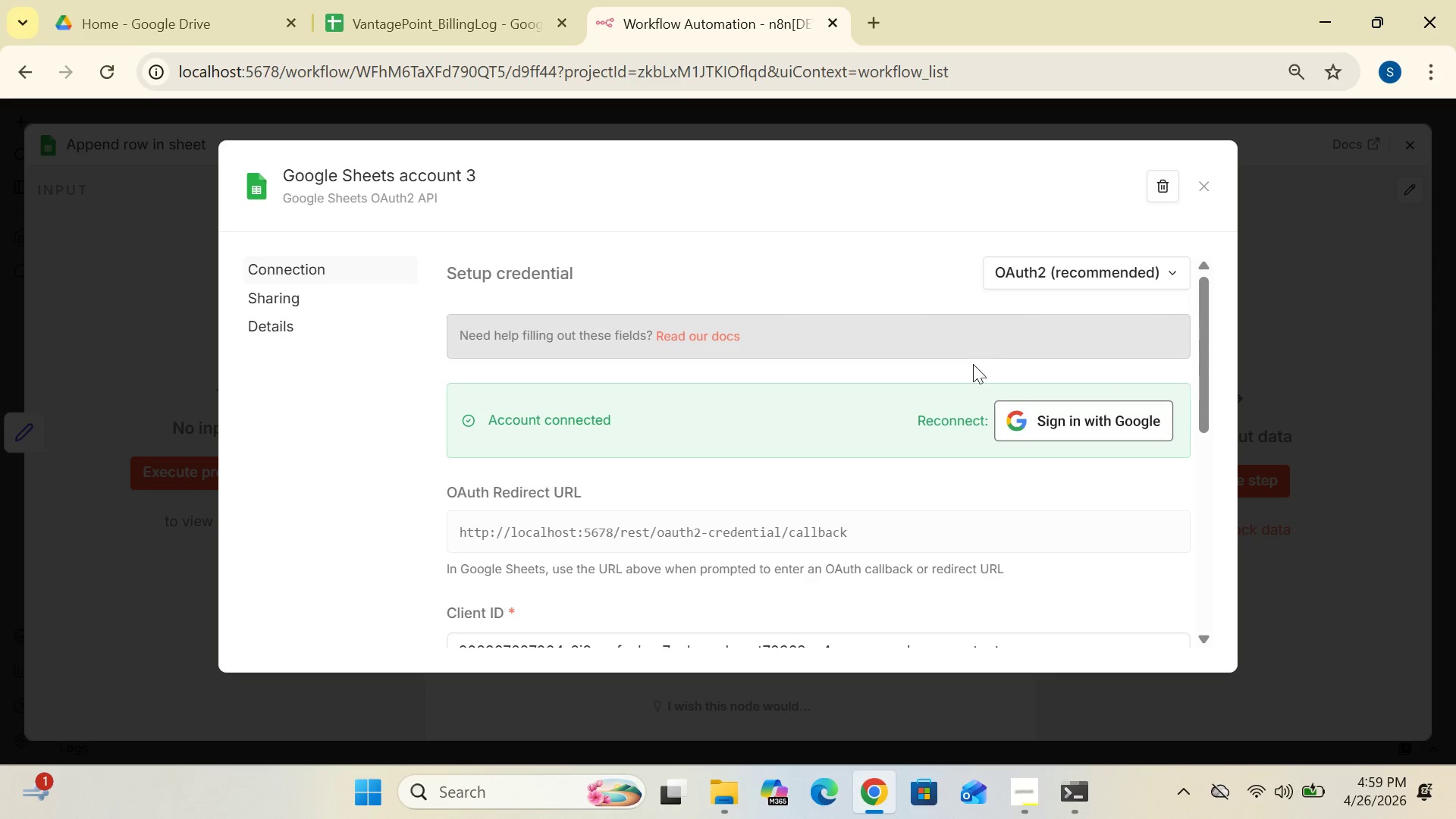 
double_click([1026, 434])
 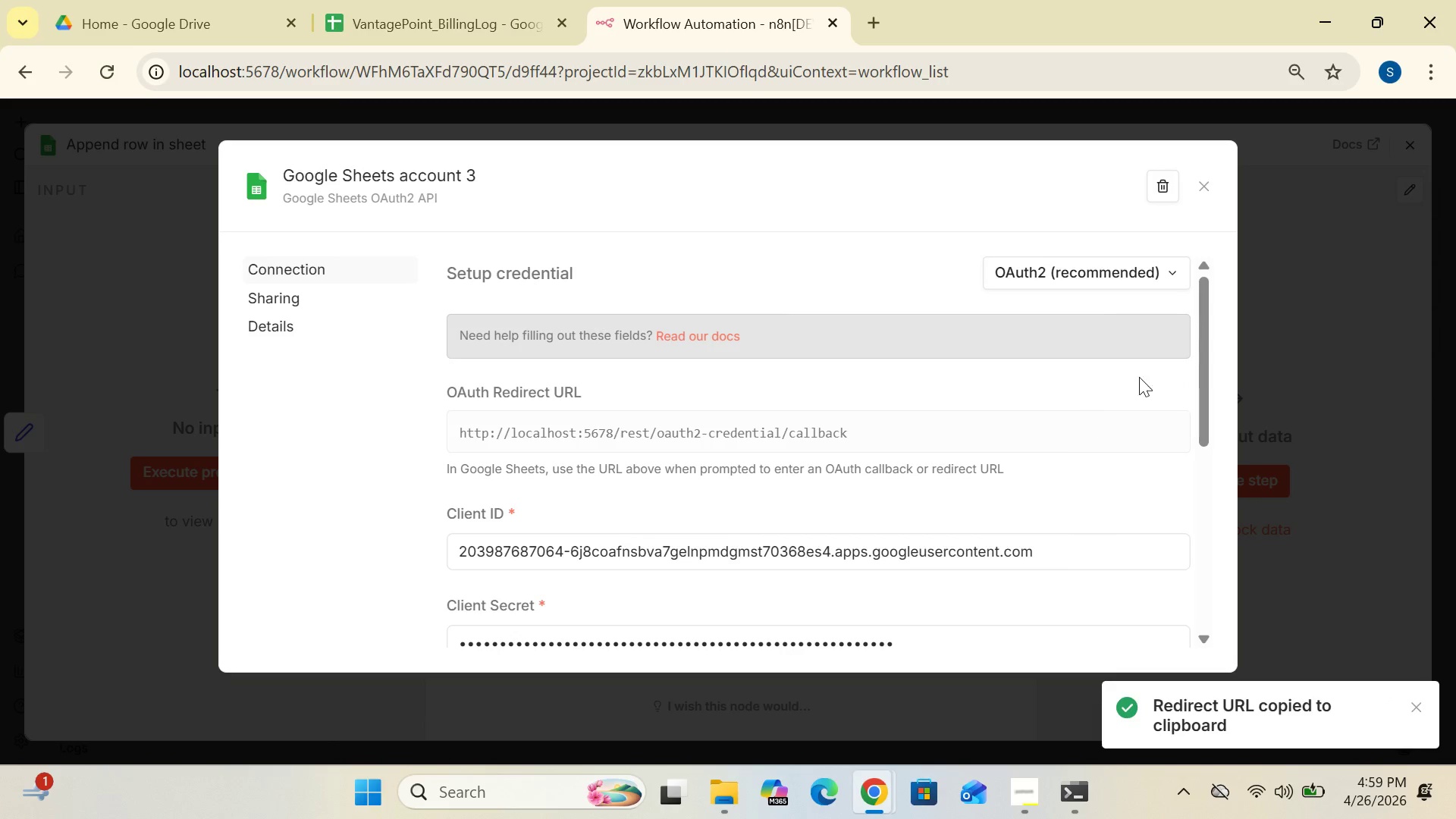 
left_click_drag(start_coordinate=[1197, 397], to_coordinate=[1198, 531])
 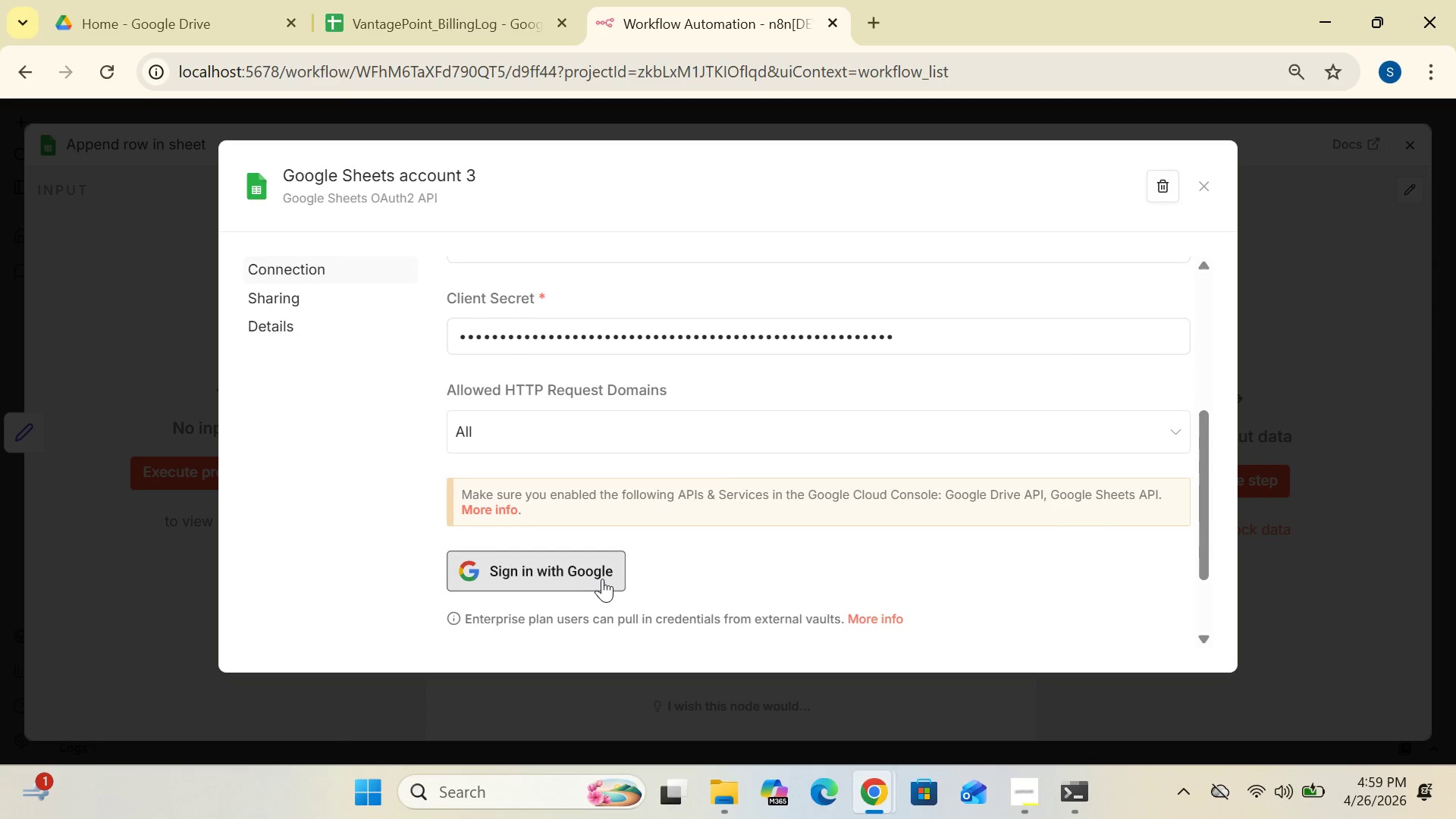 
double_click([598, 576])
 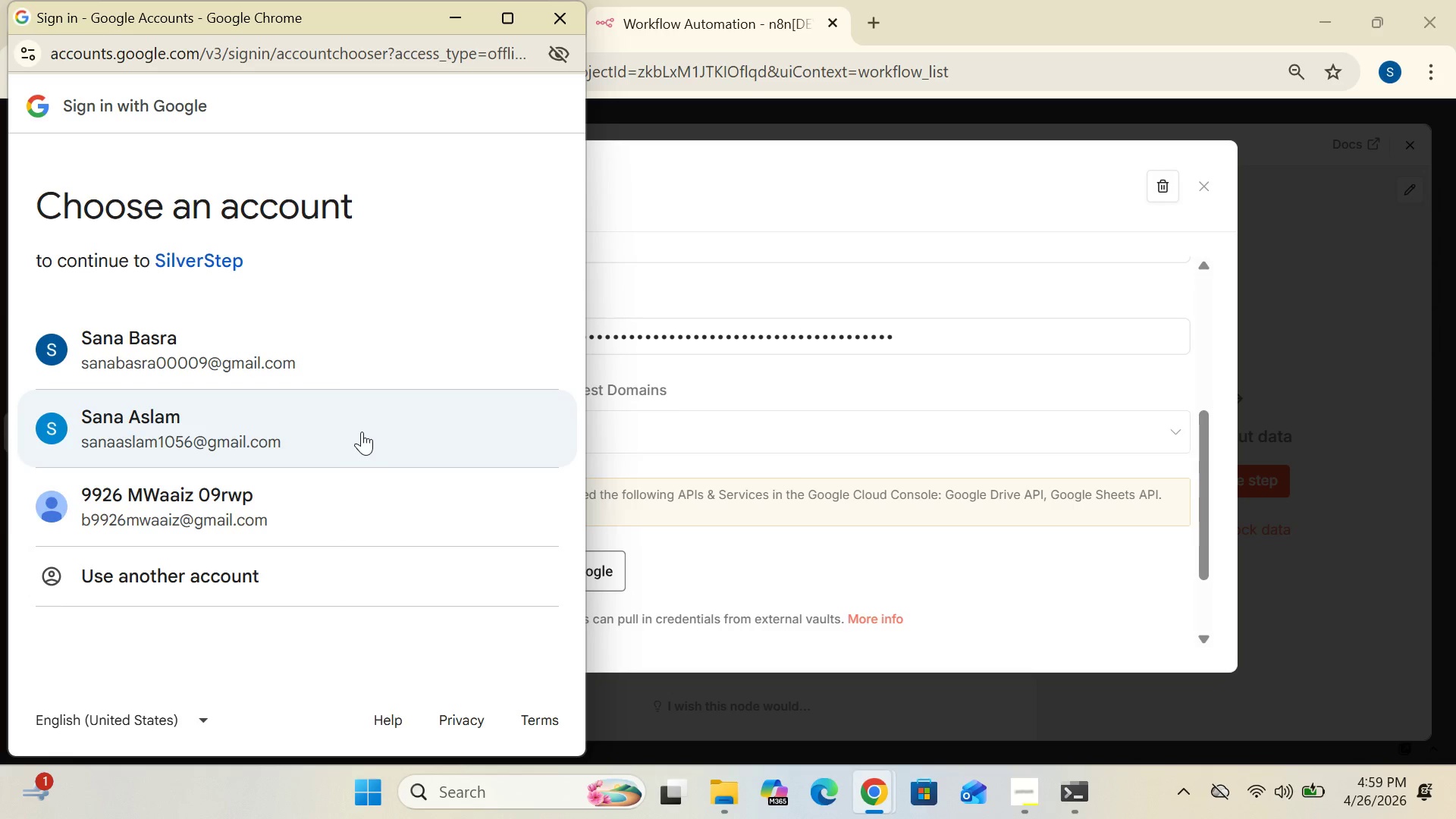 
double_click([329, 364])
 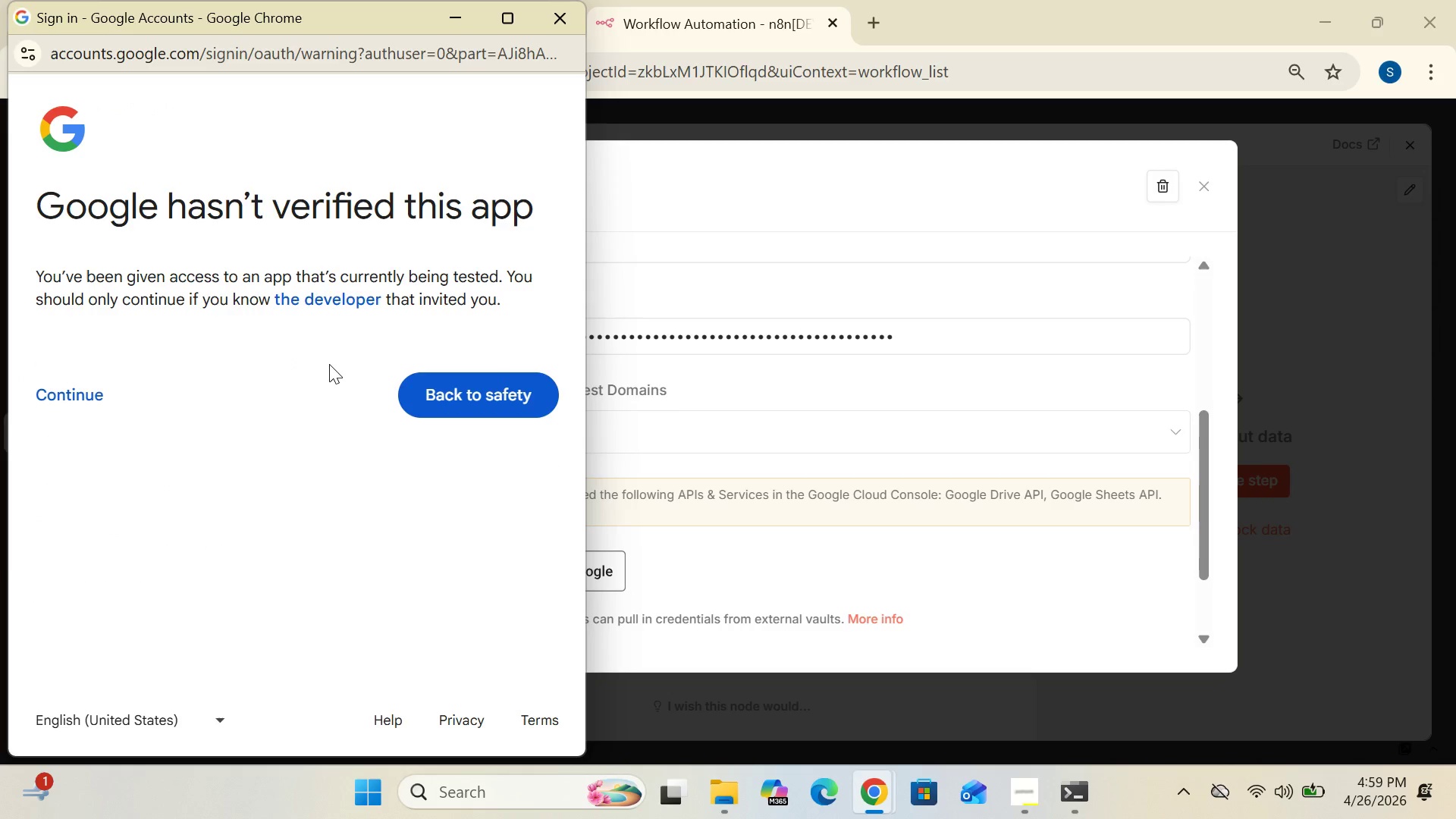 
wait(8.55)
 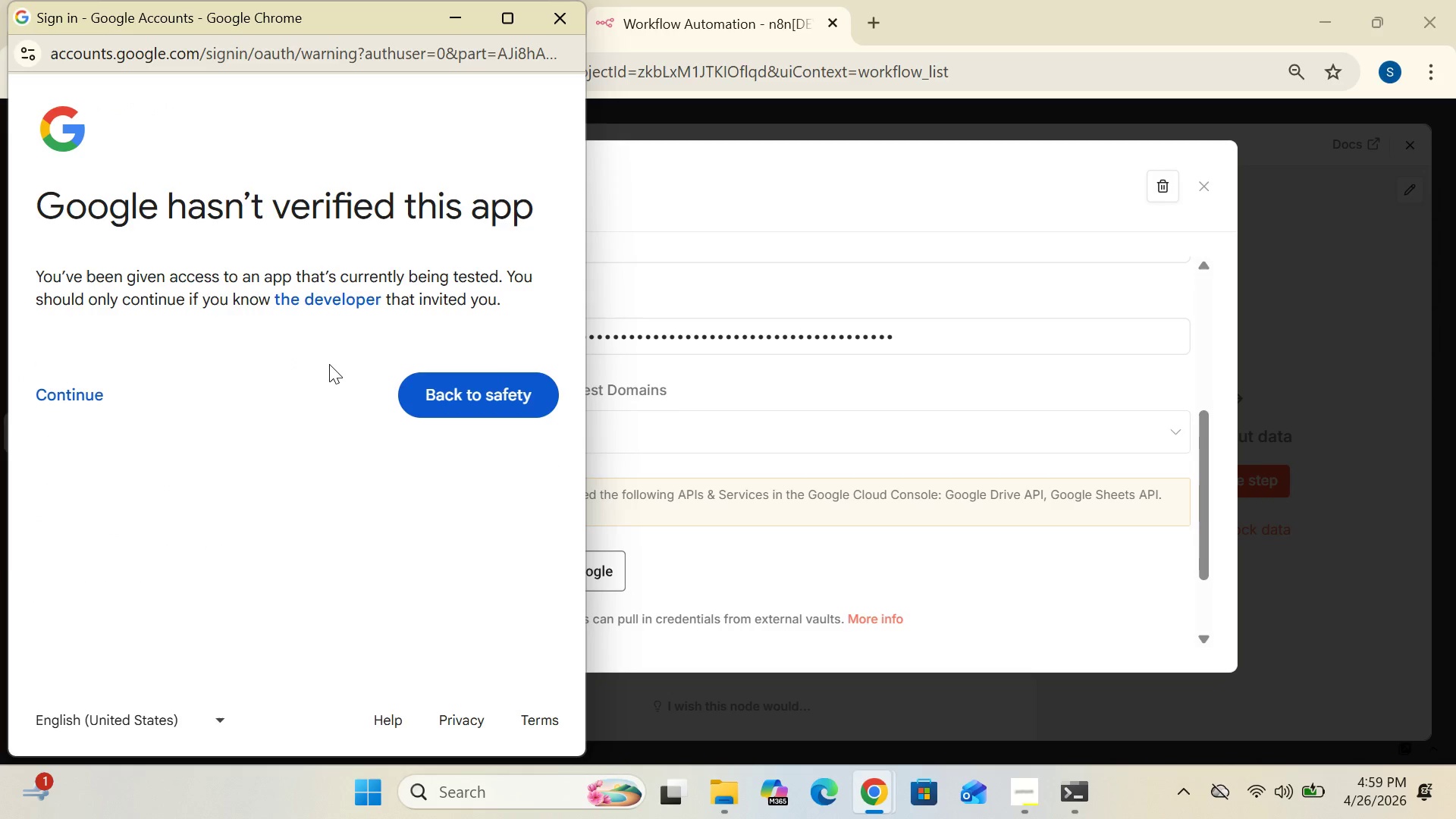 
left_click([68, 394])
 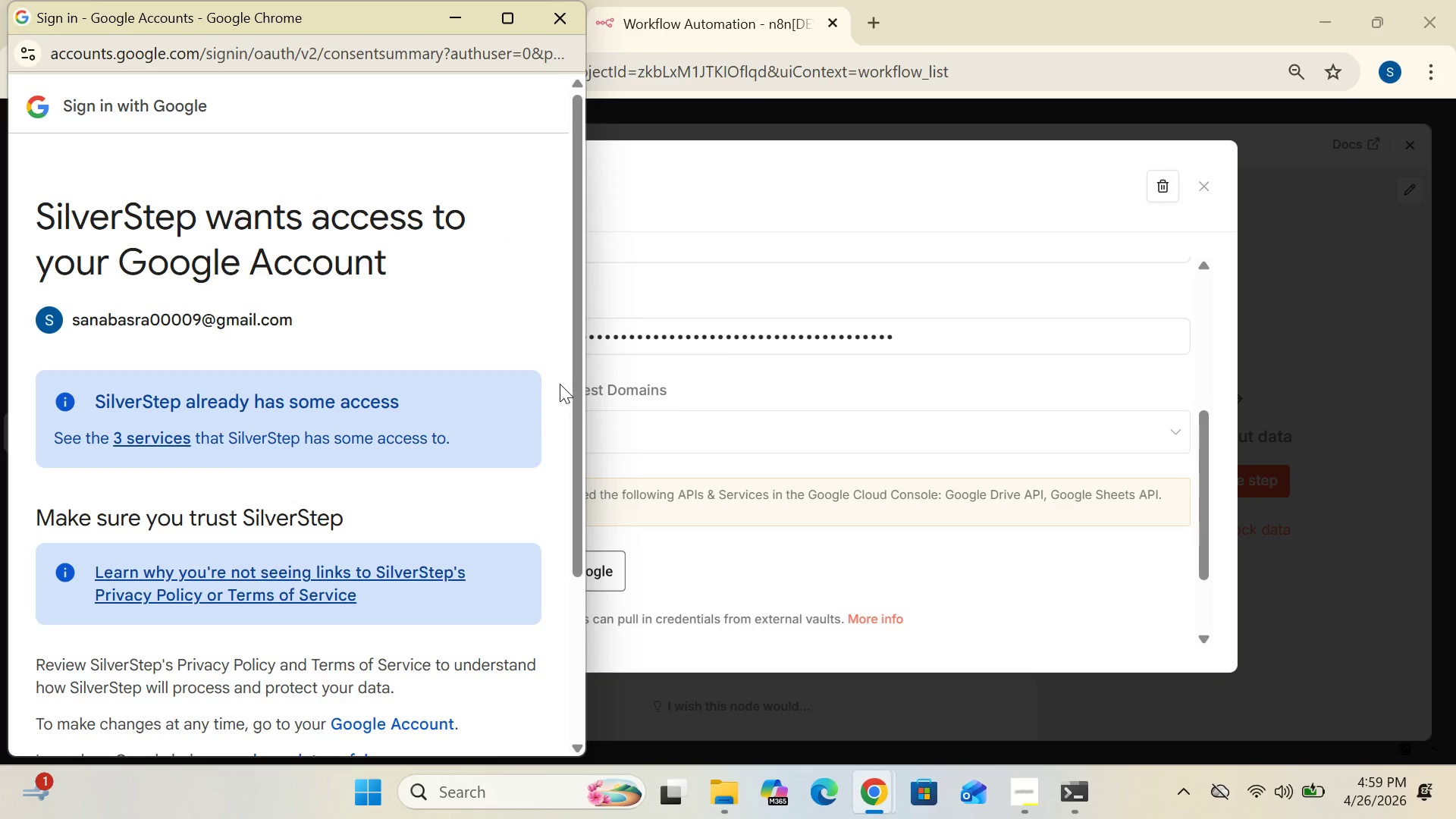 
left_click_drag(start_coordinate=[580, 395], to_coordinate=[573, 607])
 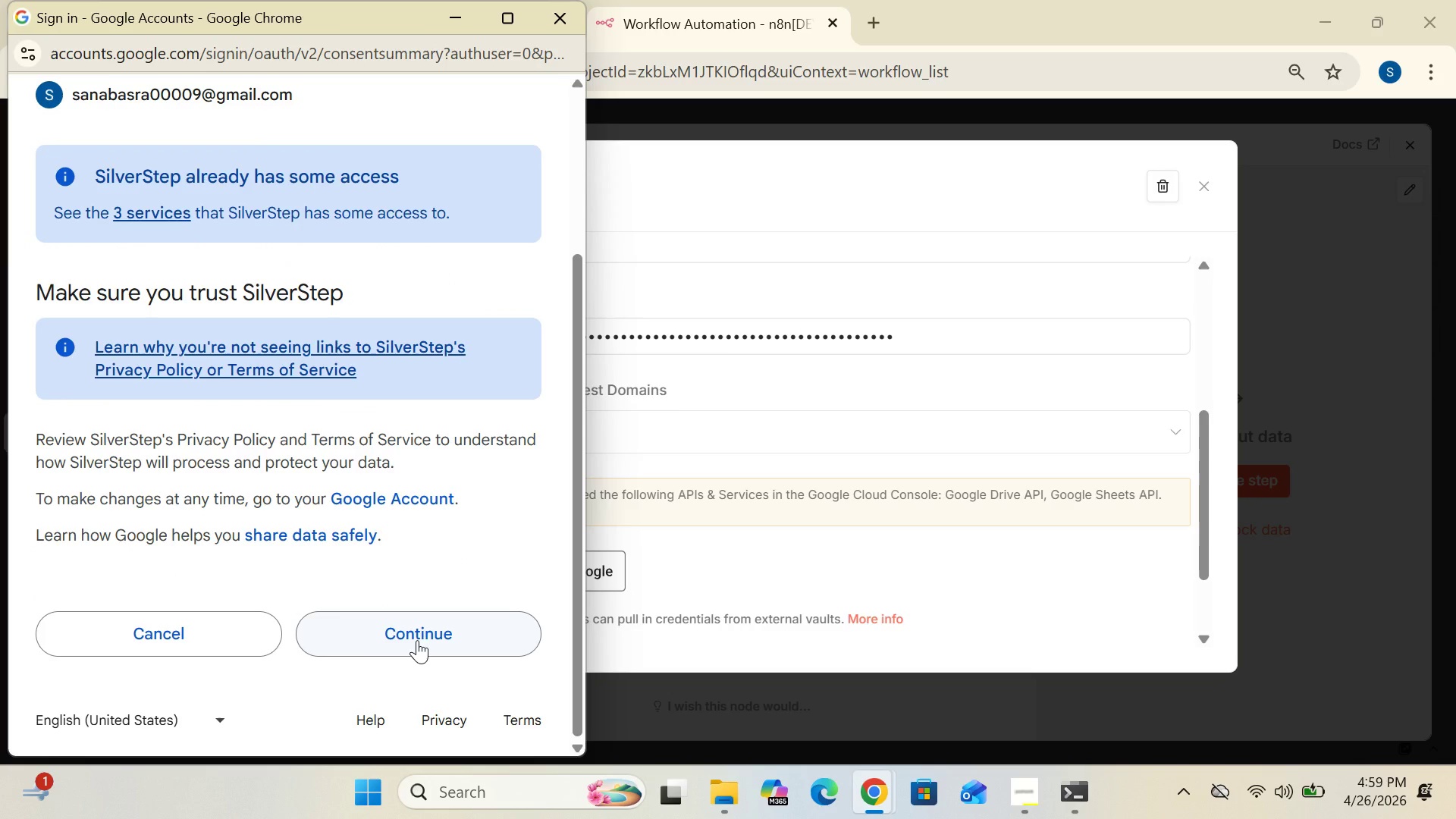 
left_click([417, 640])
 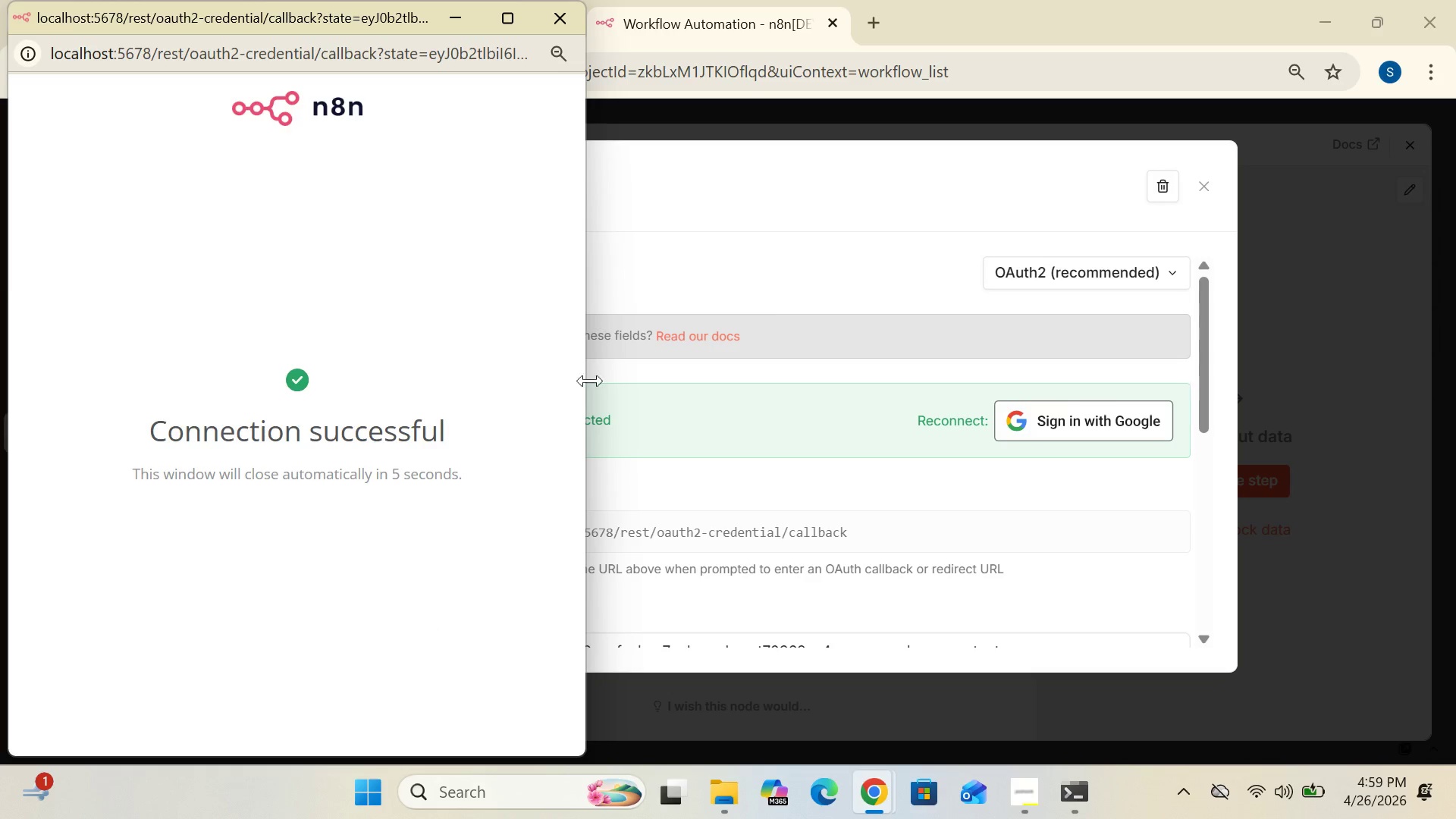 
wait(6.47)
 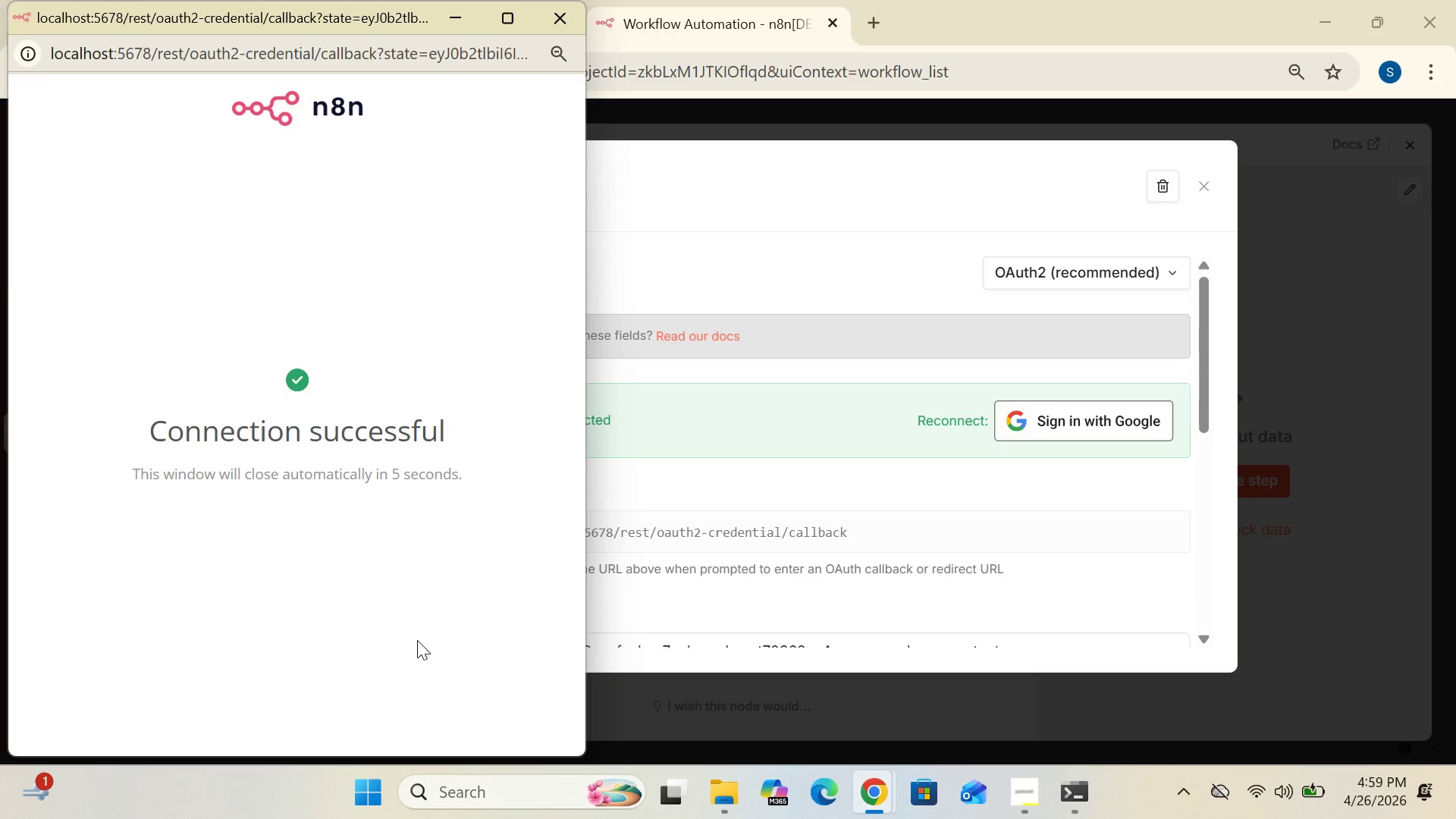 
left_click([554, 15])
 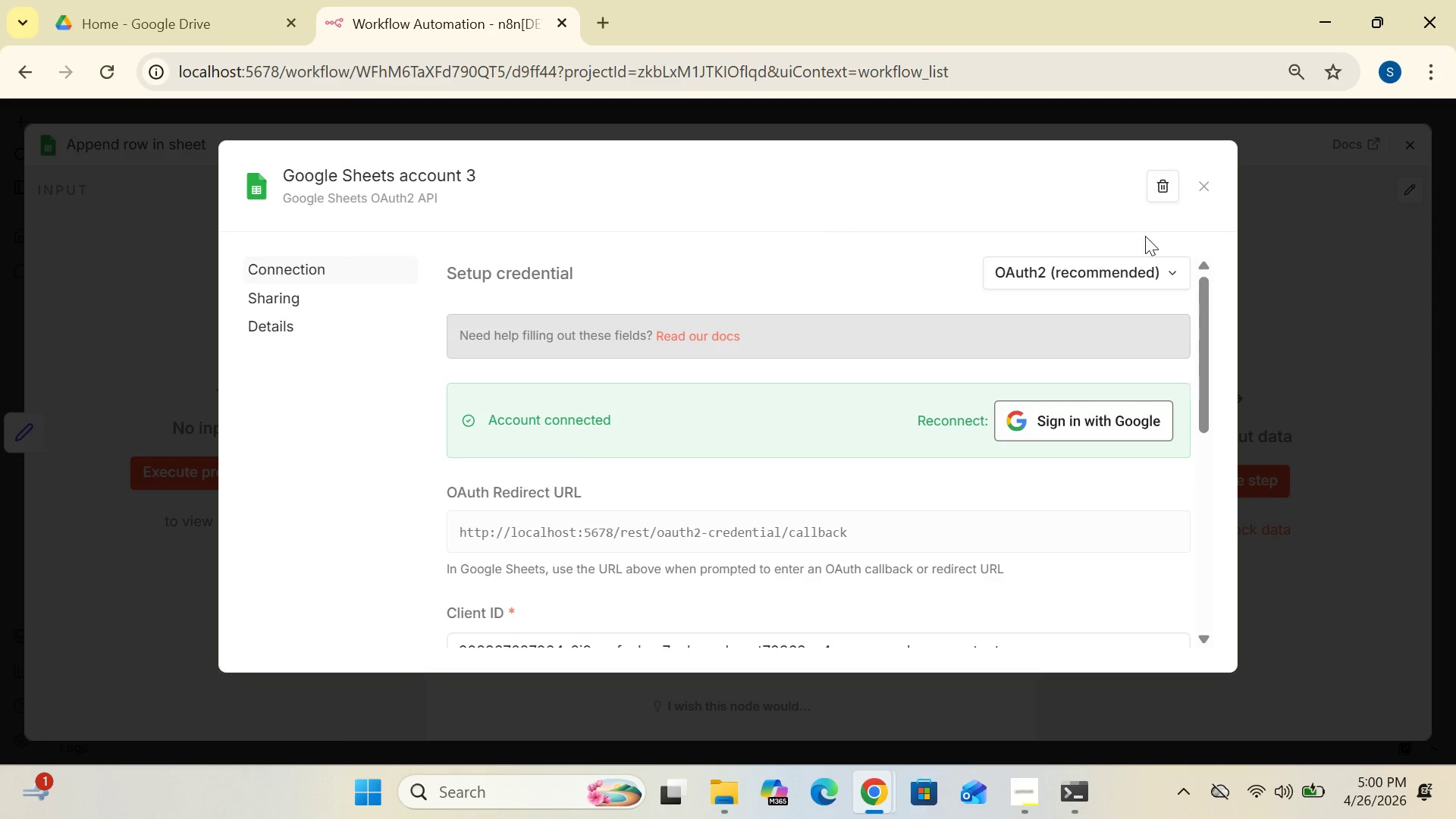 
left_click([1201, 181])
 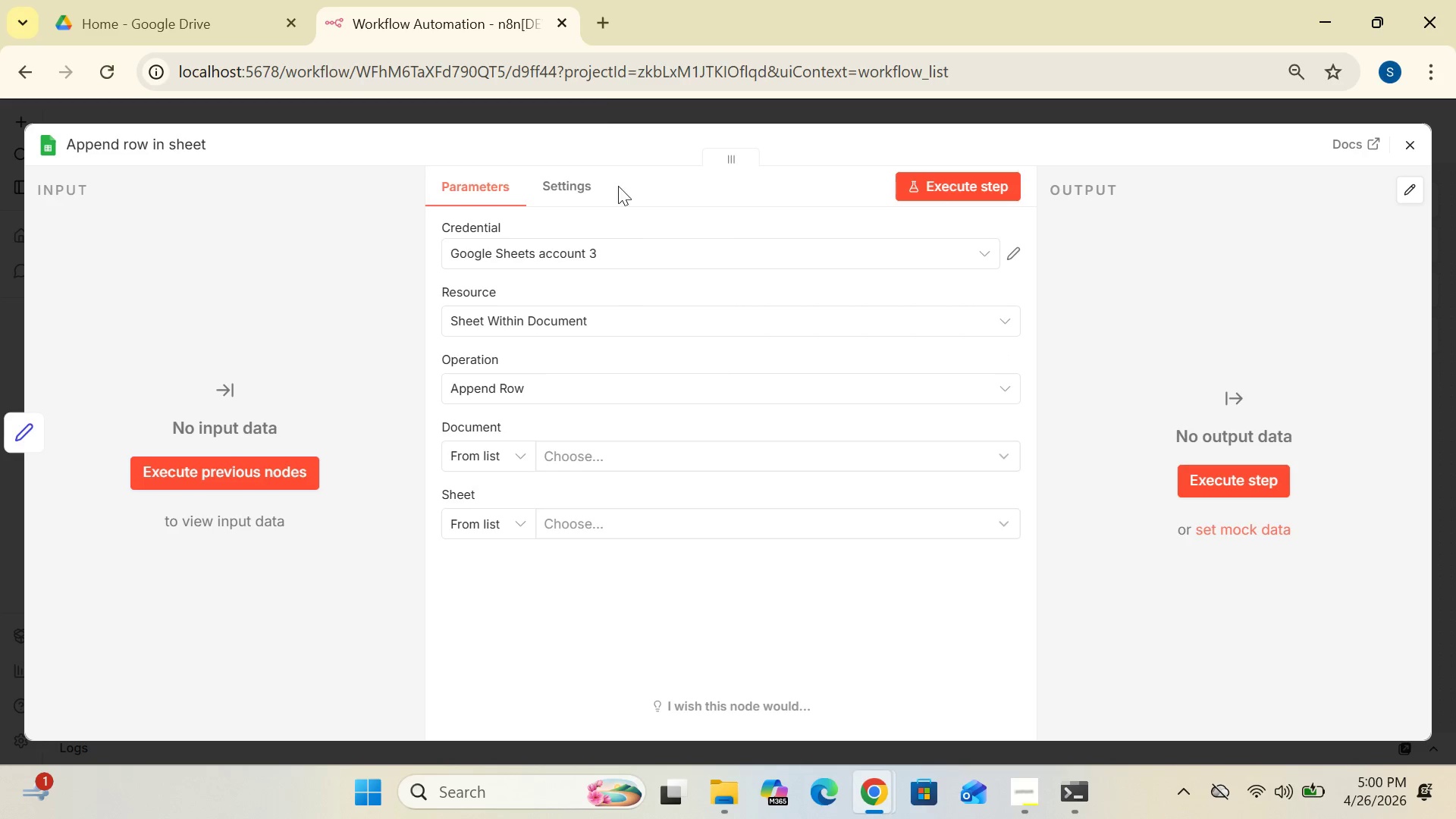 
left_click([600, 23])
 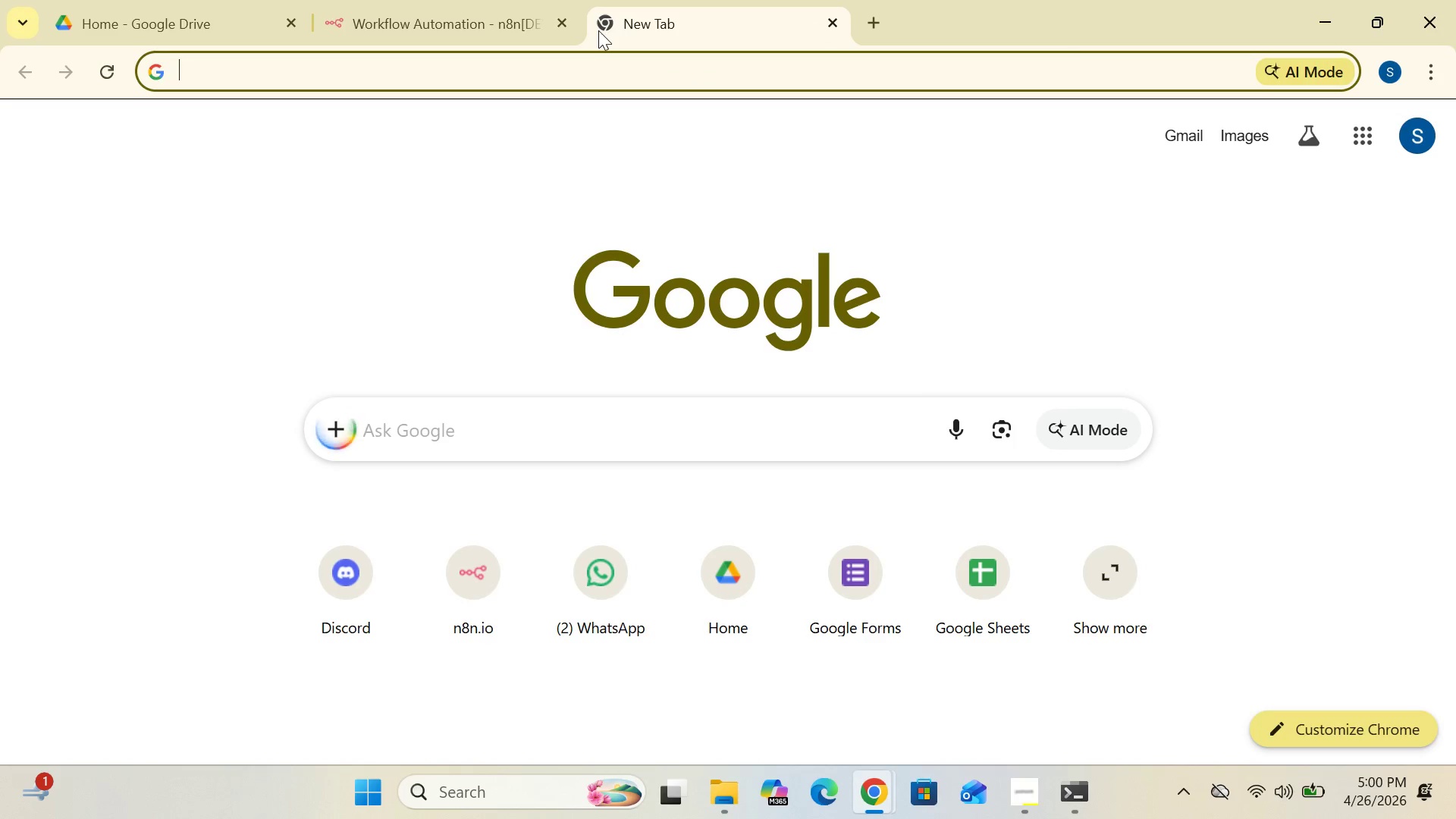 
key(D)
 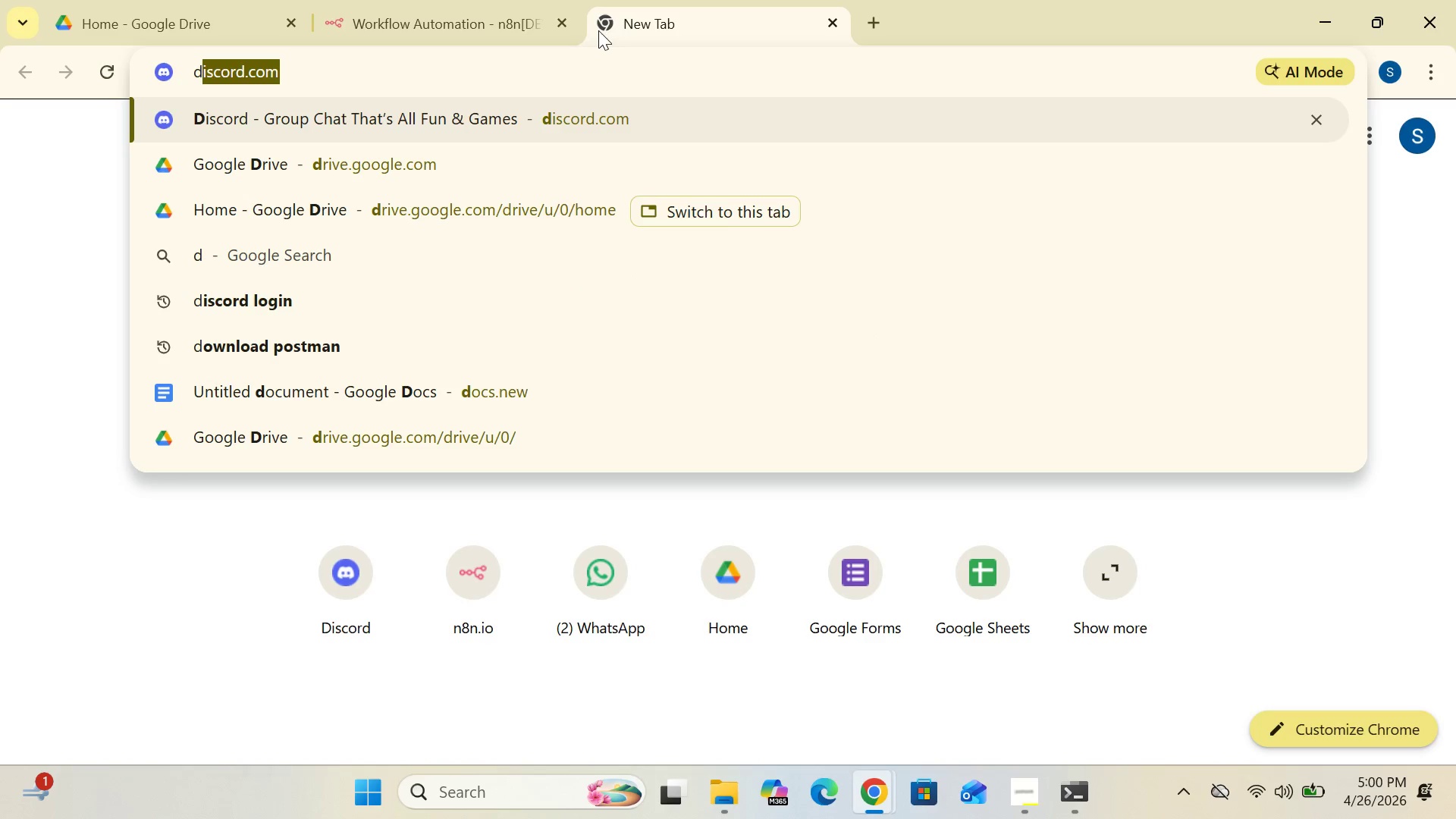 
left_click([403, 111])
 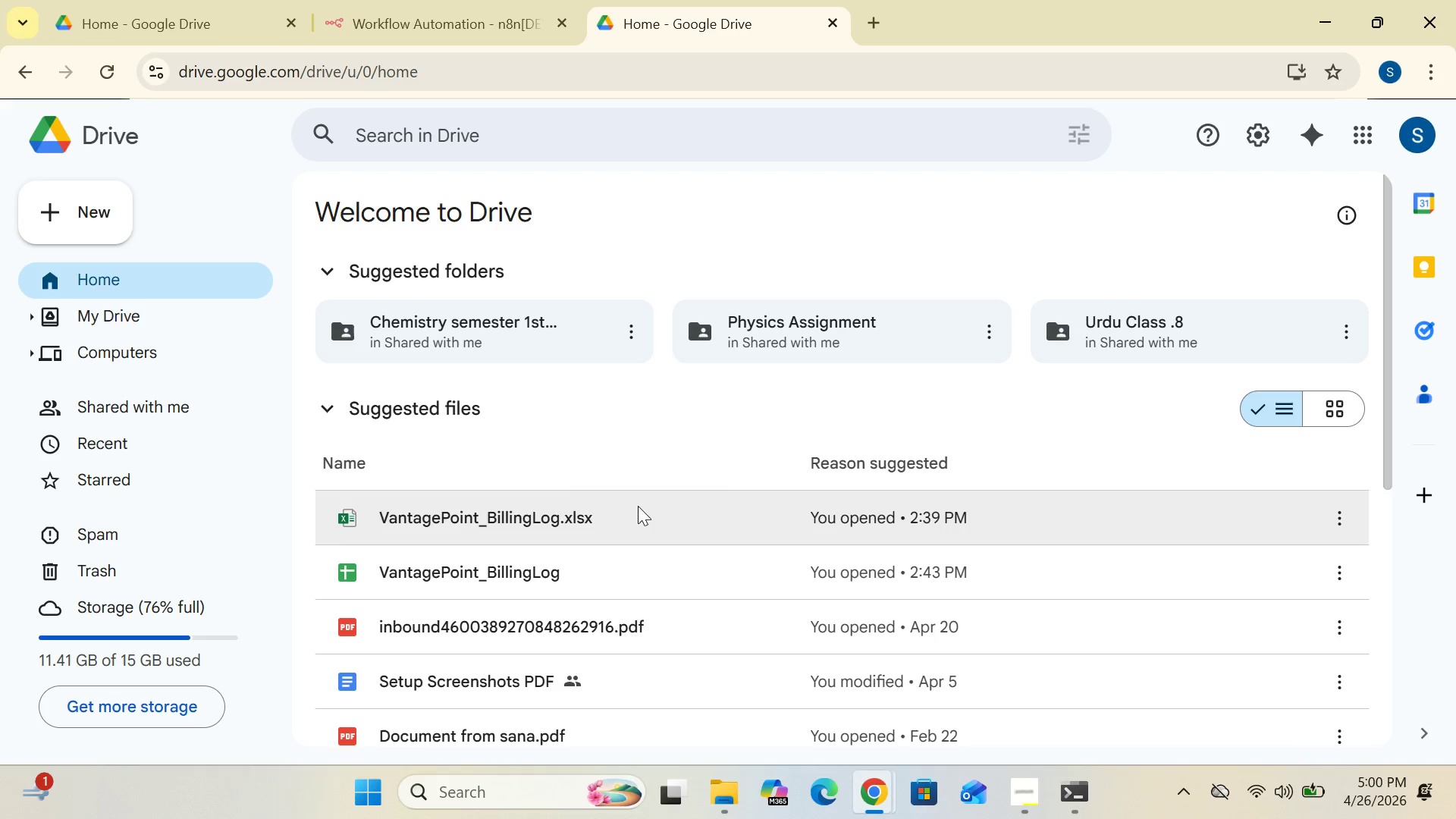 
wait(7.45)
 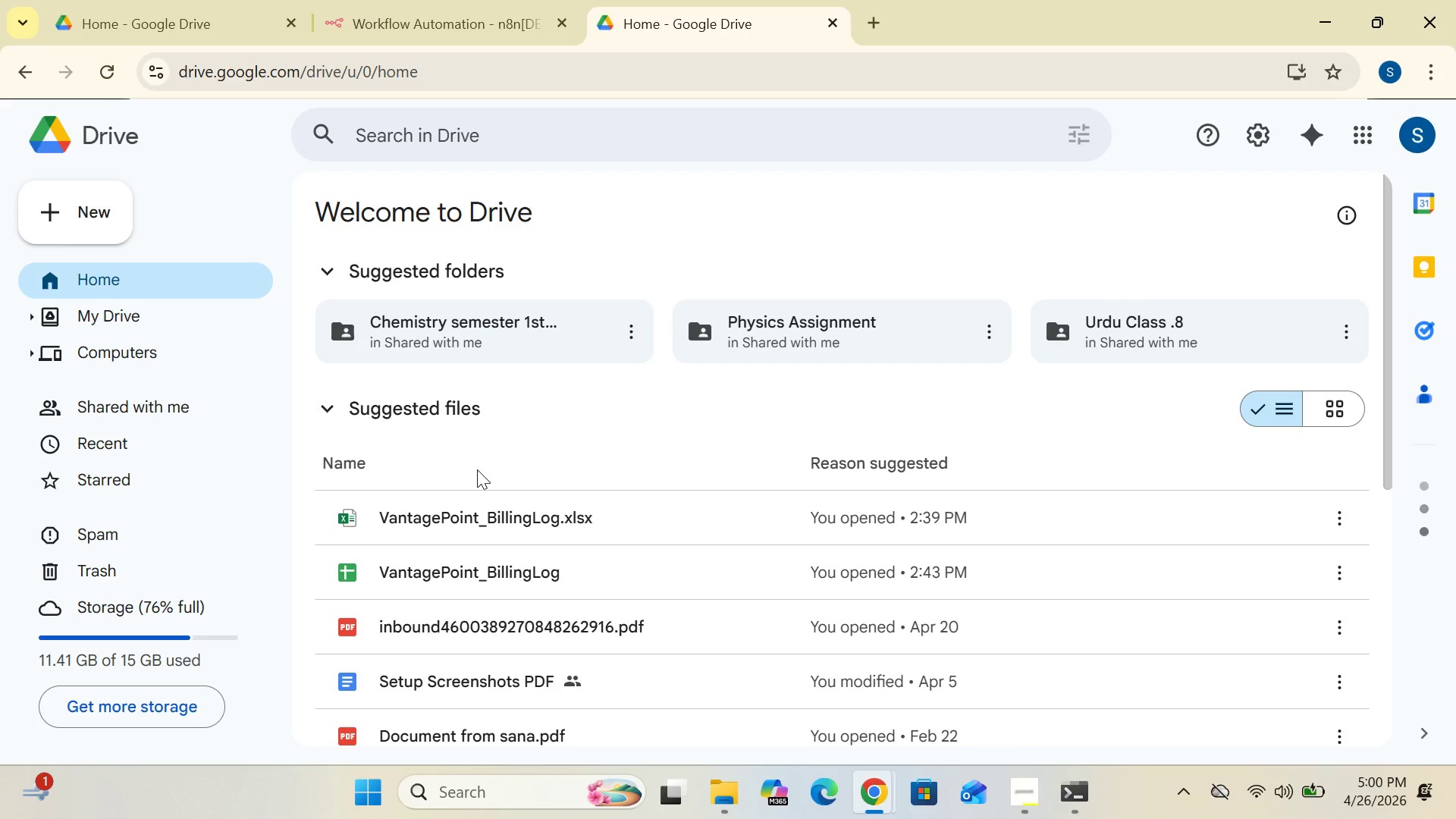 
double_click([654, 560])
 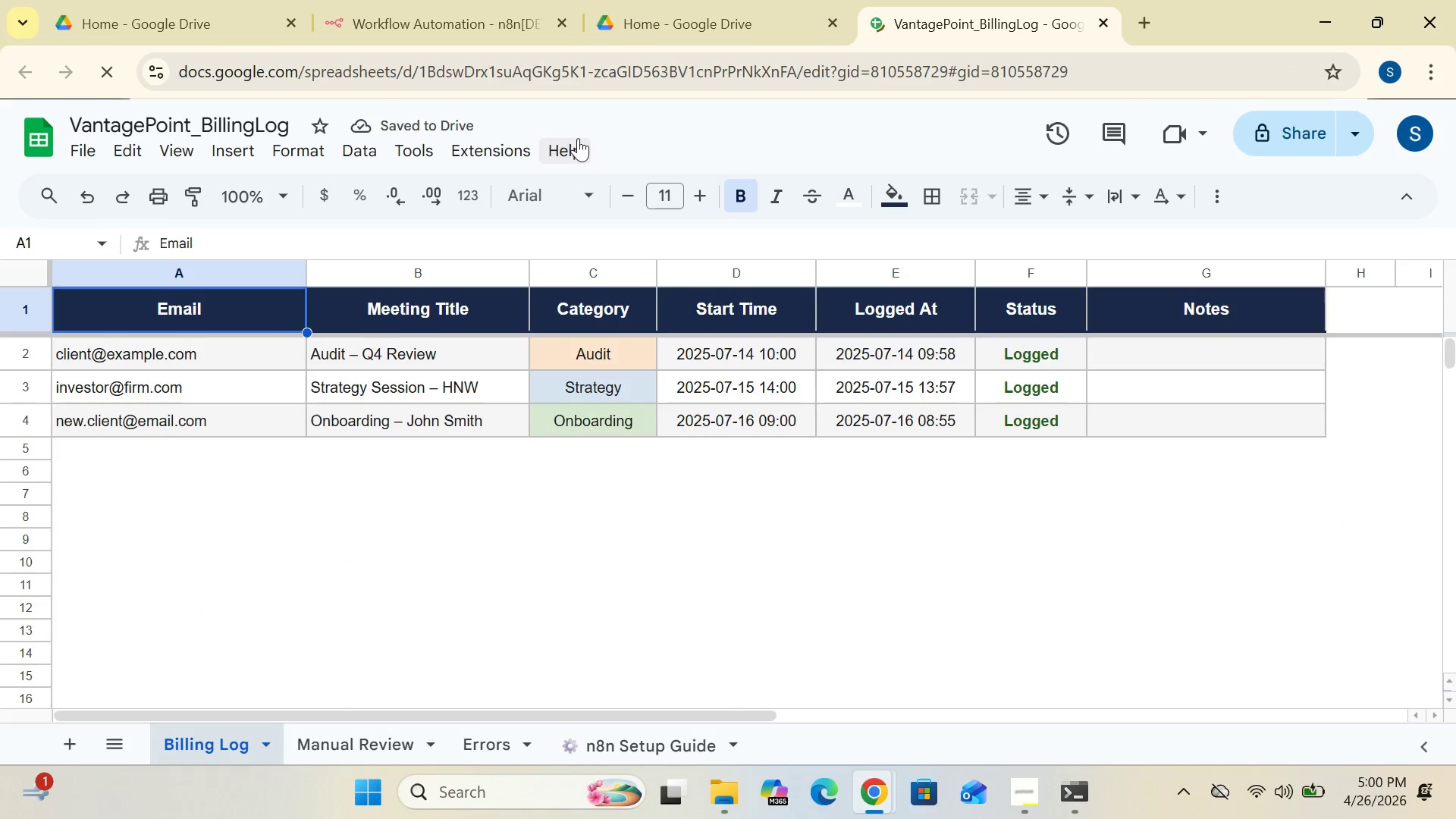 
left_click([502, 18])
 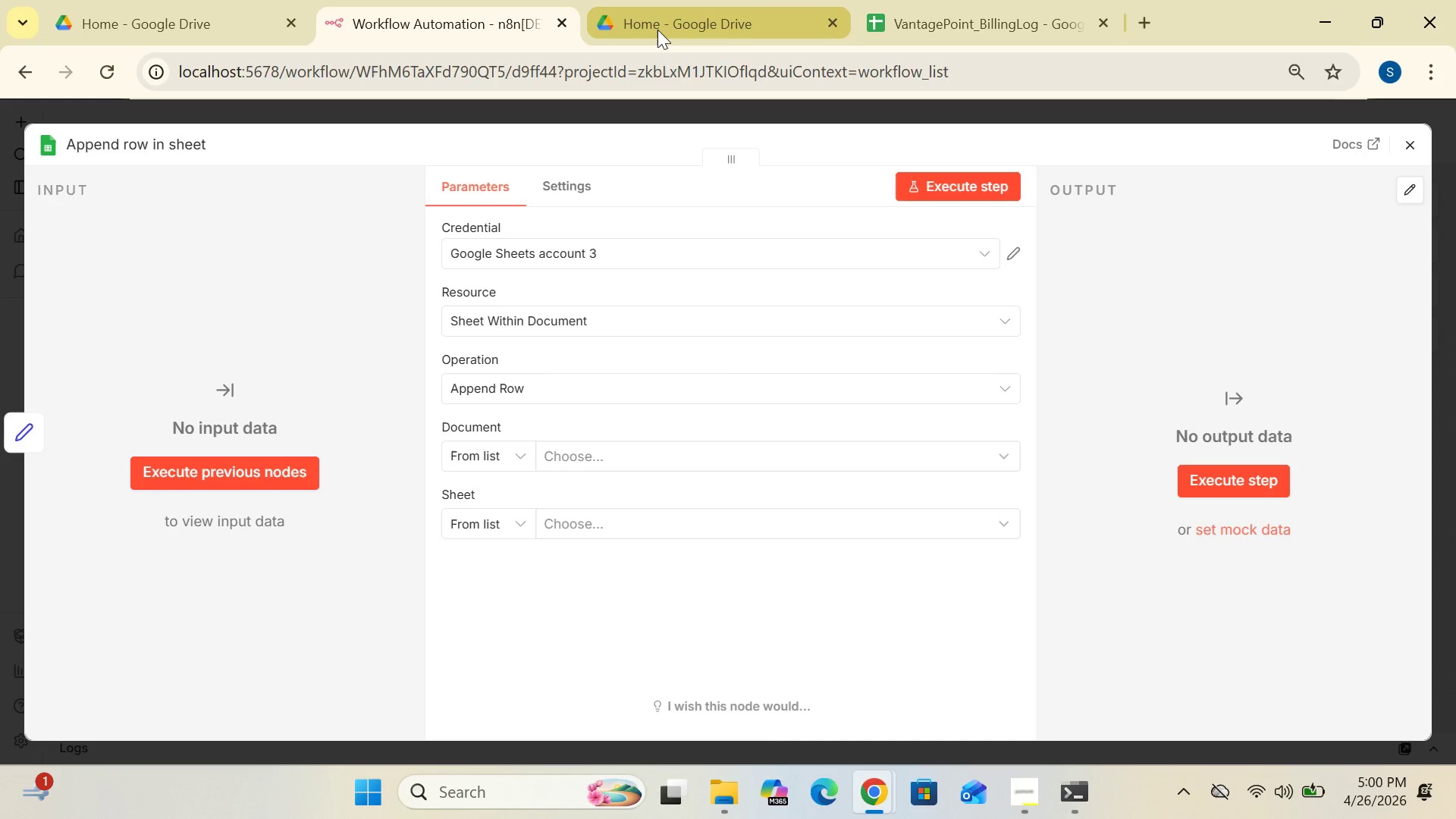 
left_click([657, 30])
 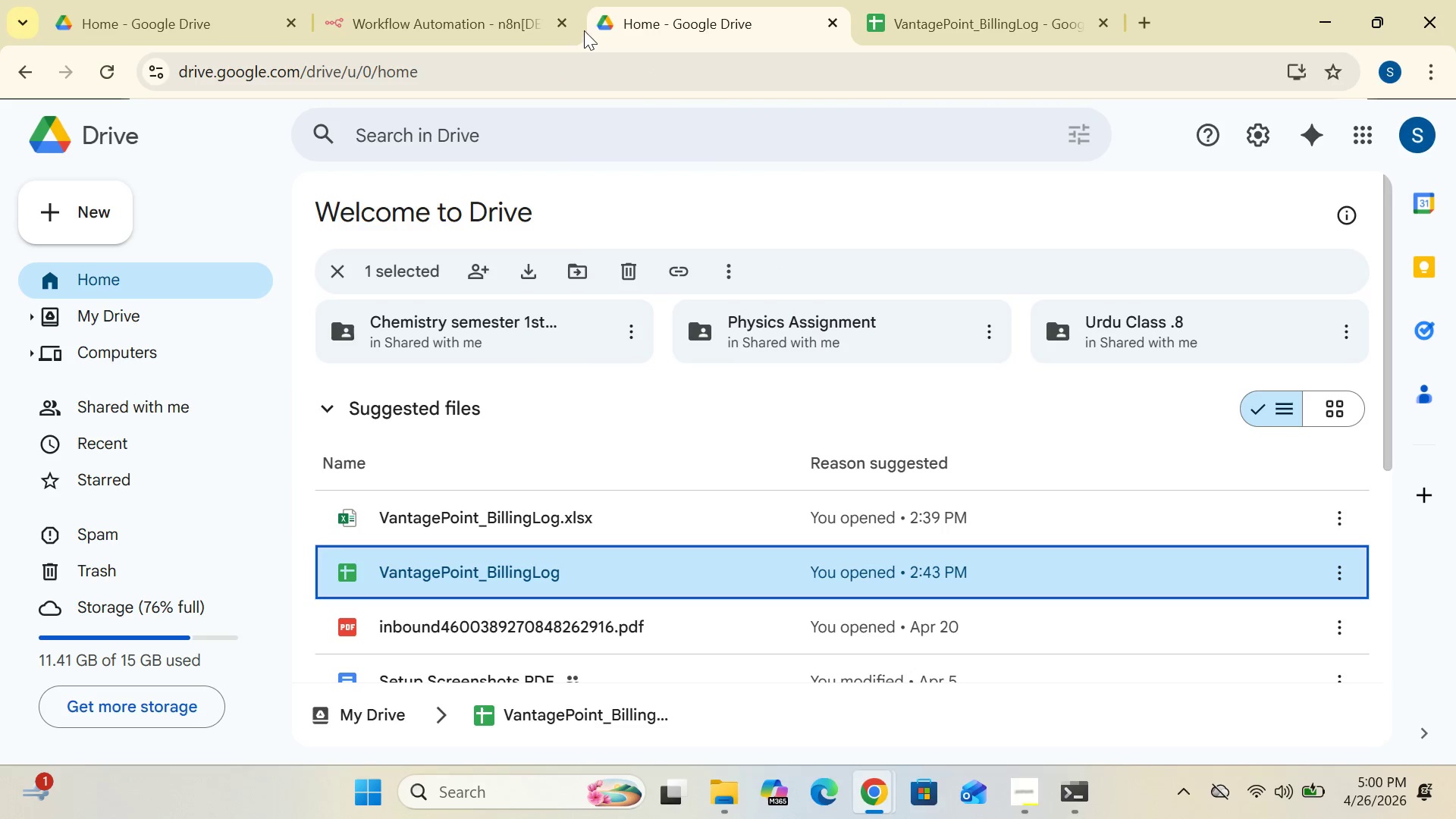 
left_click([516, 27])
 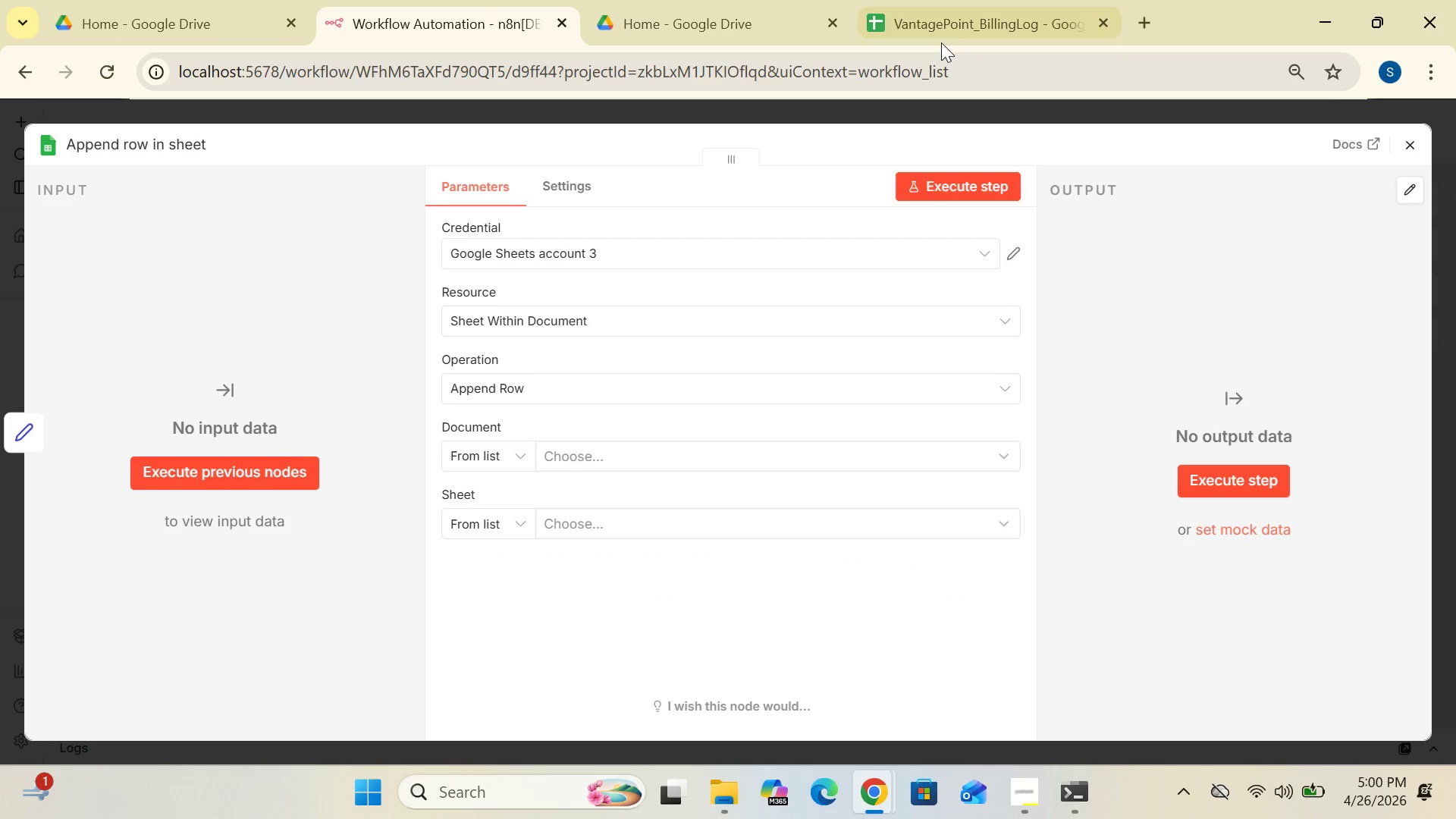 
left_click([950, 18])
 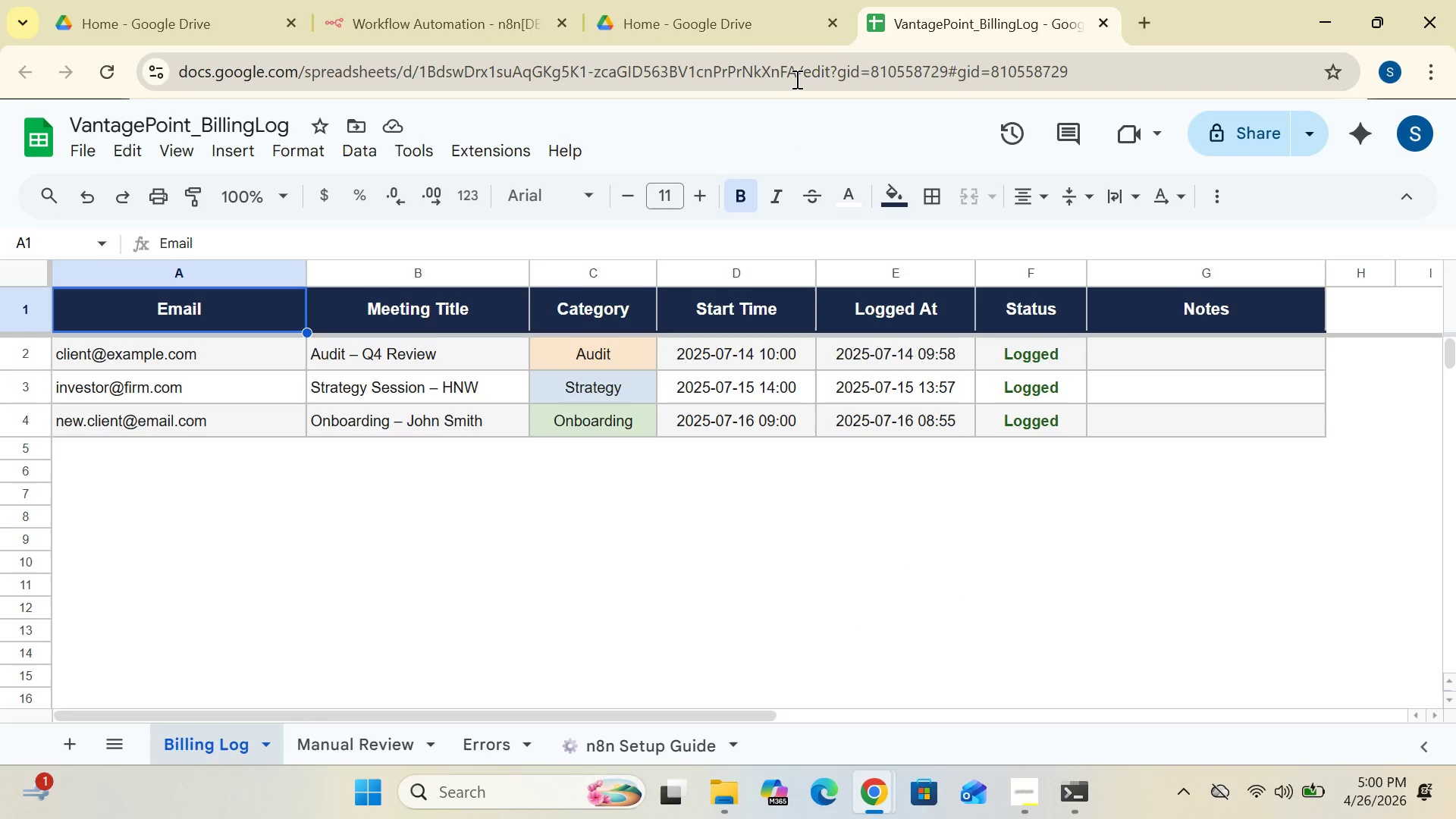 
left_click_drag(start_coordinate=[796, 71], to_coordinate=[417, 71])
 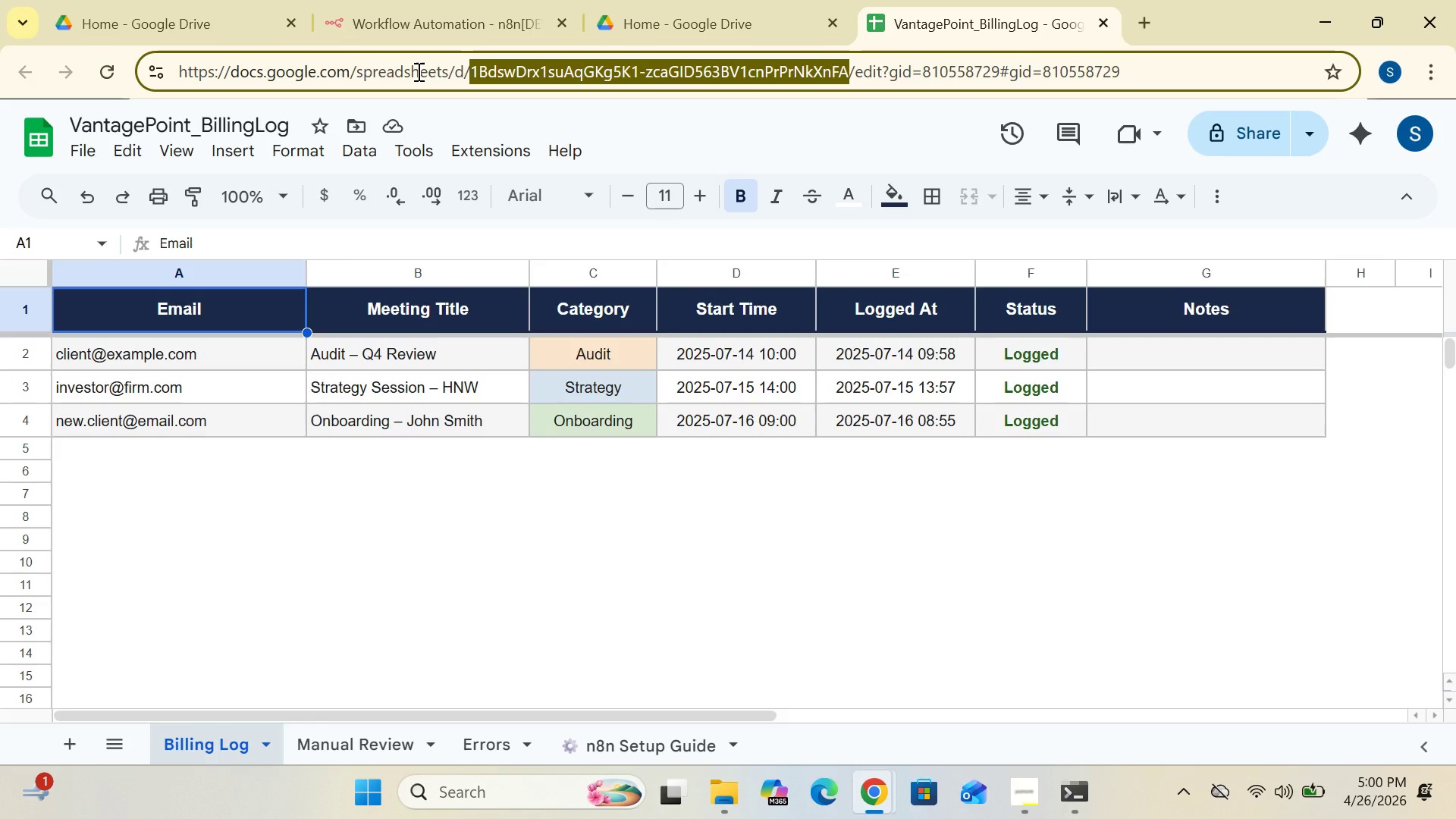 
hold_key(key=ControlLeft, duration=2.72)
 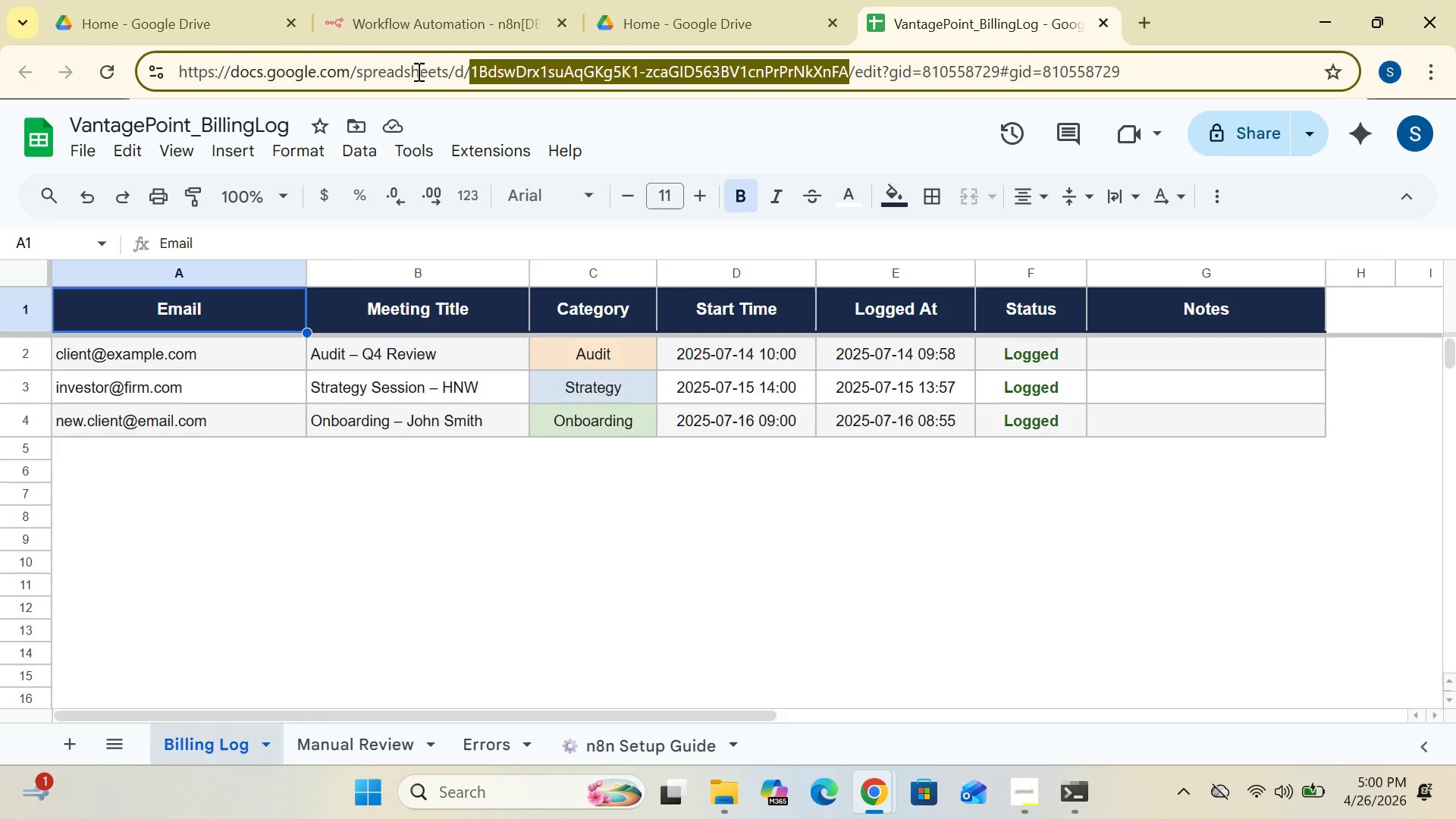 
hold_key(key=C, duration=0.36)
 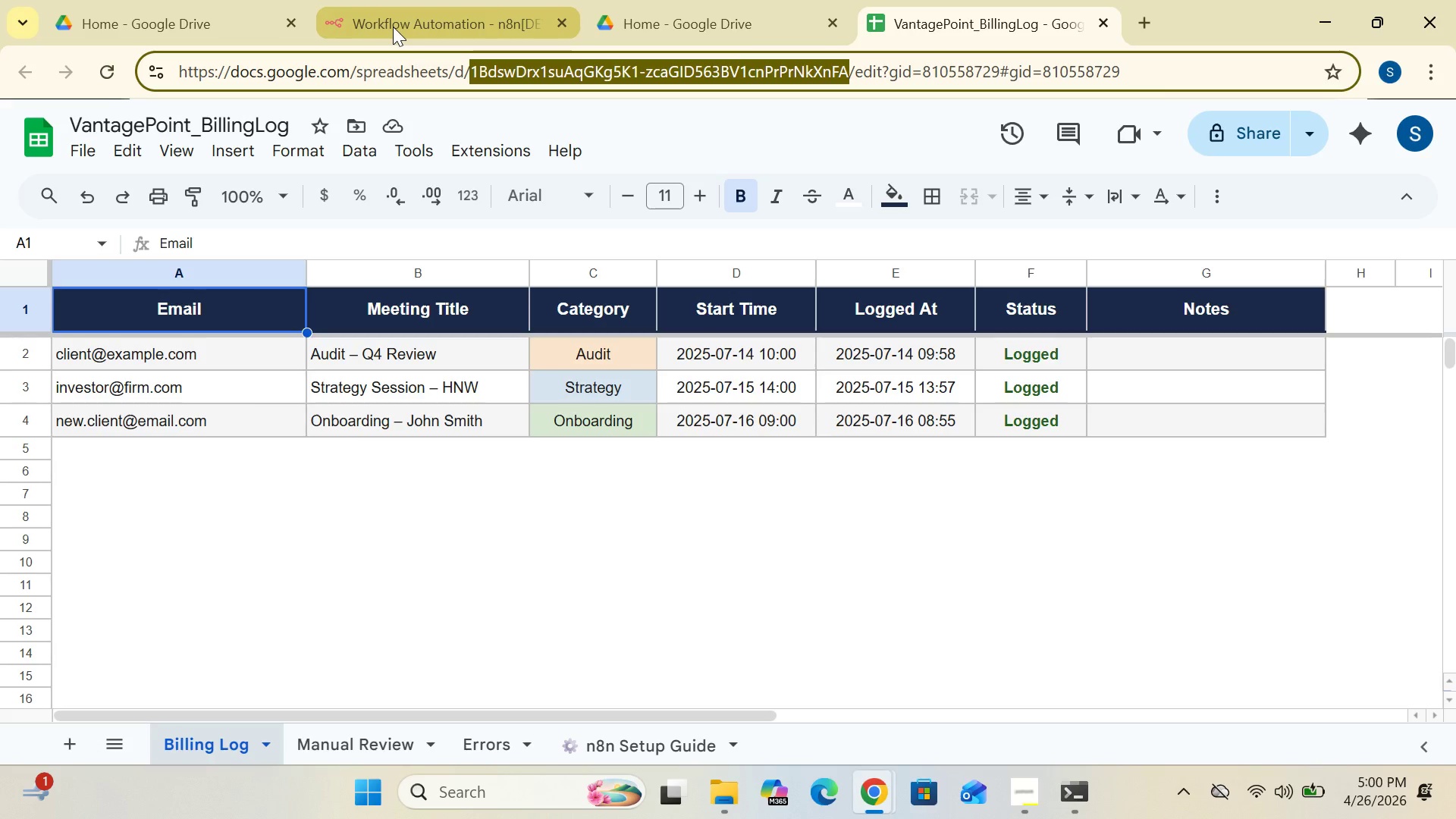 
left_click([393, 27])
 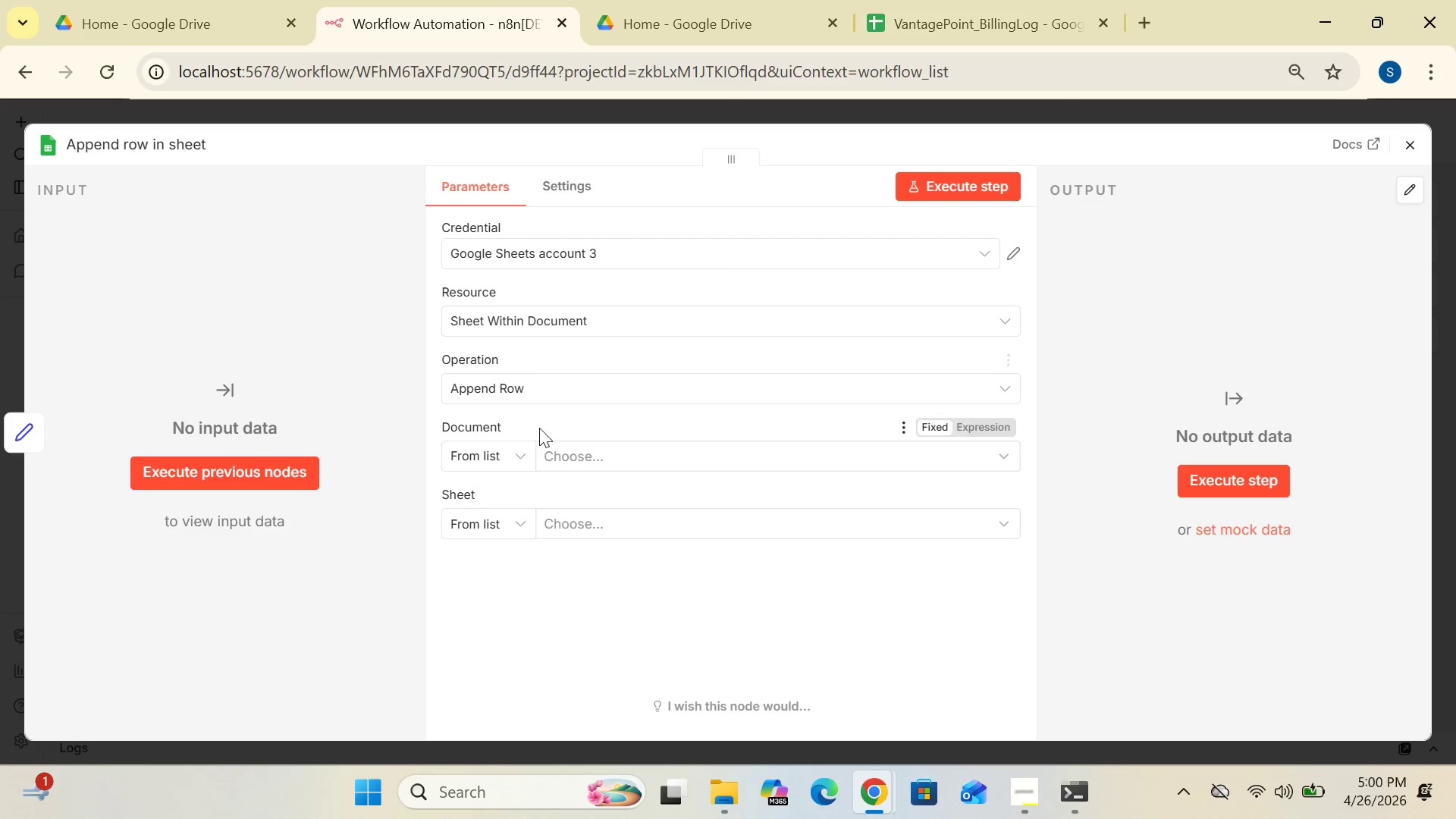 
left_click([517, 459])
 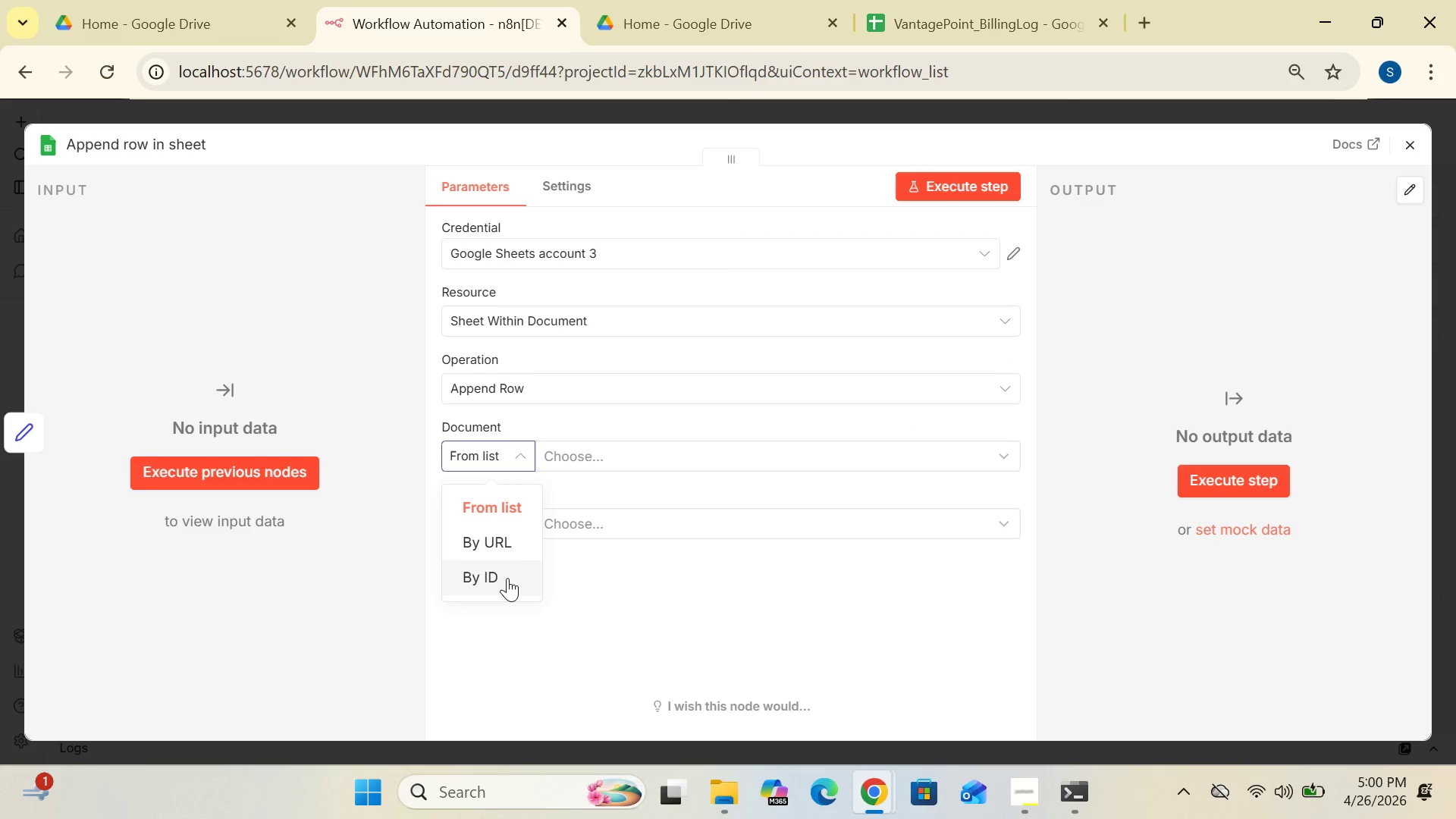 
left_click([507, 579])
 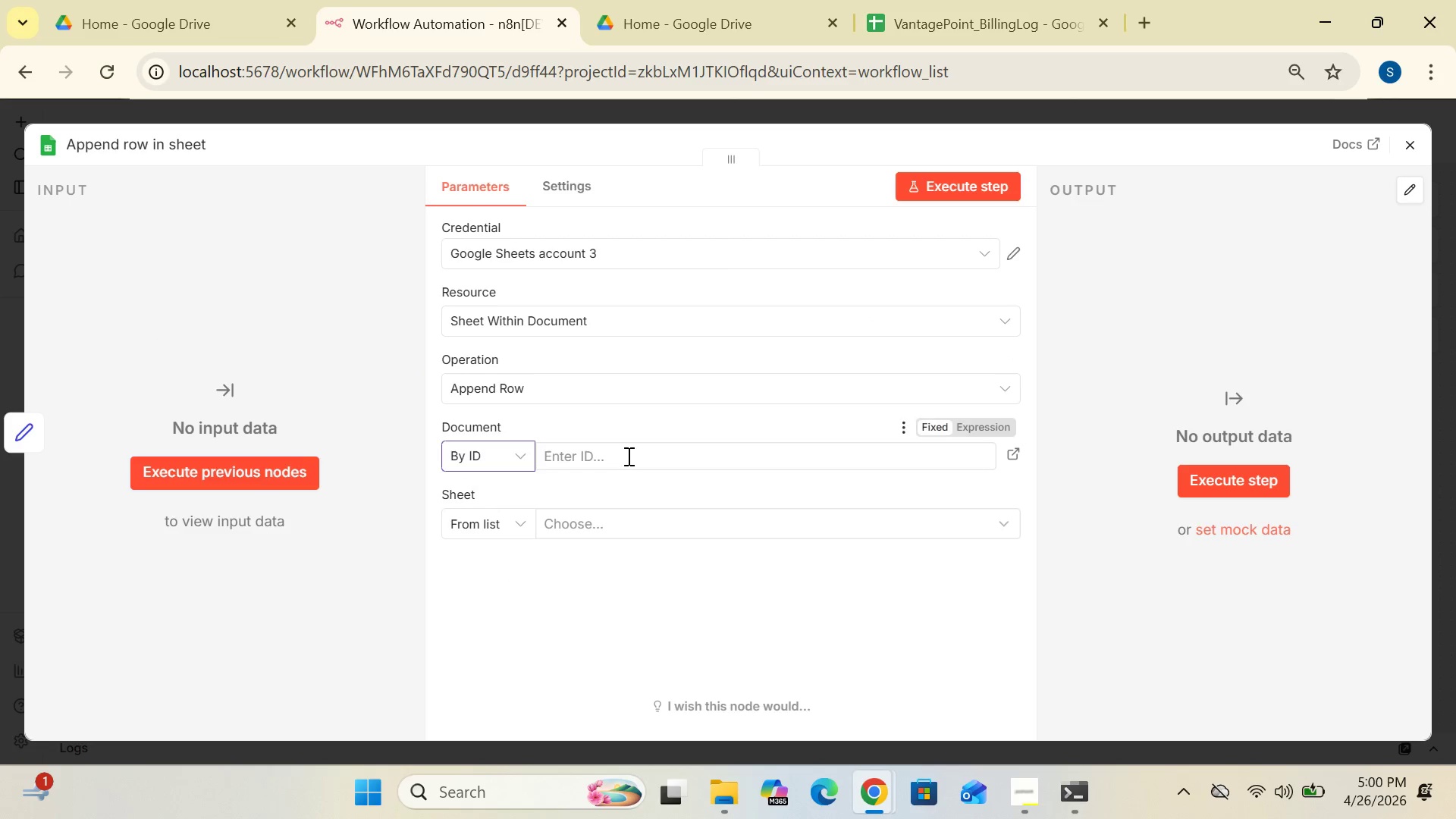 
left_click([627, 455])
 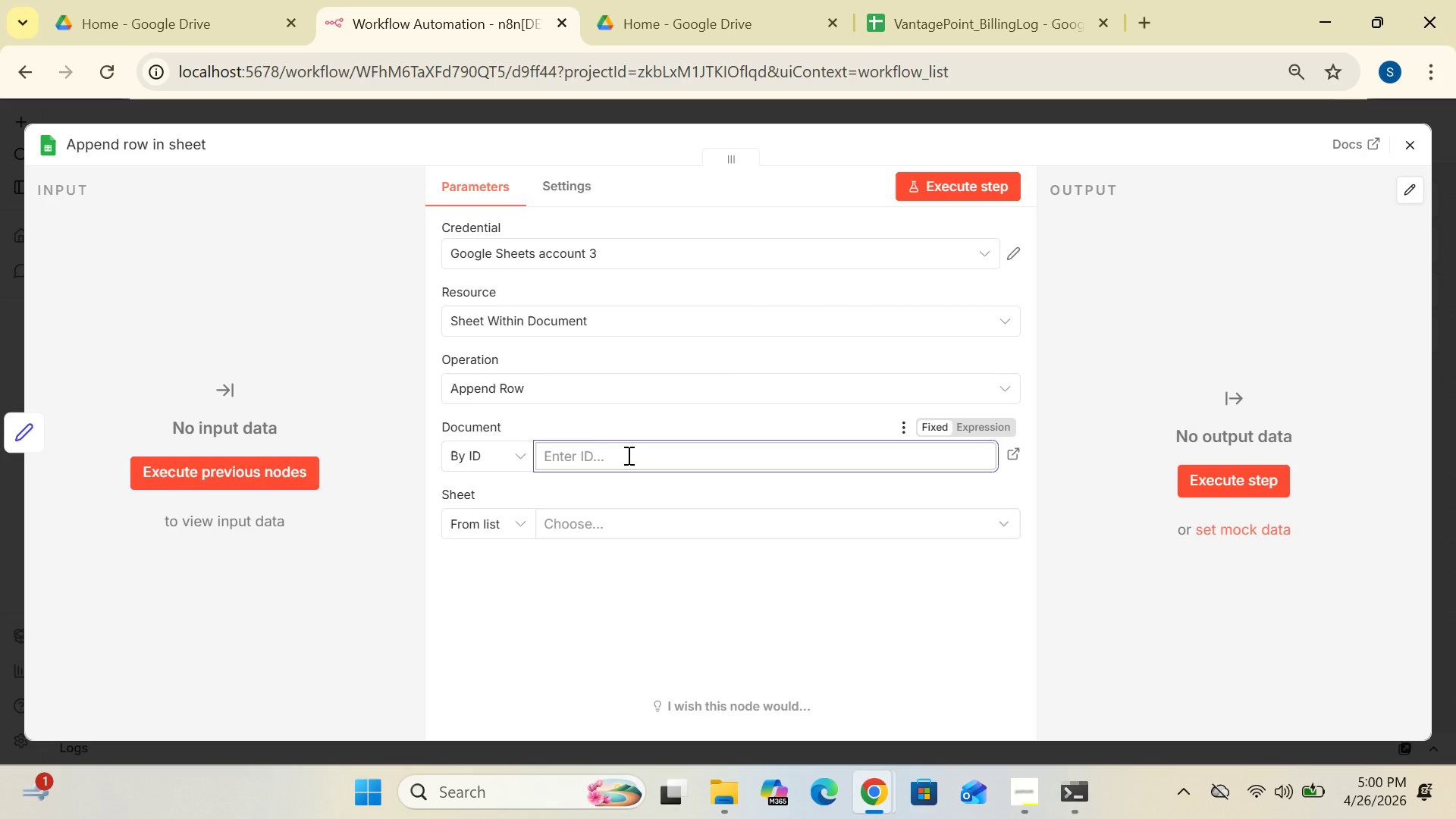 
key(Control+V)
 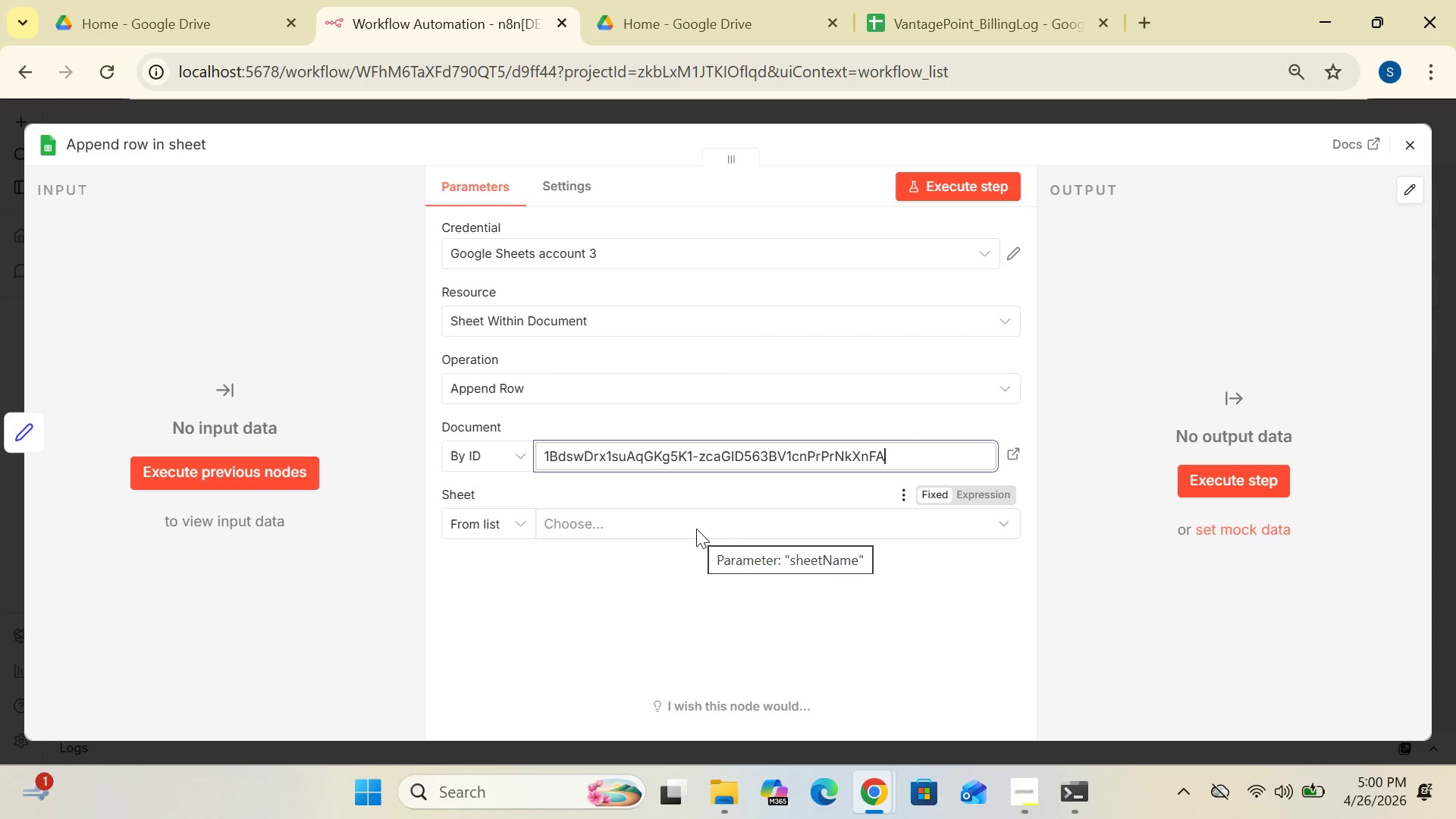 
left_click([696, 529])
 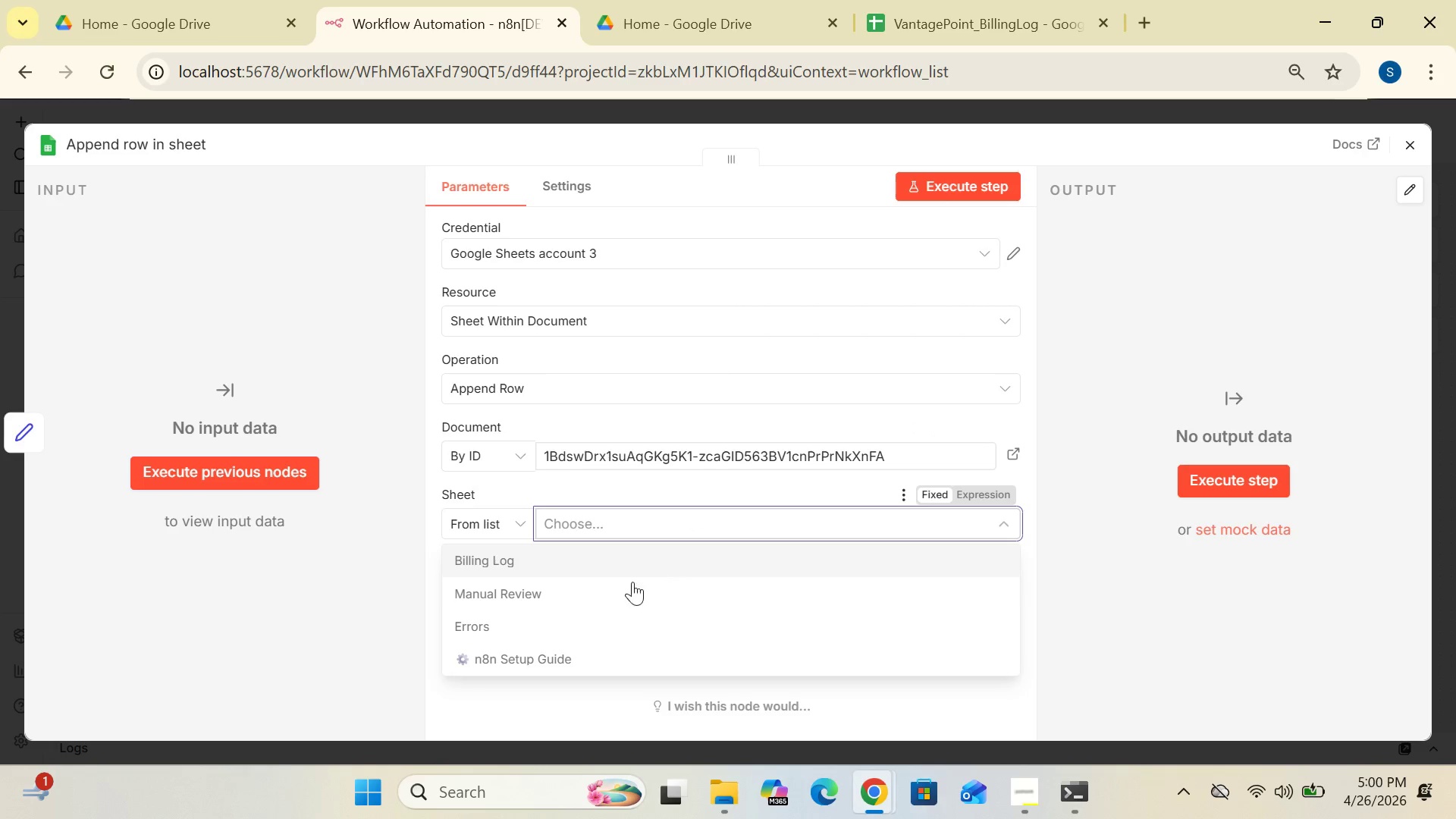 
left_click([617, 598])
 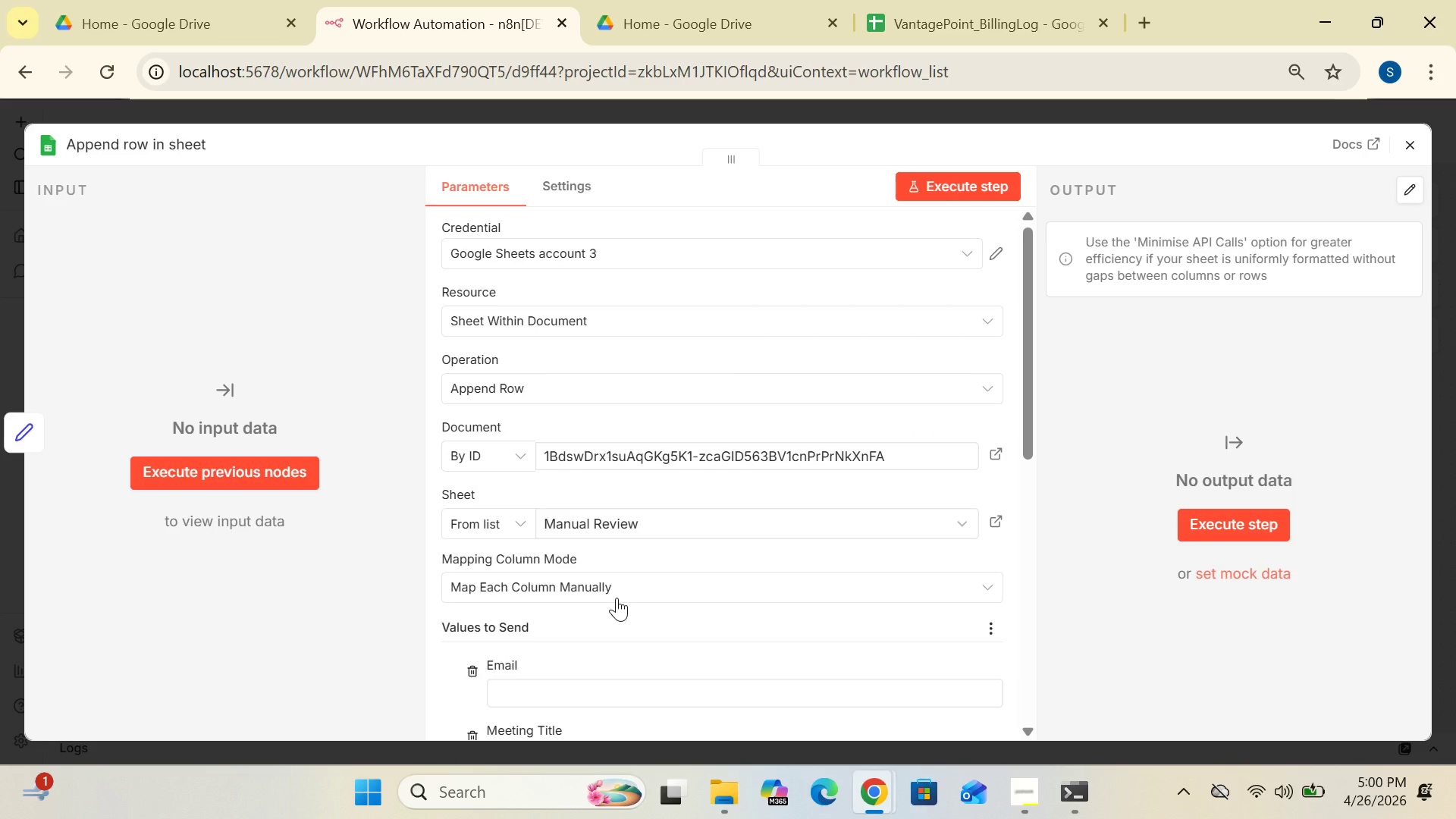 
wait(9.0)
 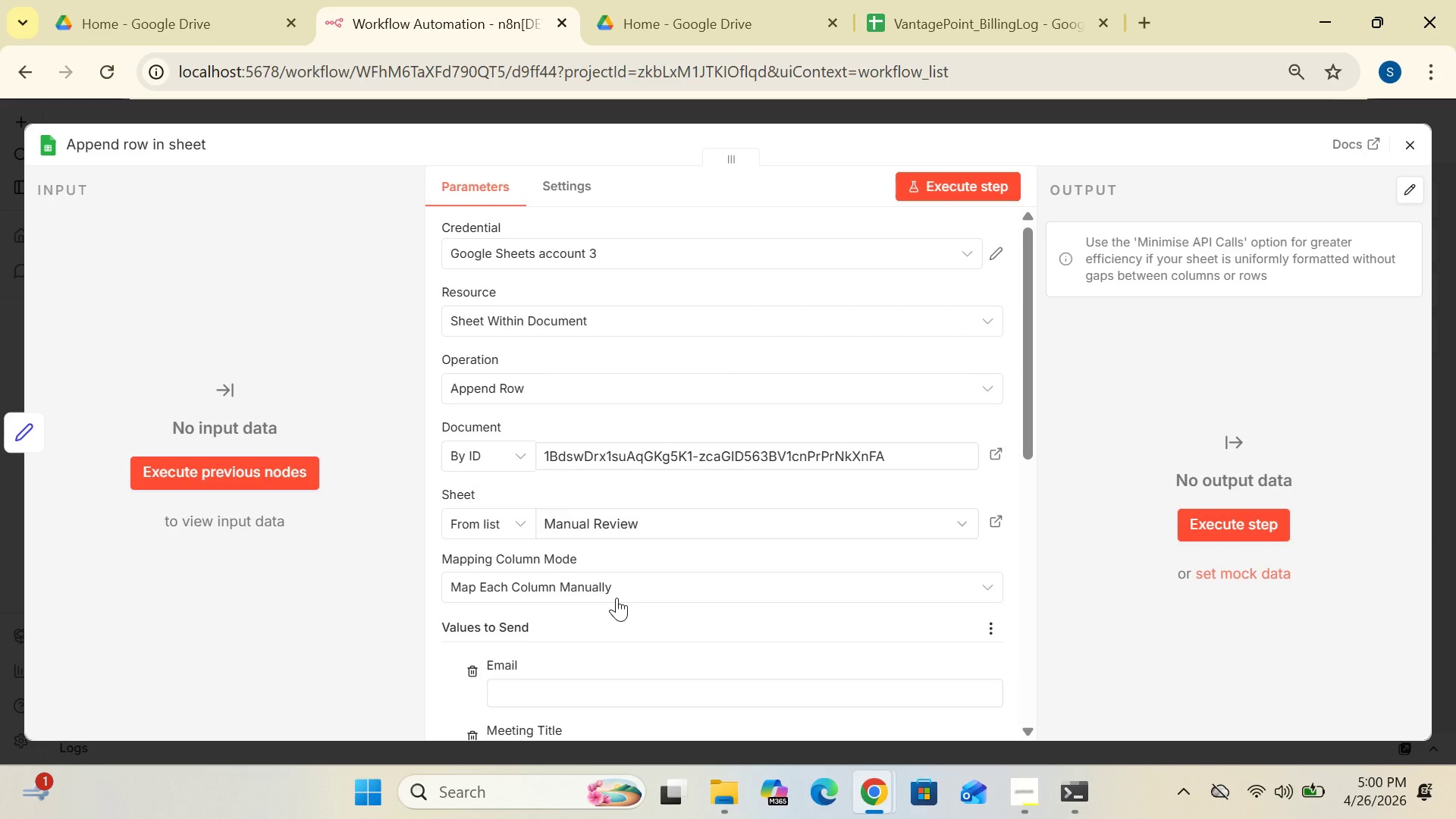 
left_click_drag(start_coordinate=[1030, 452], to_coordinate=[1034, 529])
 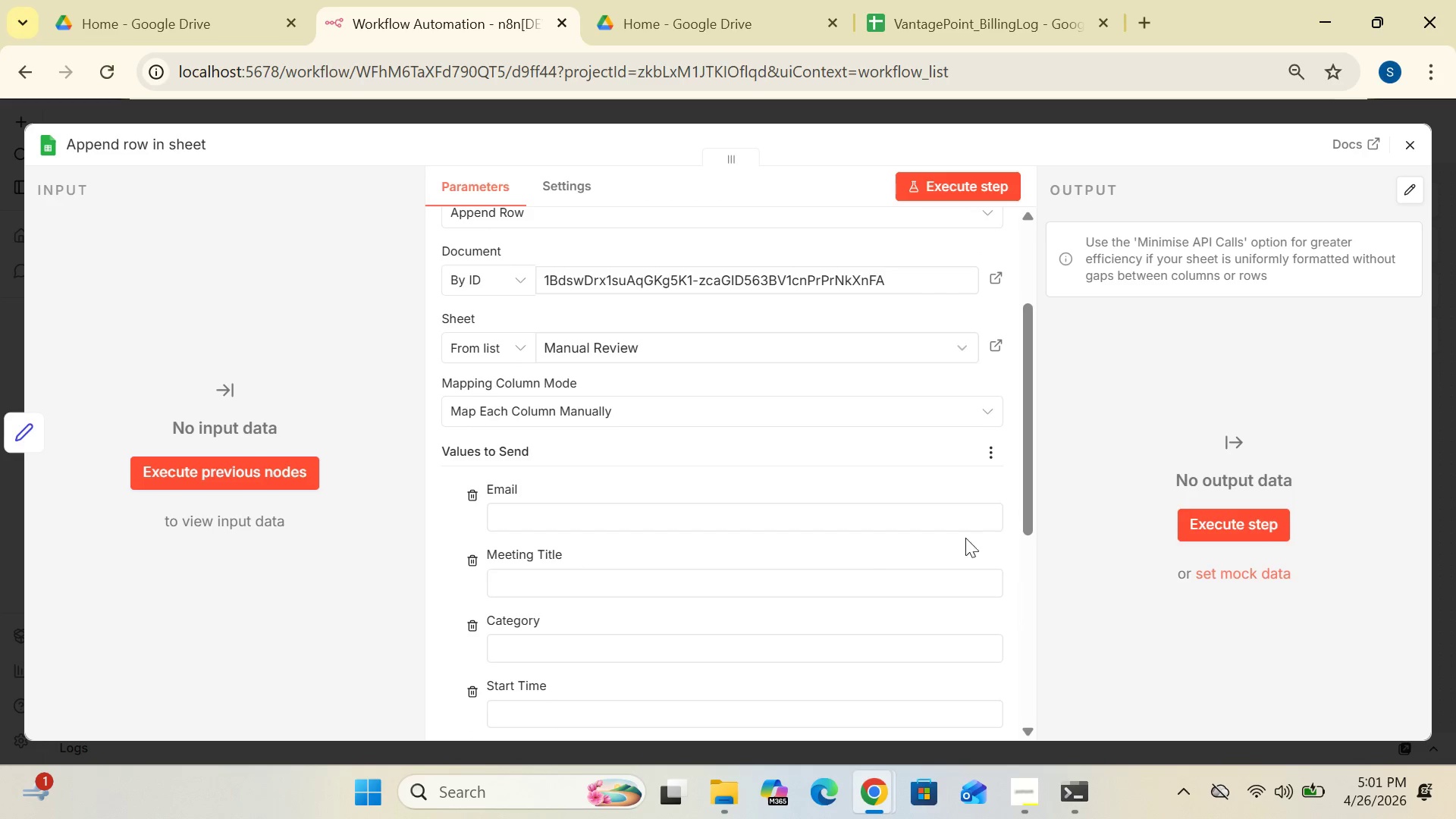 
mouse_move([858, 546])
 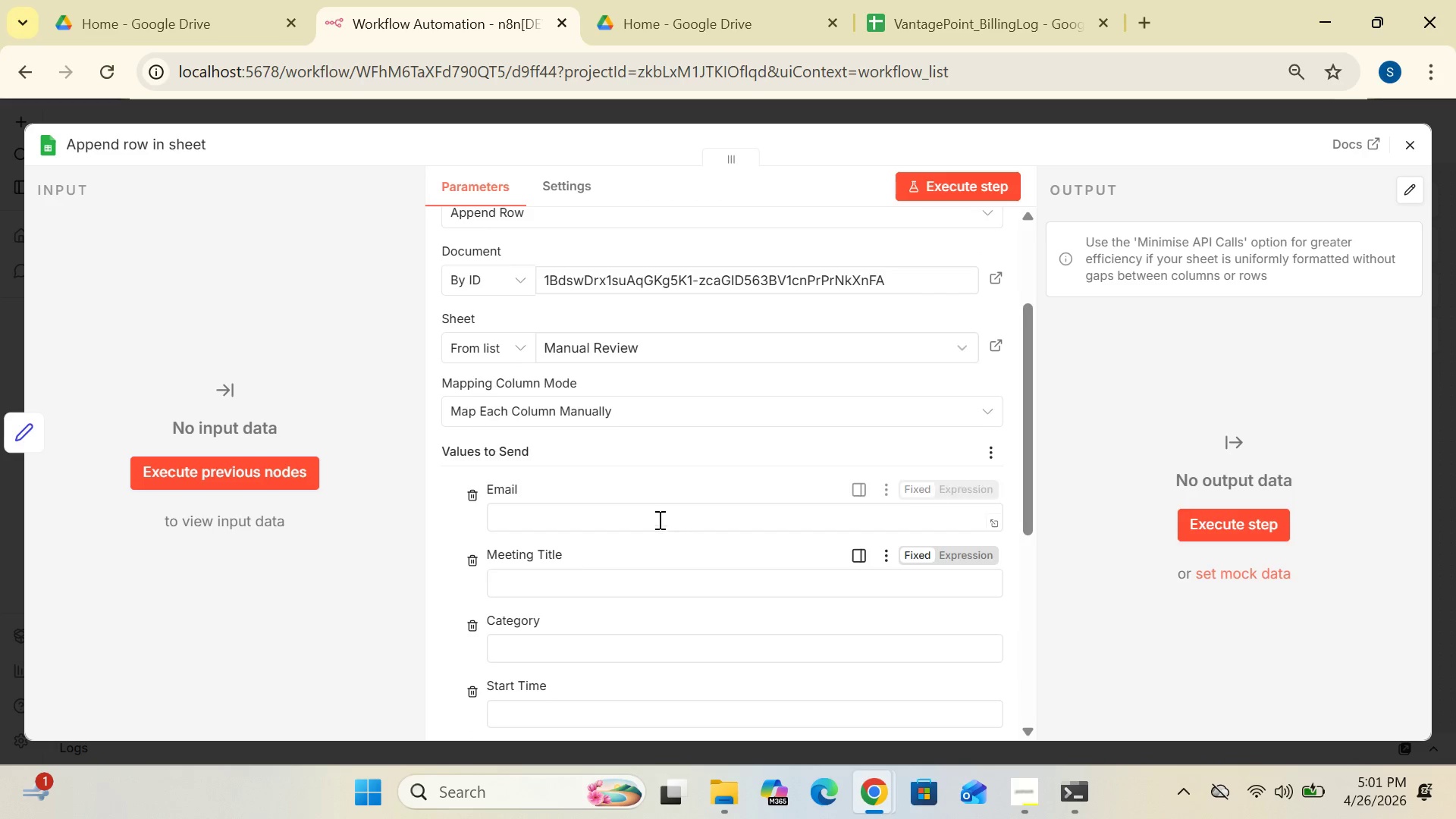 
left_click([654, 513])
 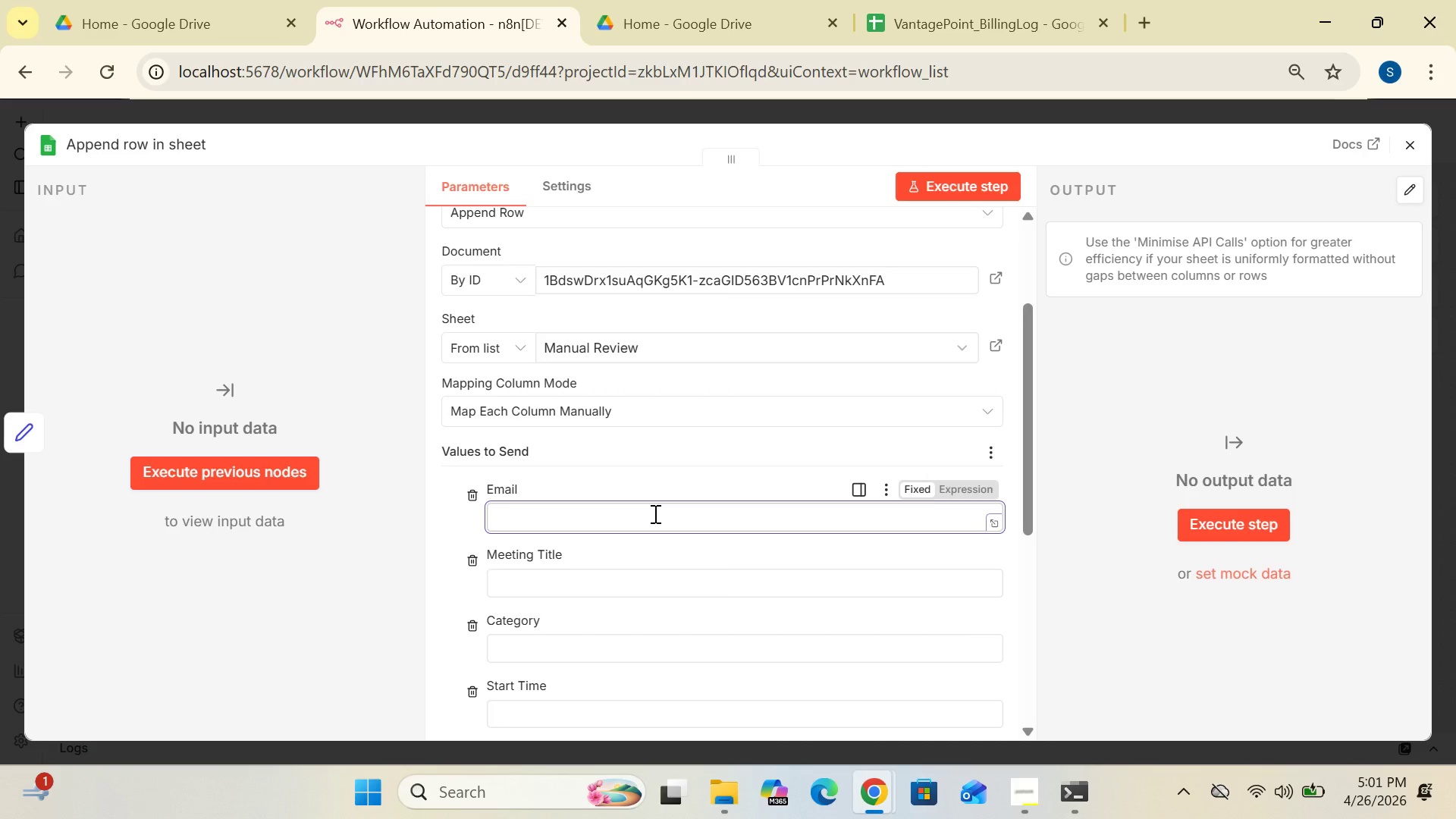 
key(Shift+BracketLeft)
 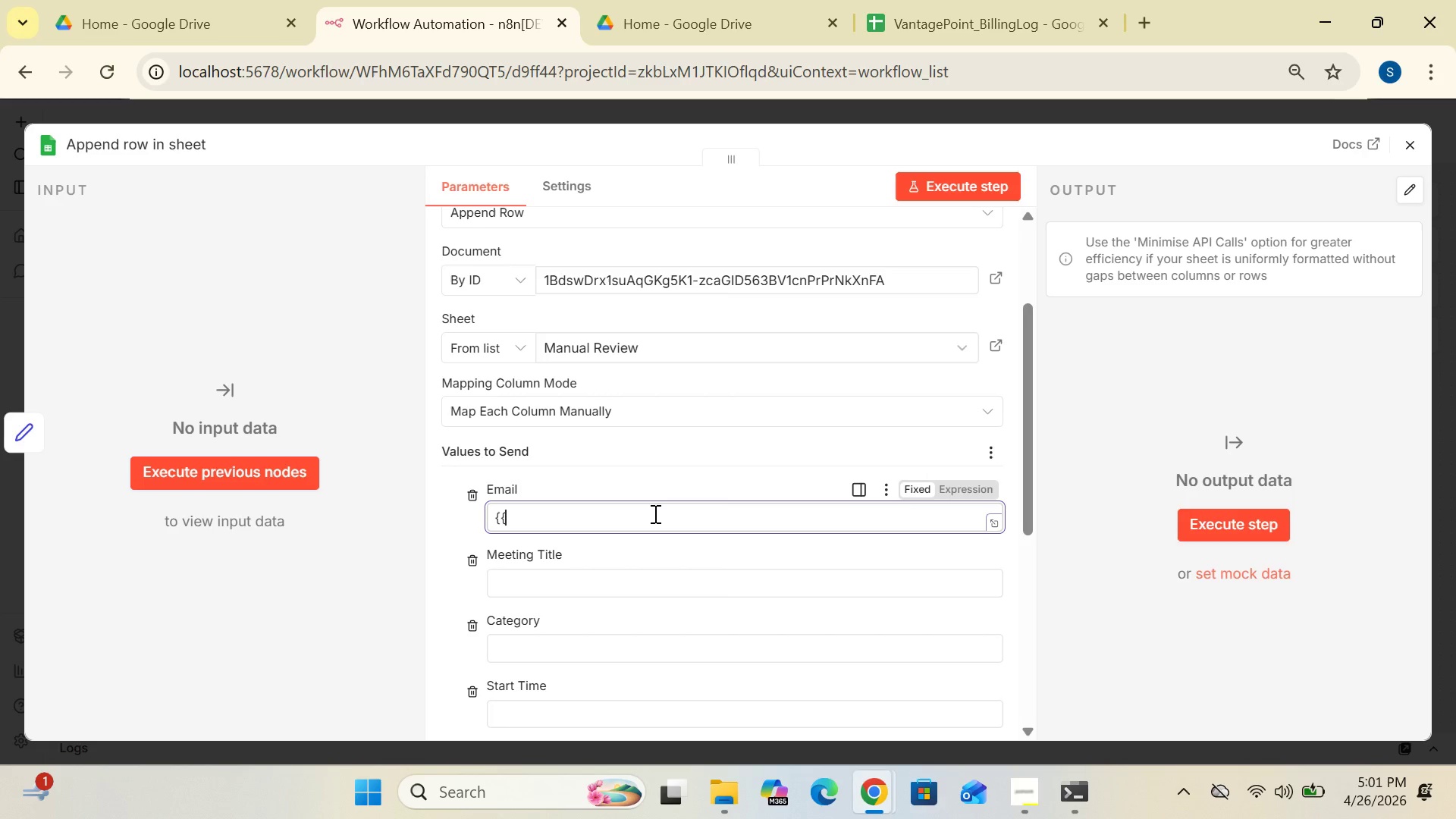 
key(Shift+BracketLeft)
 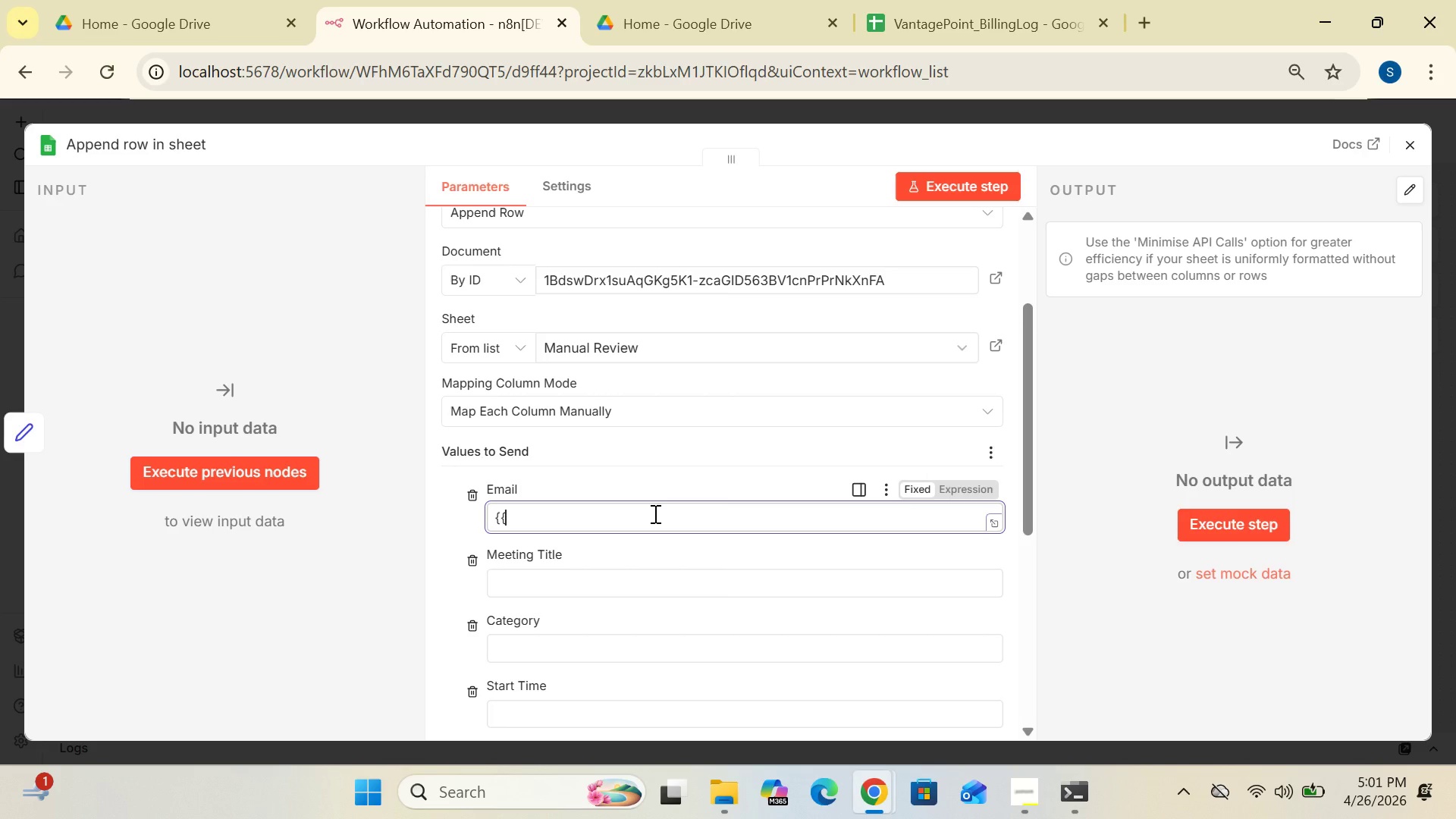 
key(Space)
 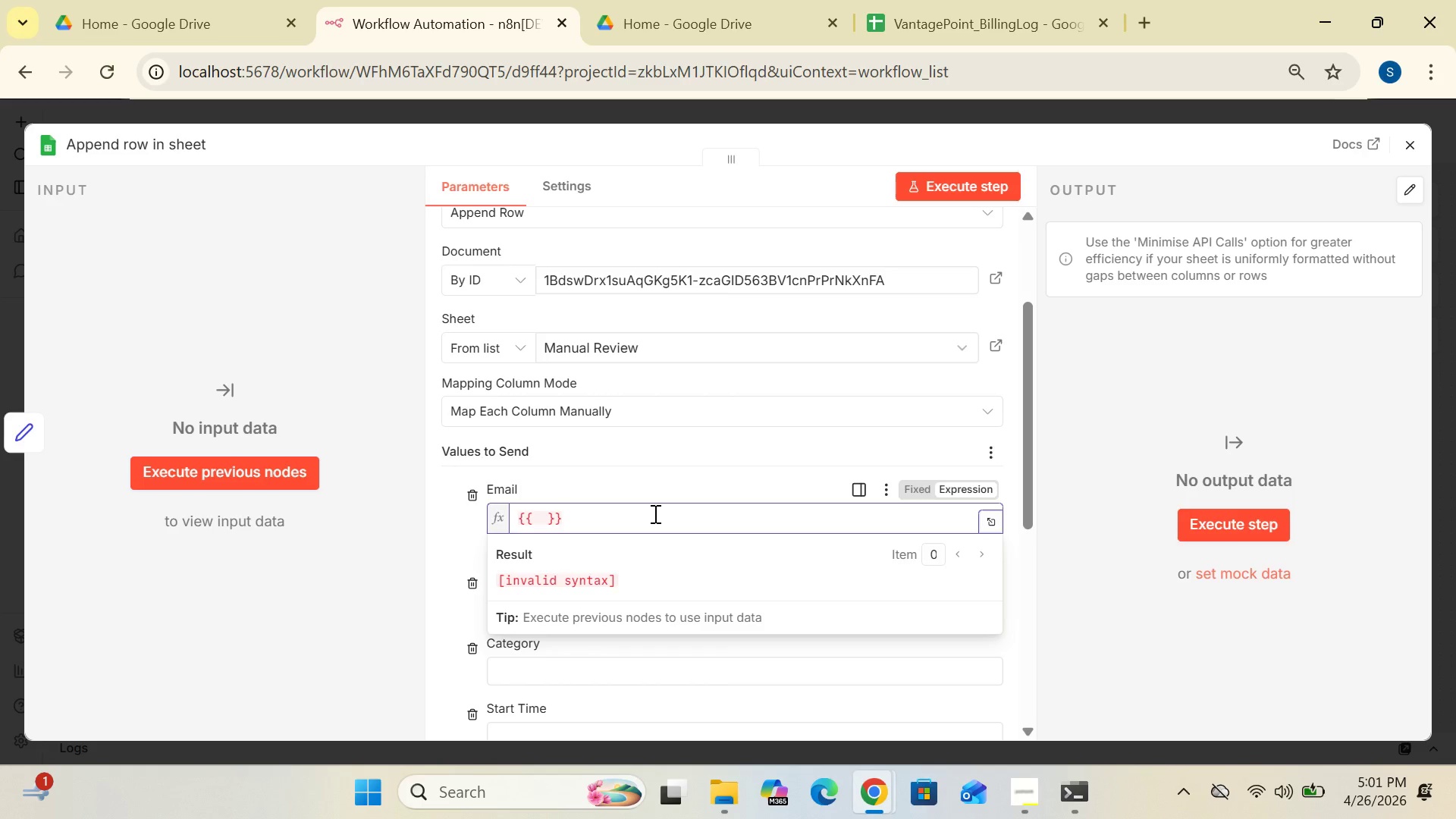 
key(Shift+4)
 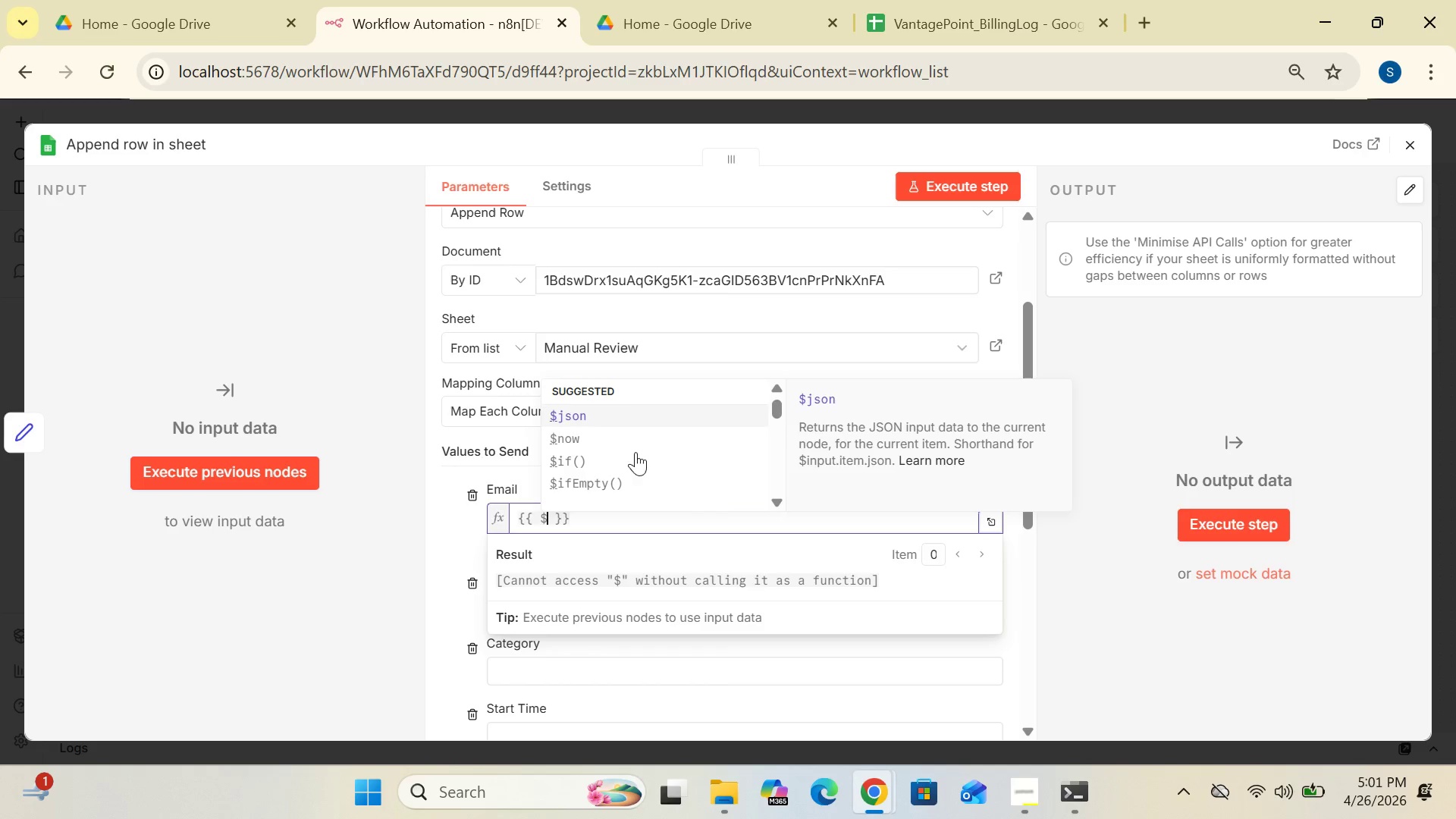 
left_click([628, 408])
 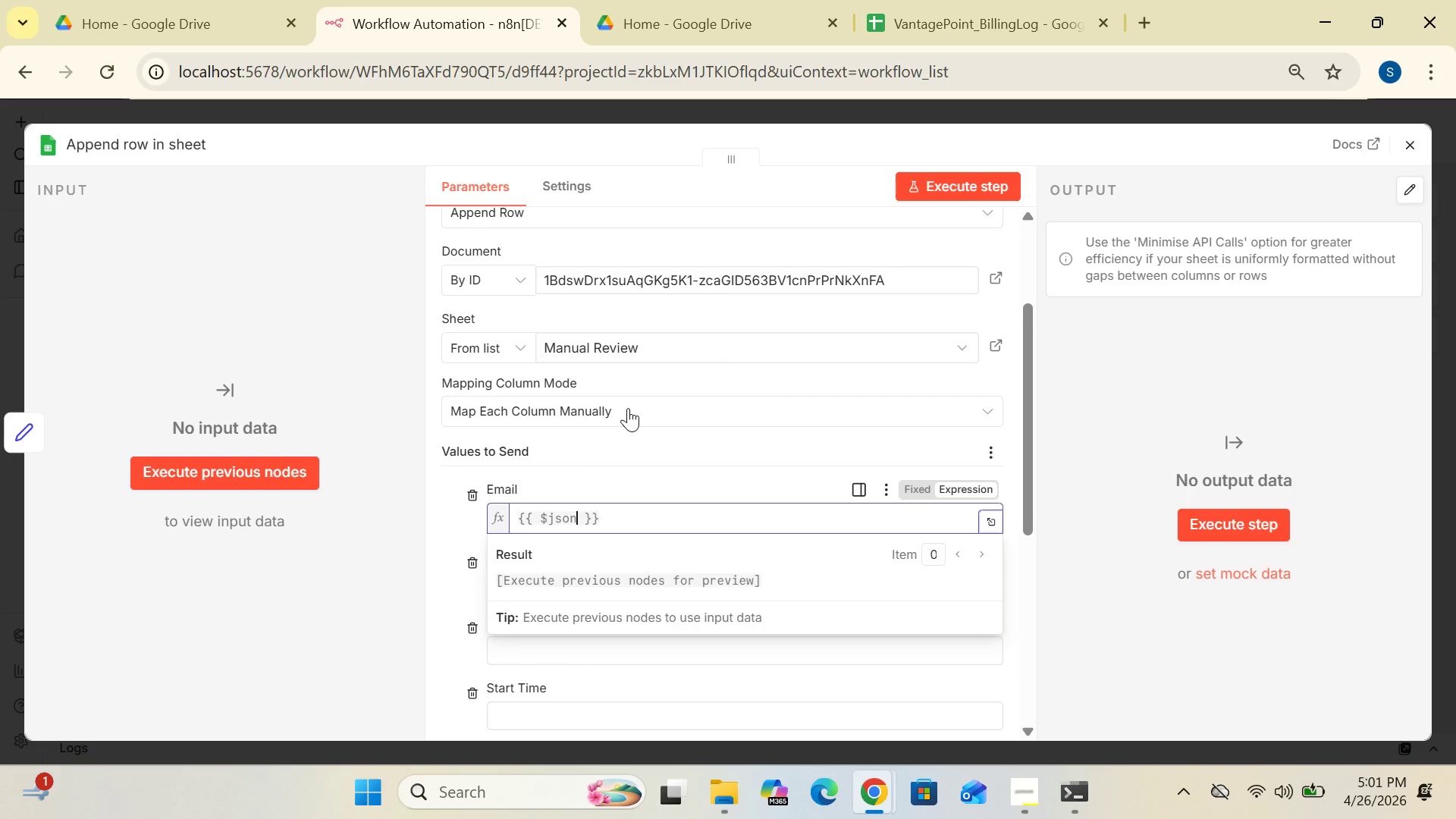 
type(.attendeeEmail)
 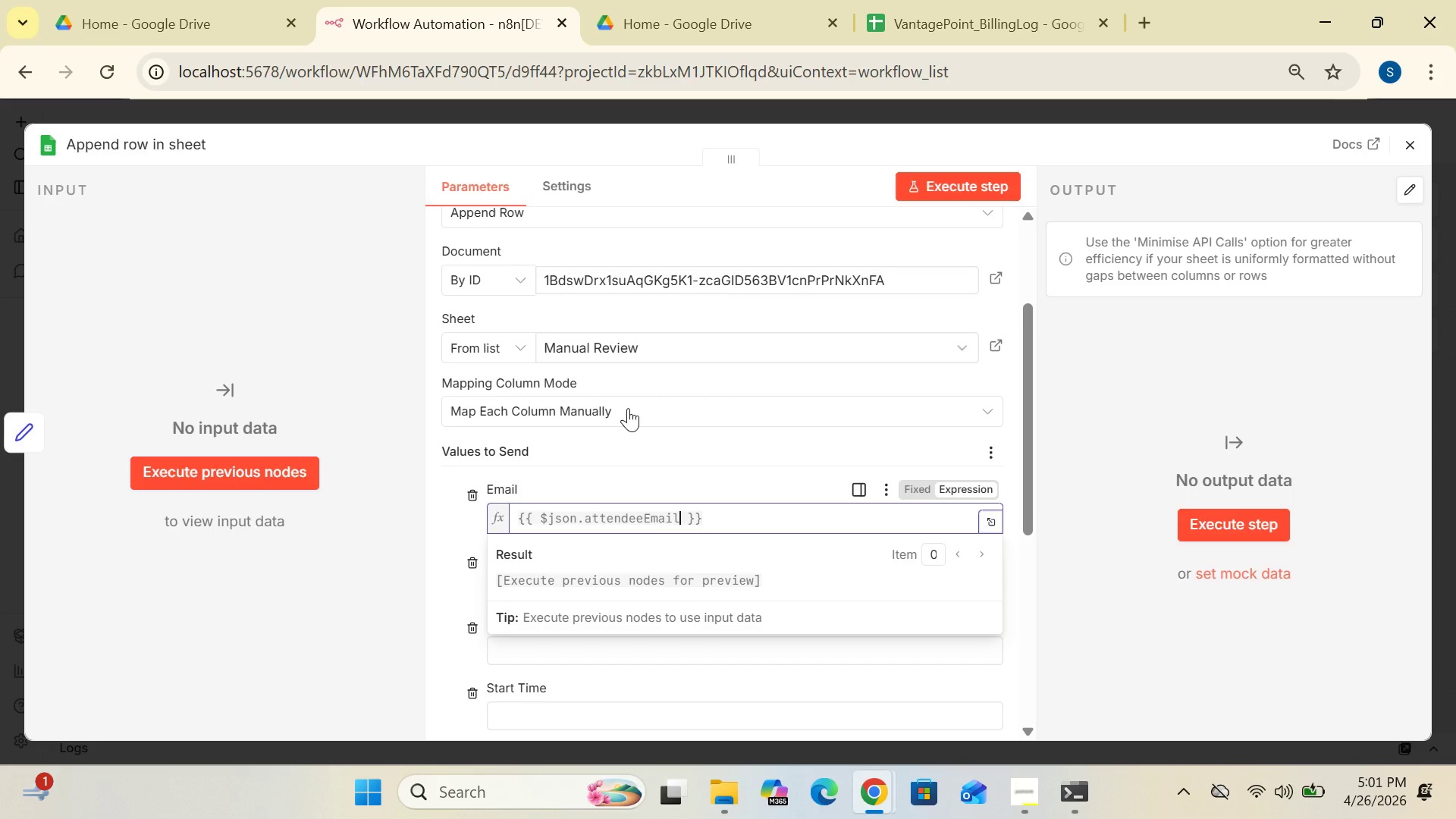 
wait(8.53)
 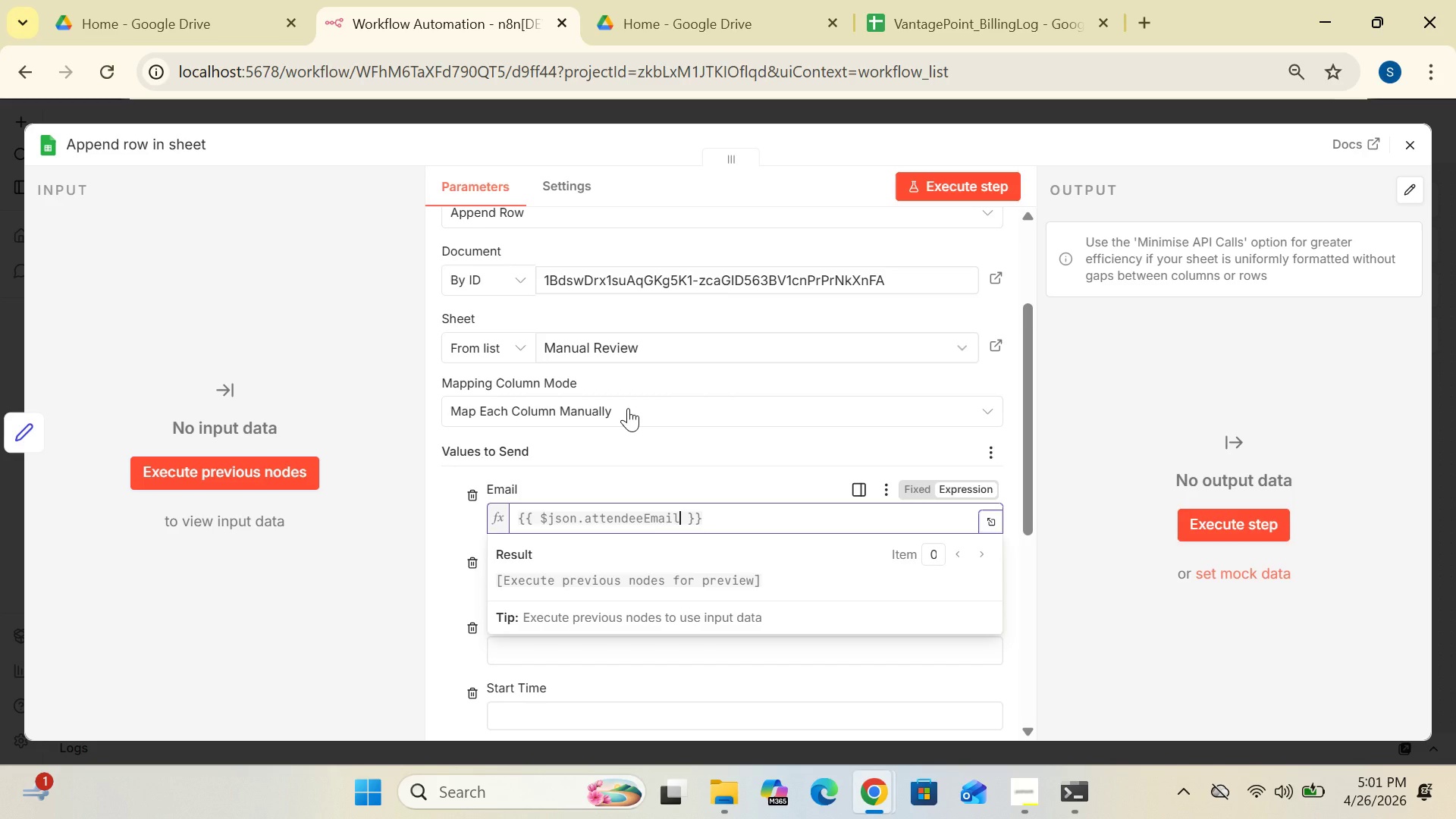 
left_click([456, 528])
 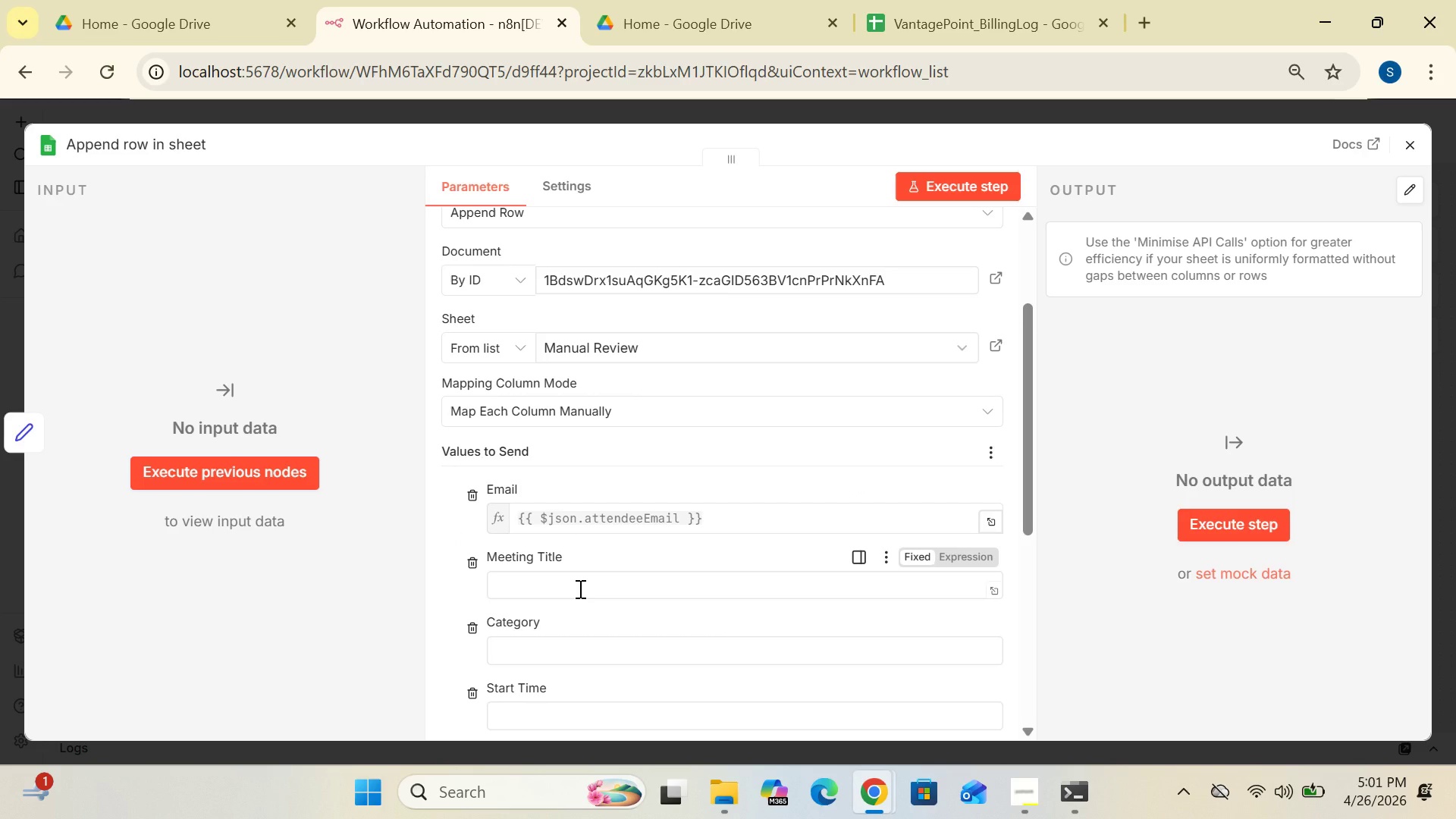 
left_click([579, 588])
 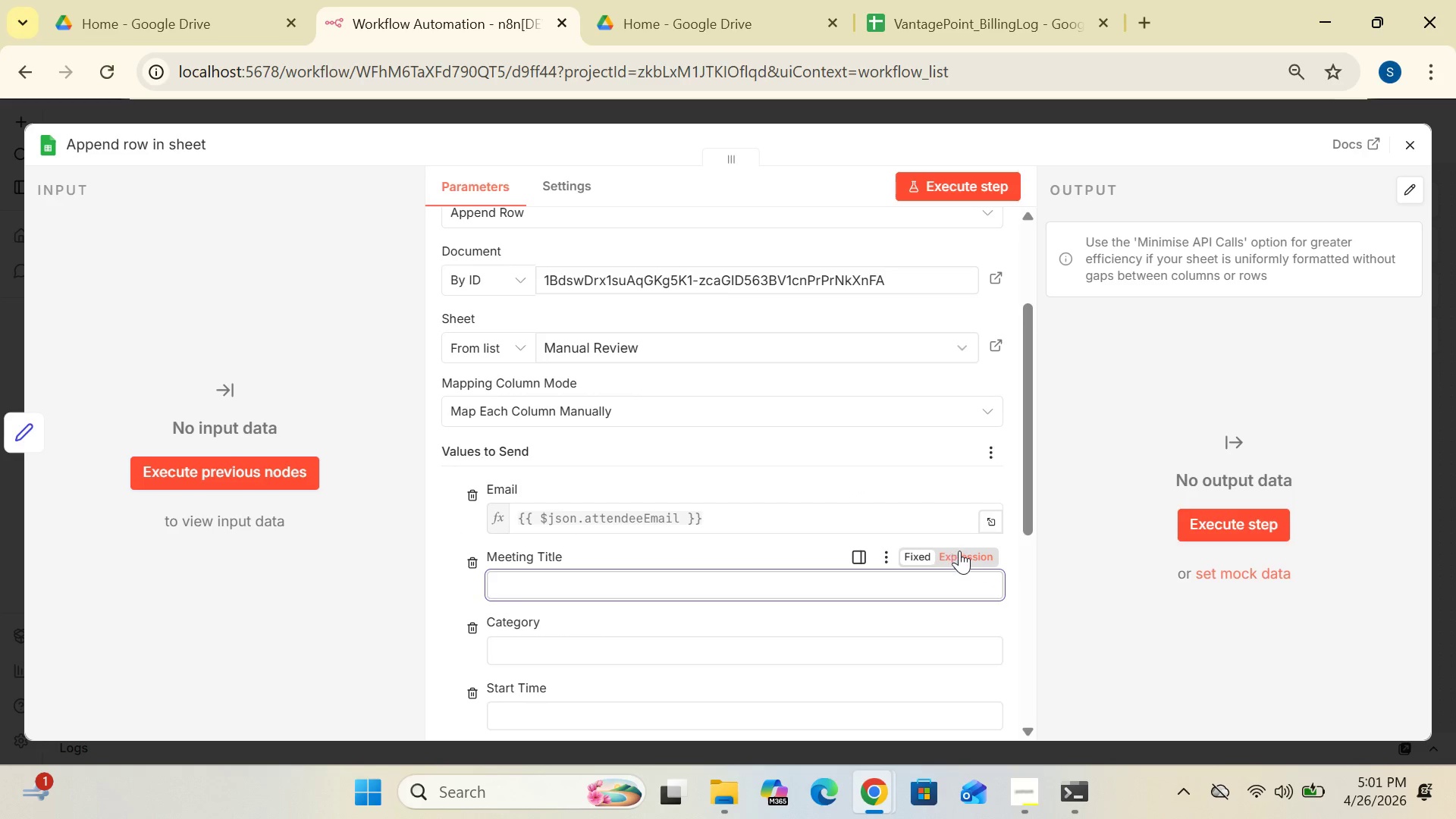 
left_click([962, 551])
 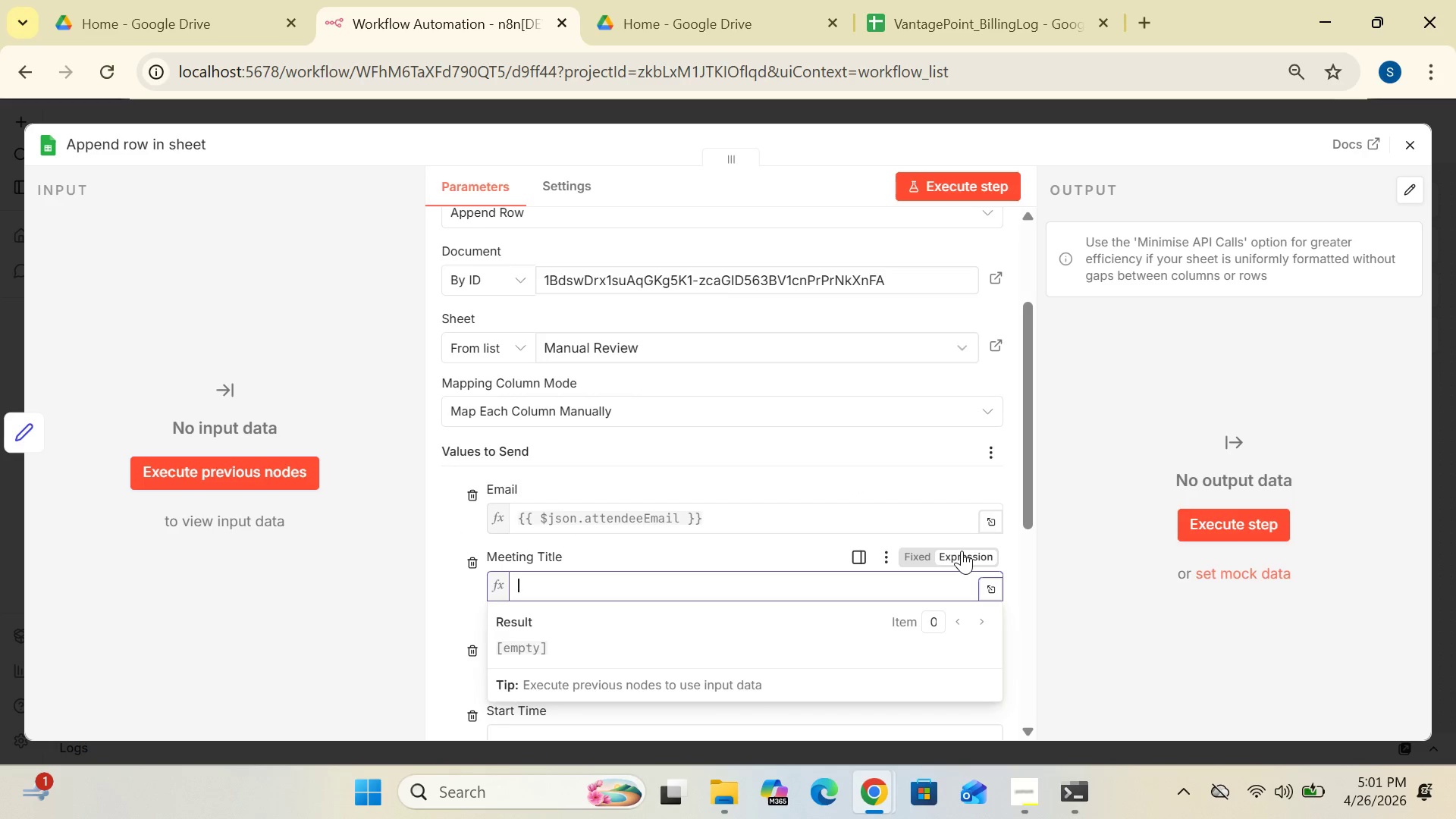 
left_click([962, 551])
 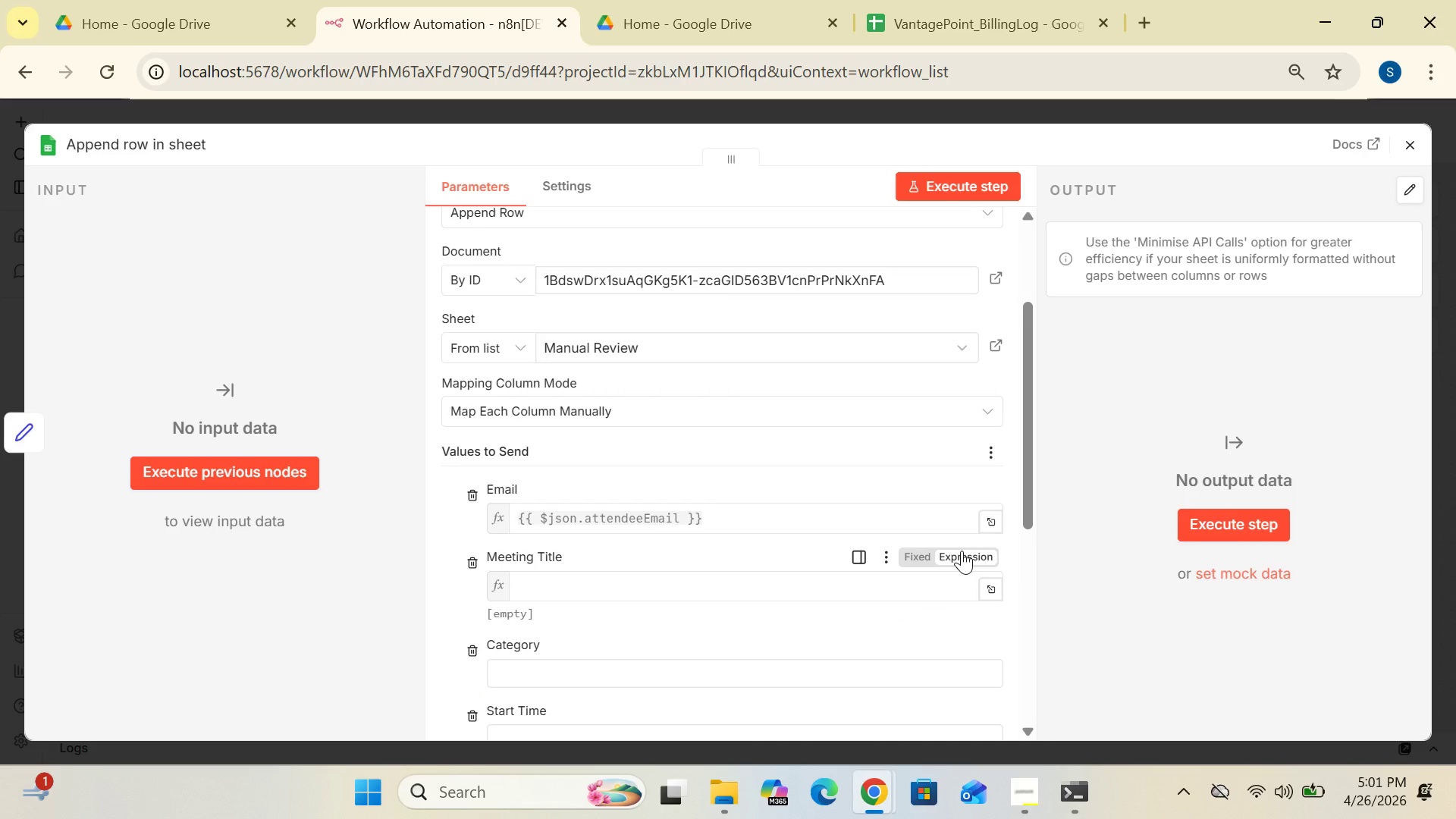 
key(Shift+BracketLeft)
 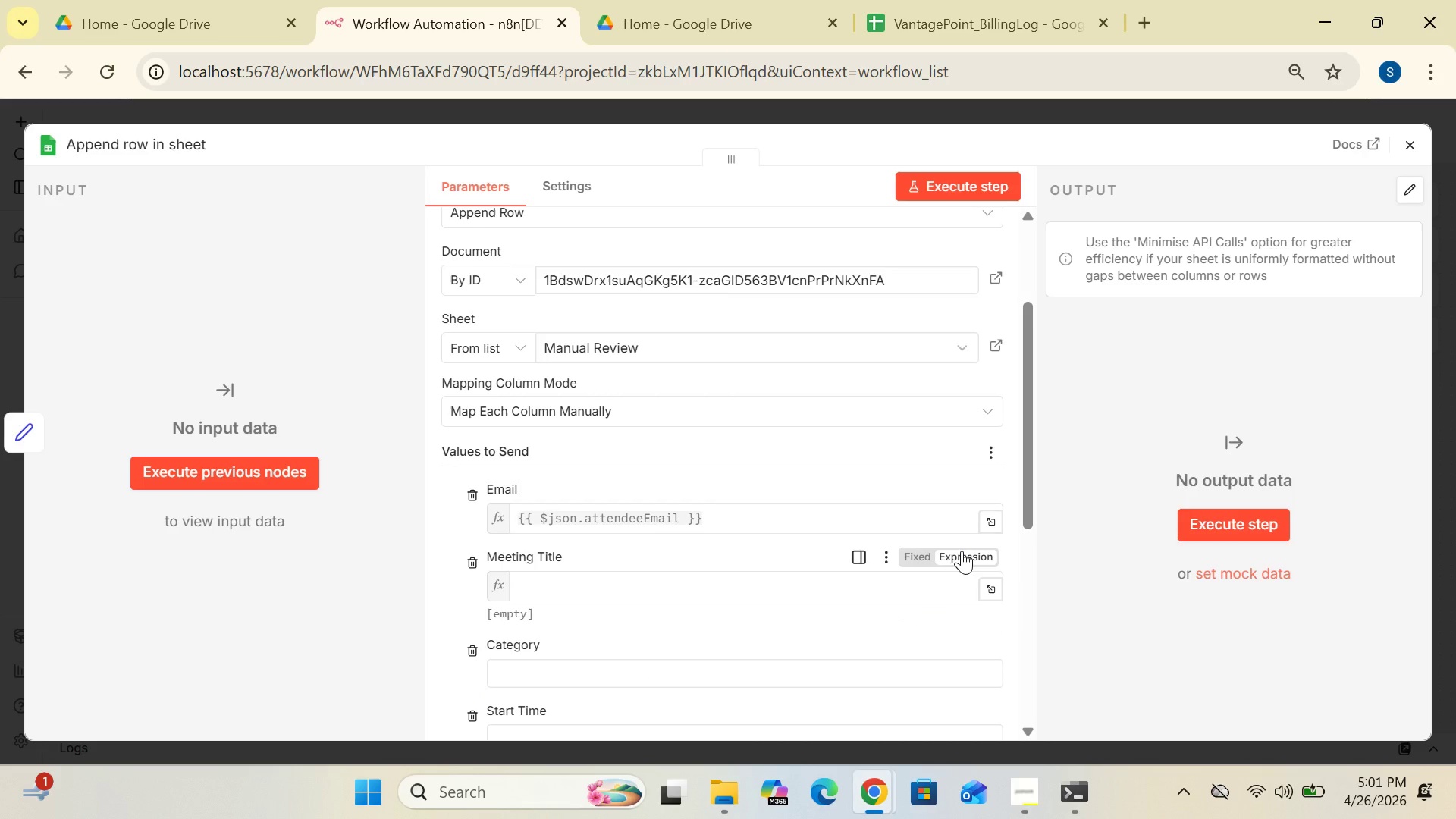 
key(Shift+BracketLeft)
 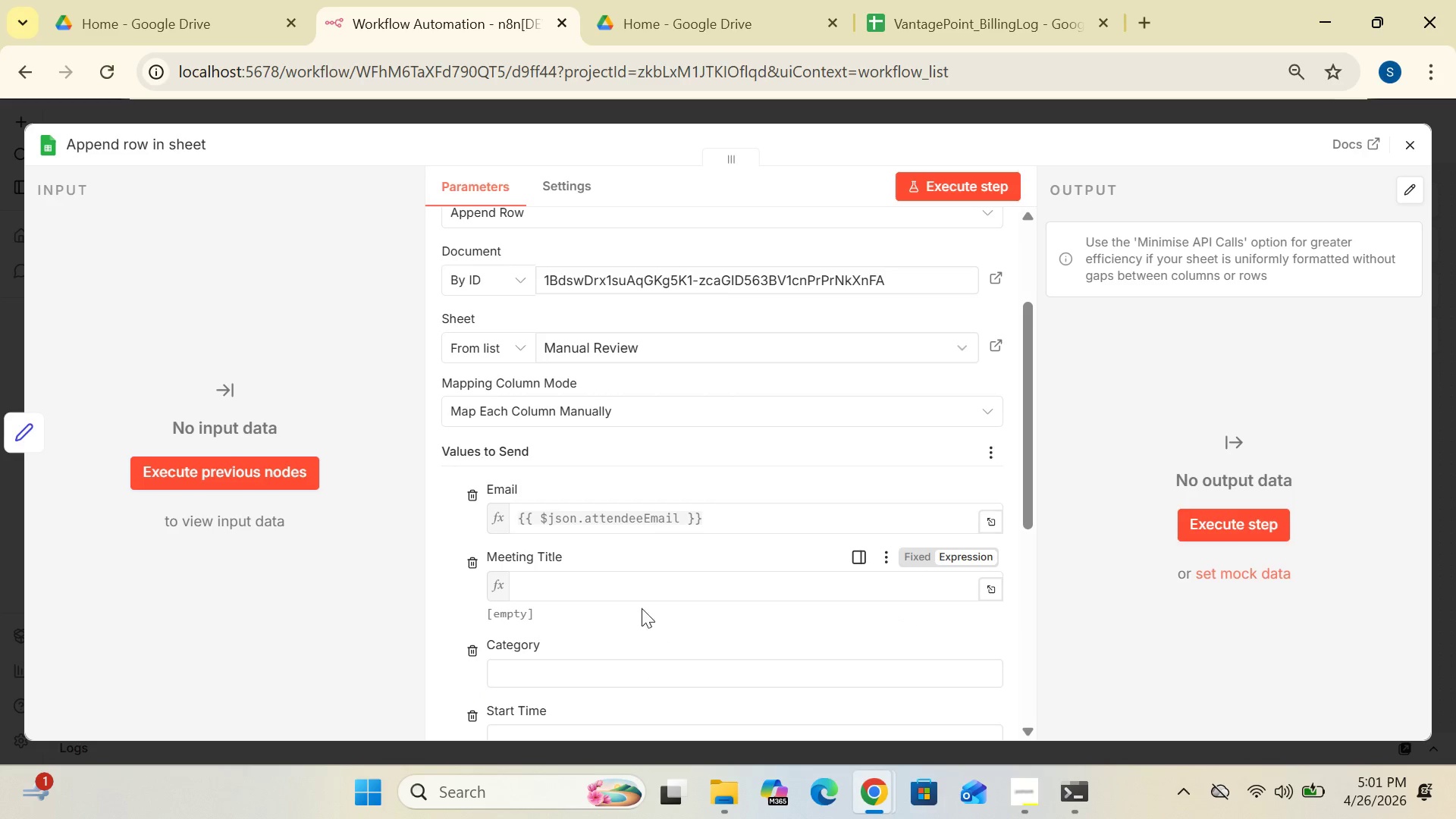 
left_click([629, 588])
 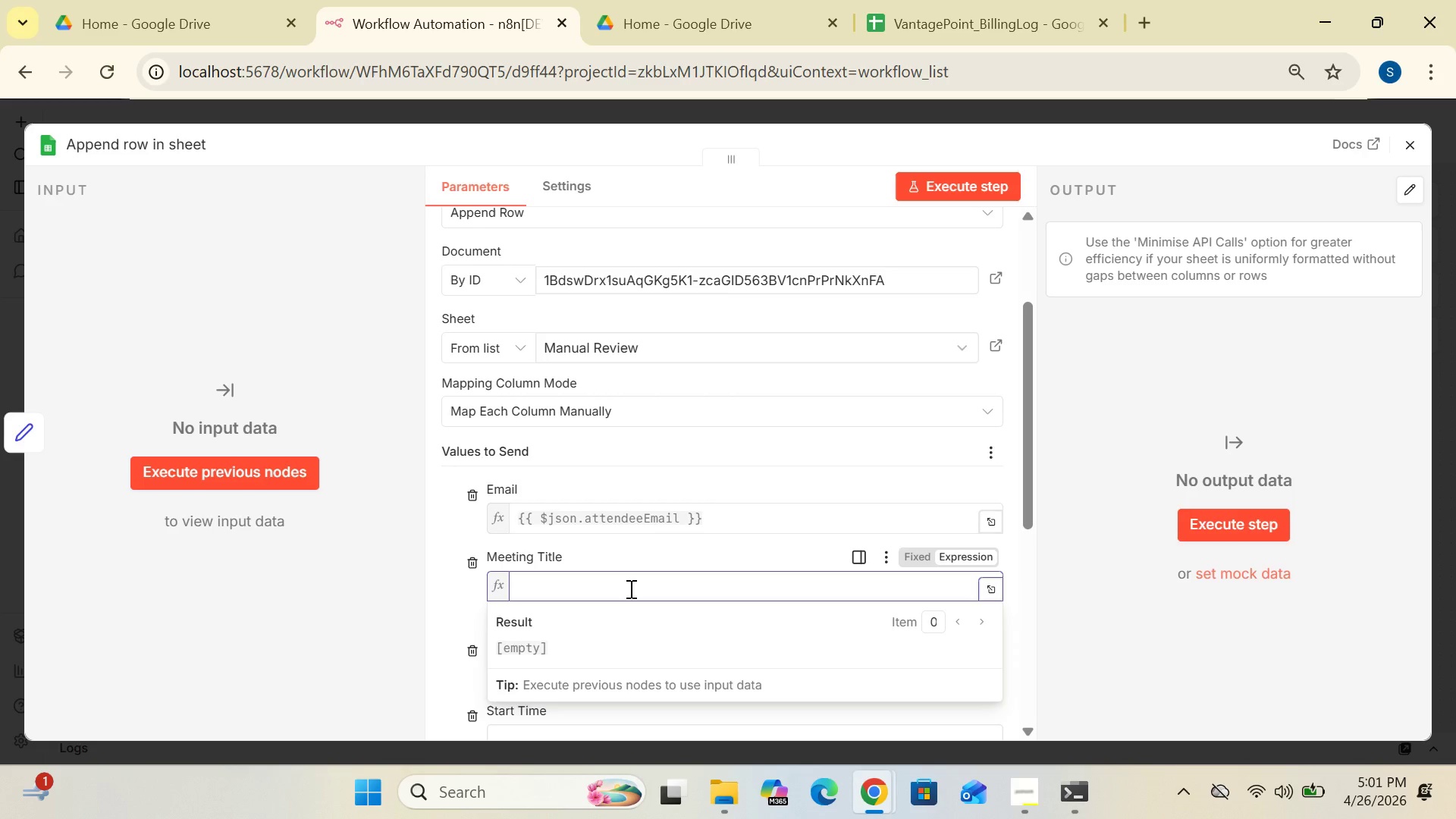 
key(Shift+BracketLeft)
 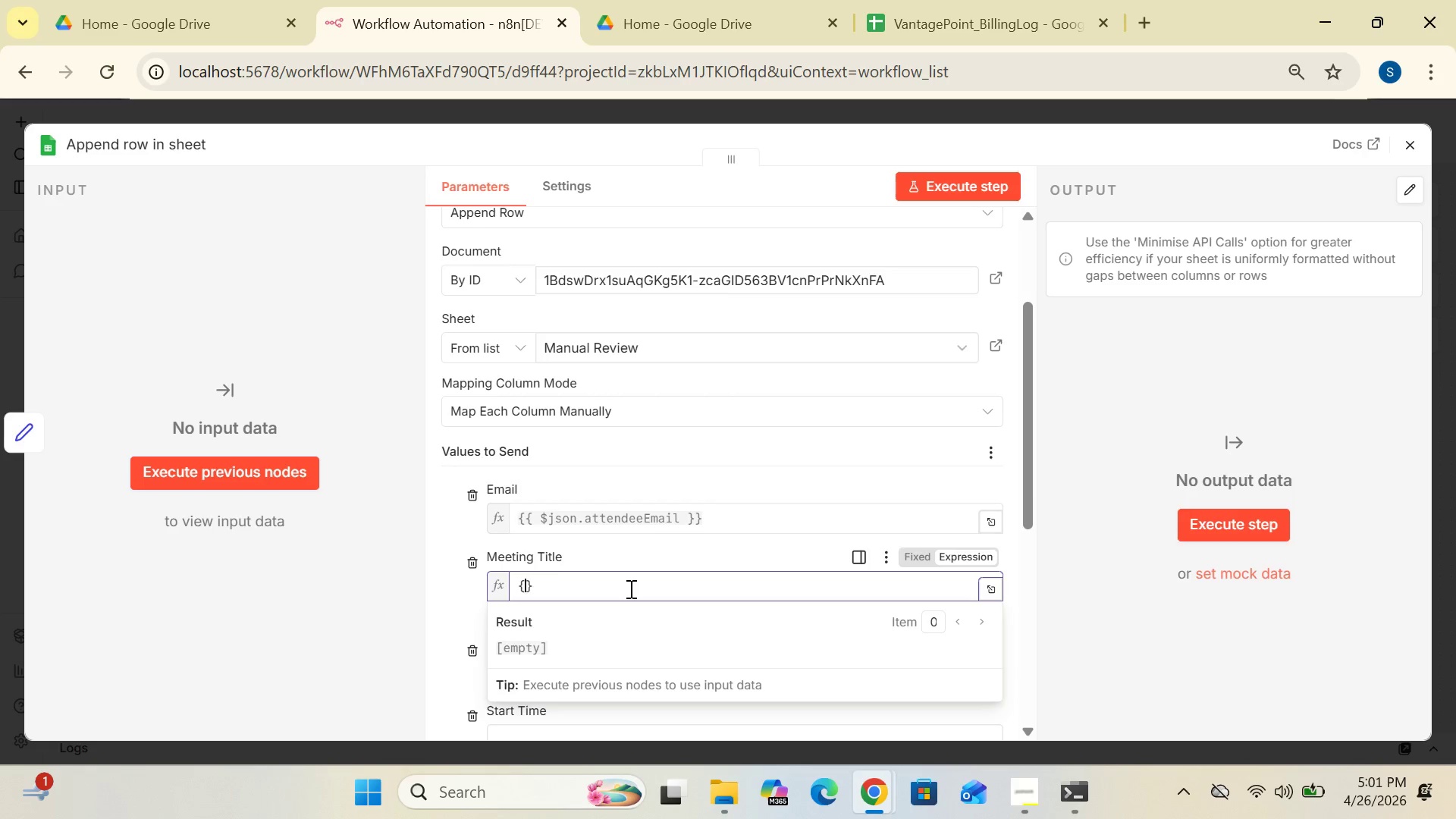 
key(Shift+BracketLeft)
 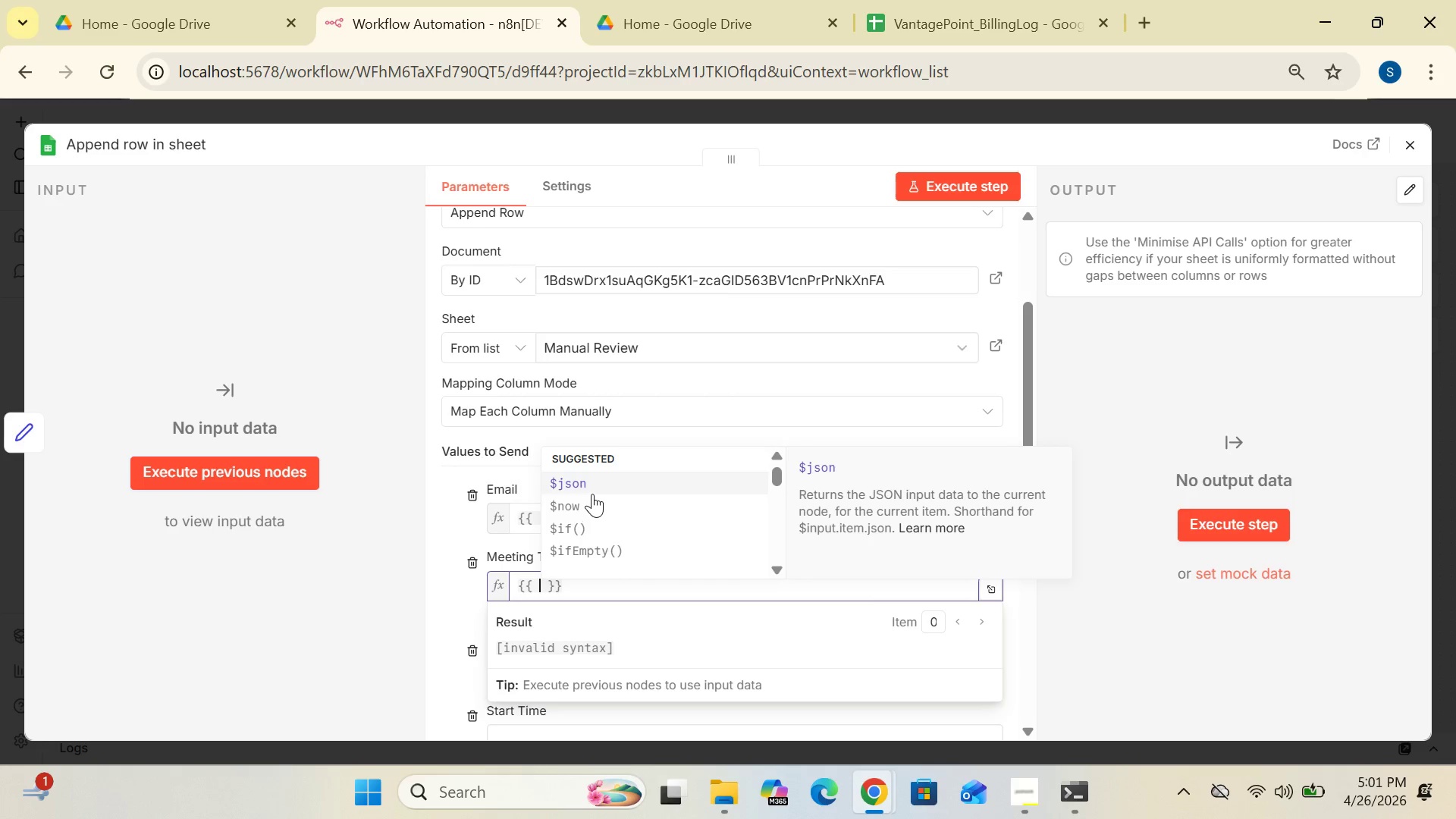 
left_click([592, 488])
 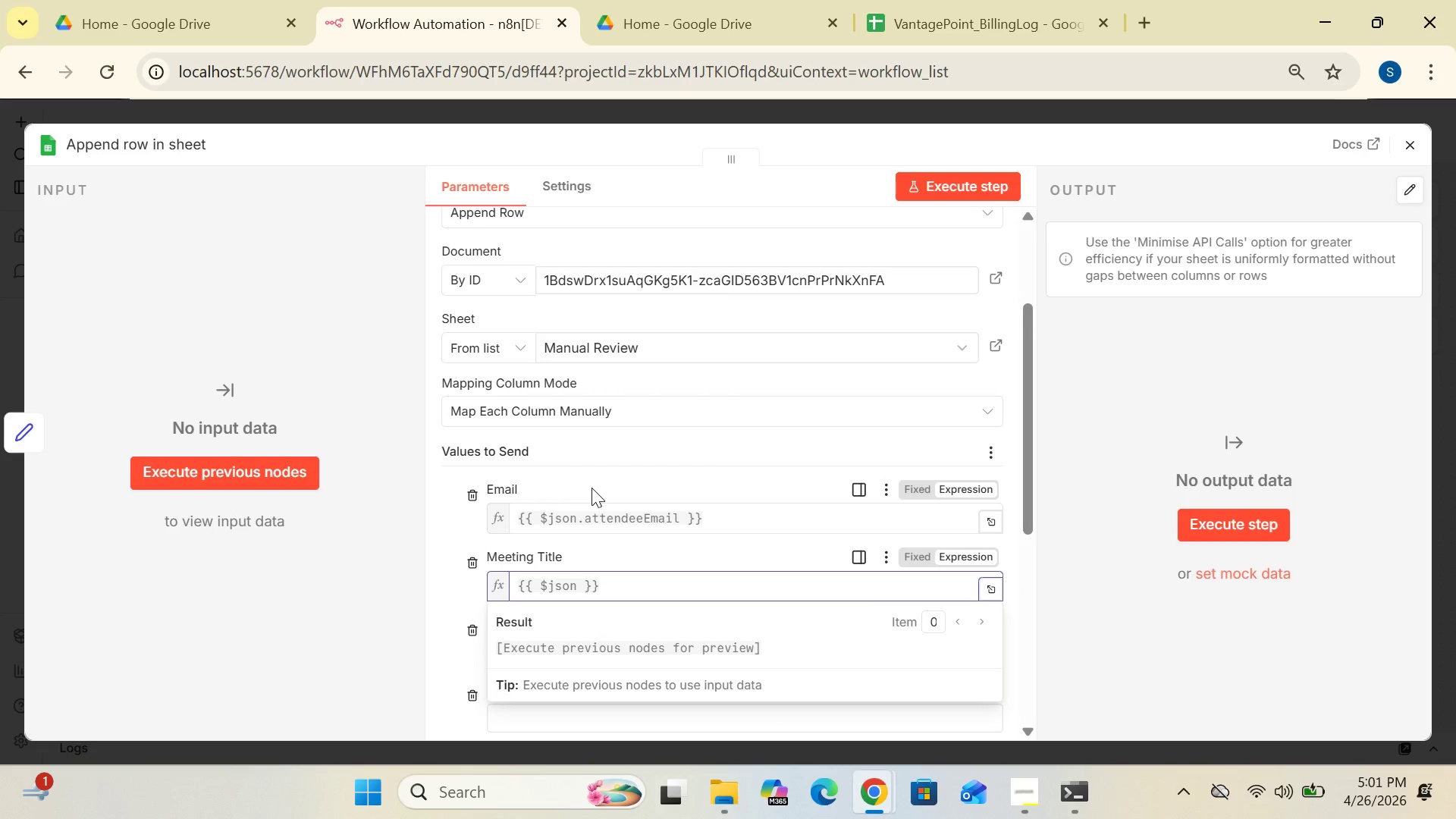 
wait(8.28)
 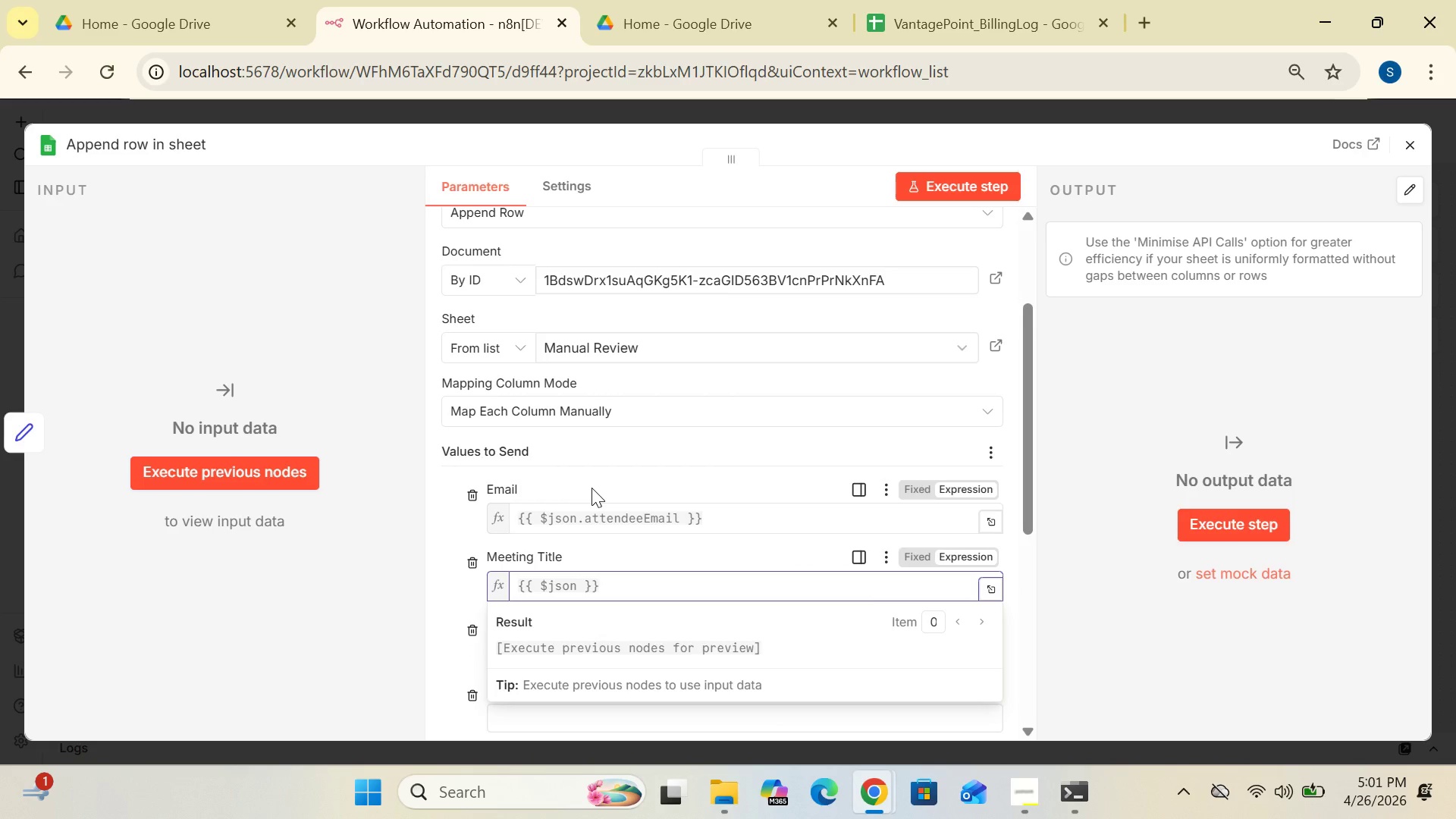 
type(.meeting)
 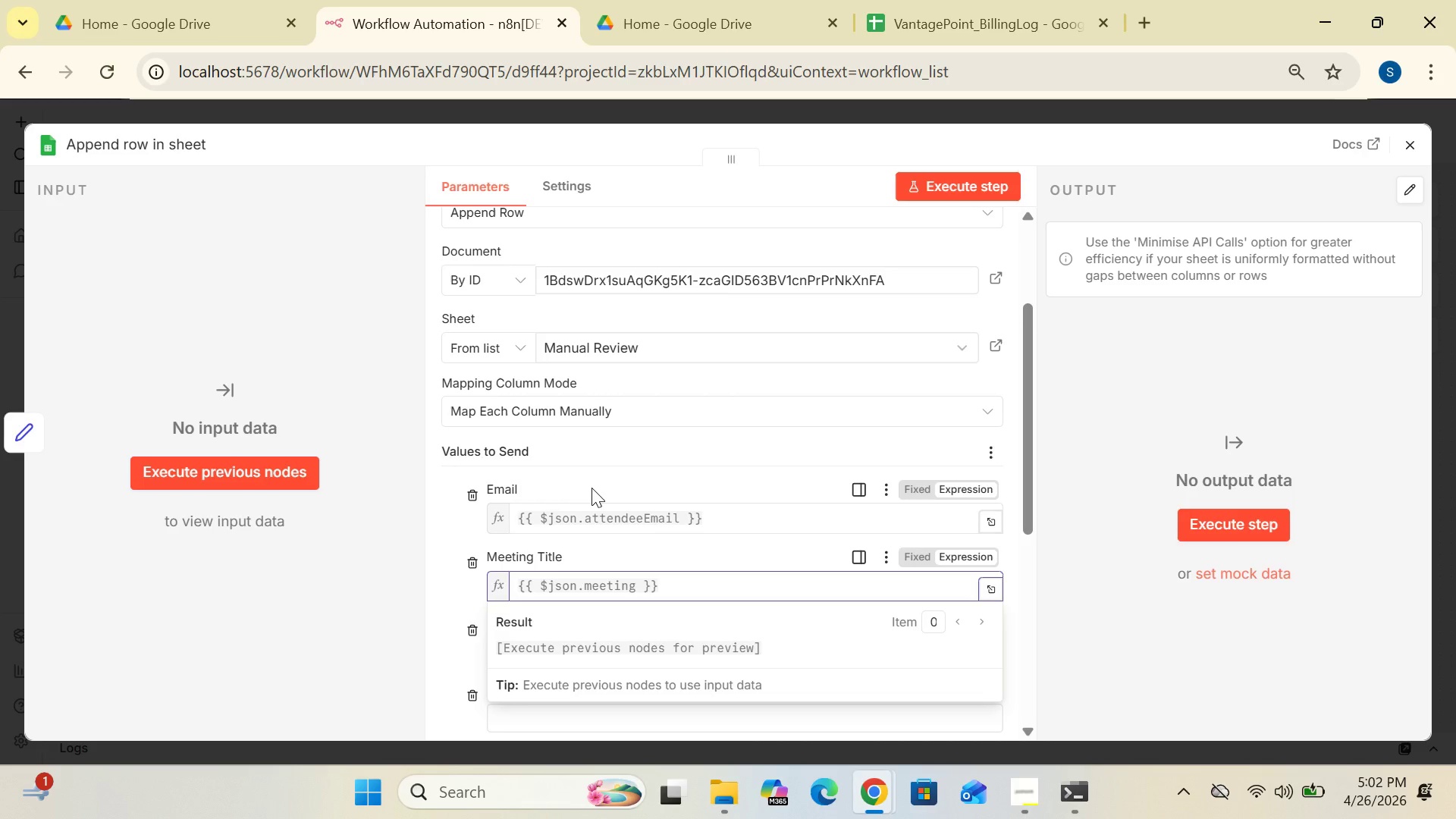 
type(Title)
 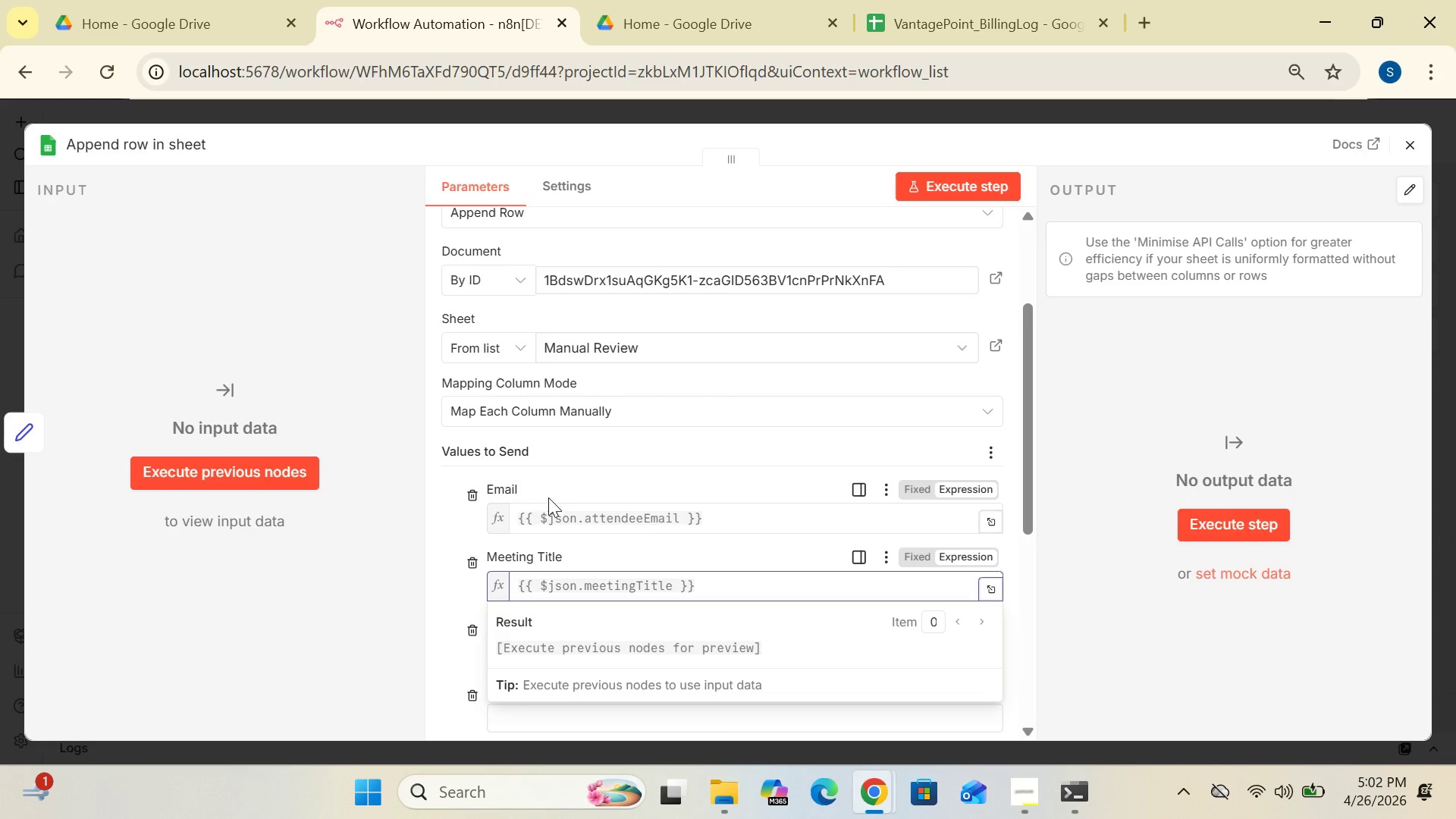 
left_click([466, 527])
 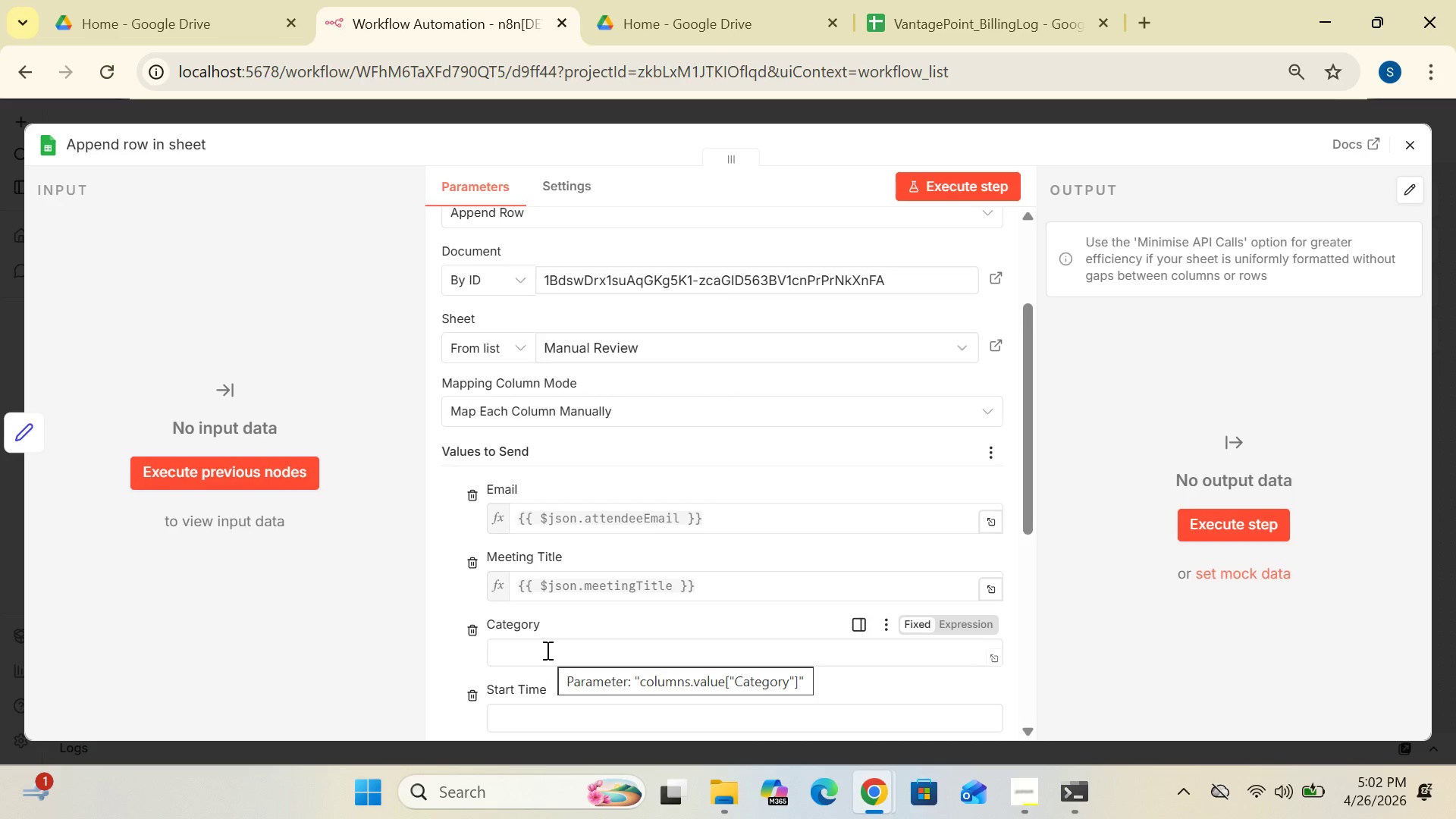 
left_click([546, 650])
 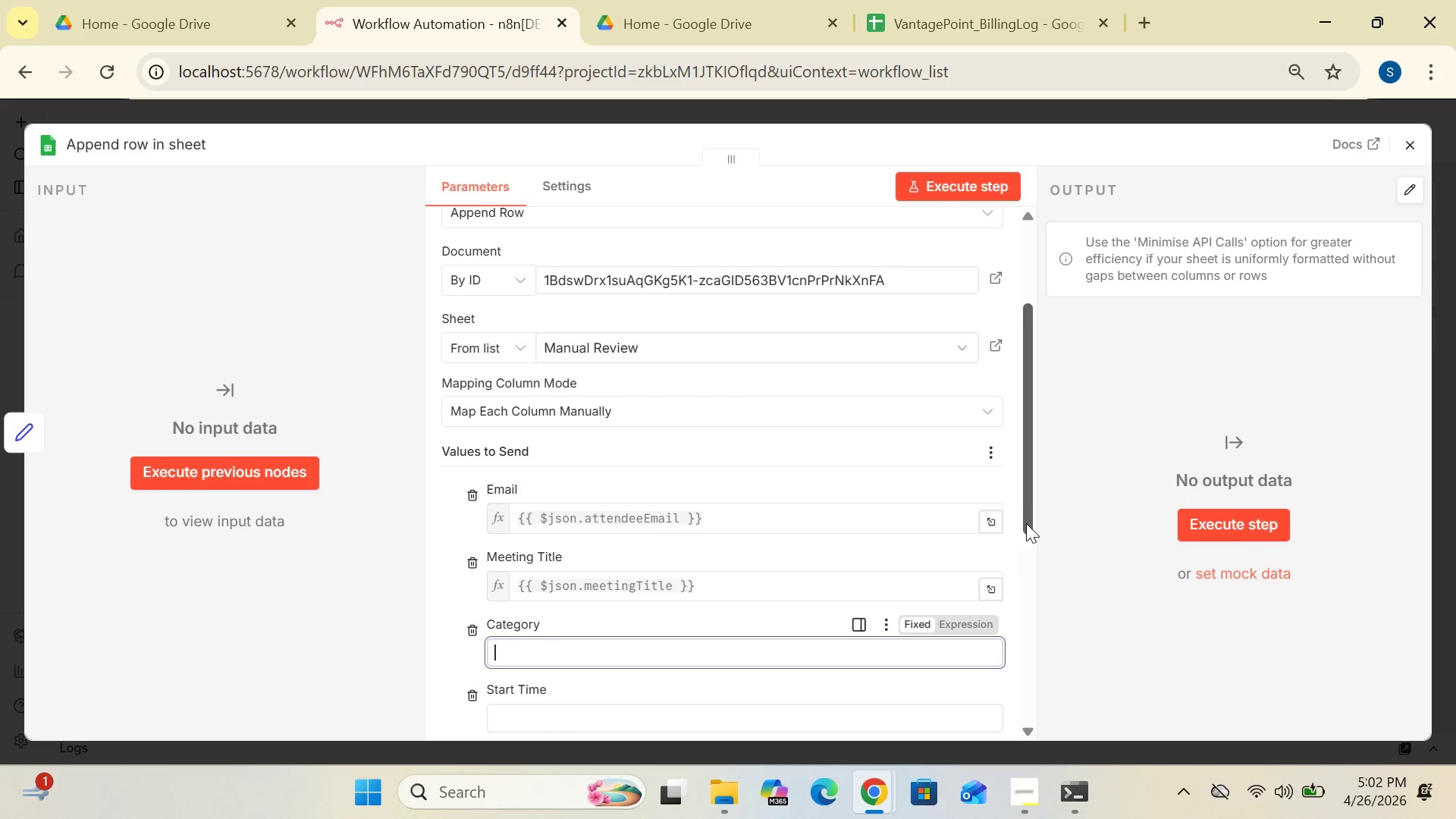 
left_click_drag(start_coordinate=[1026, 523], to_coordinate=[1028, 601])
 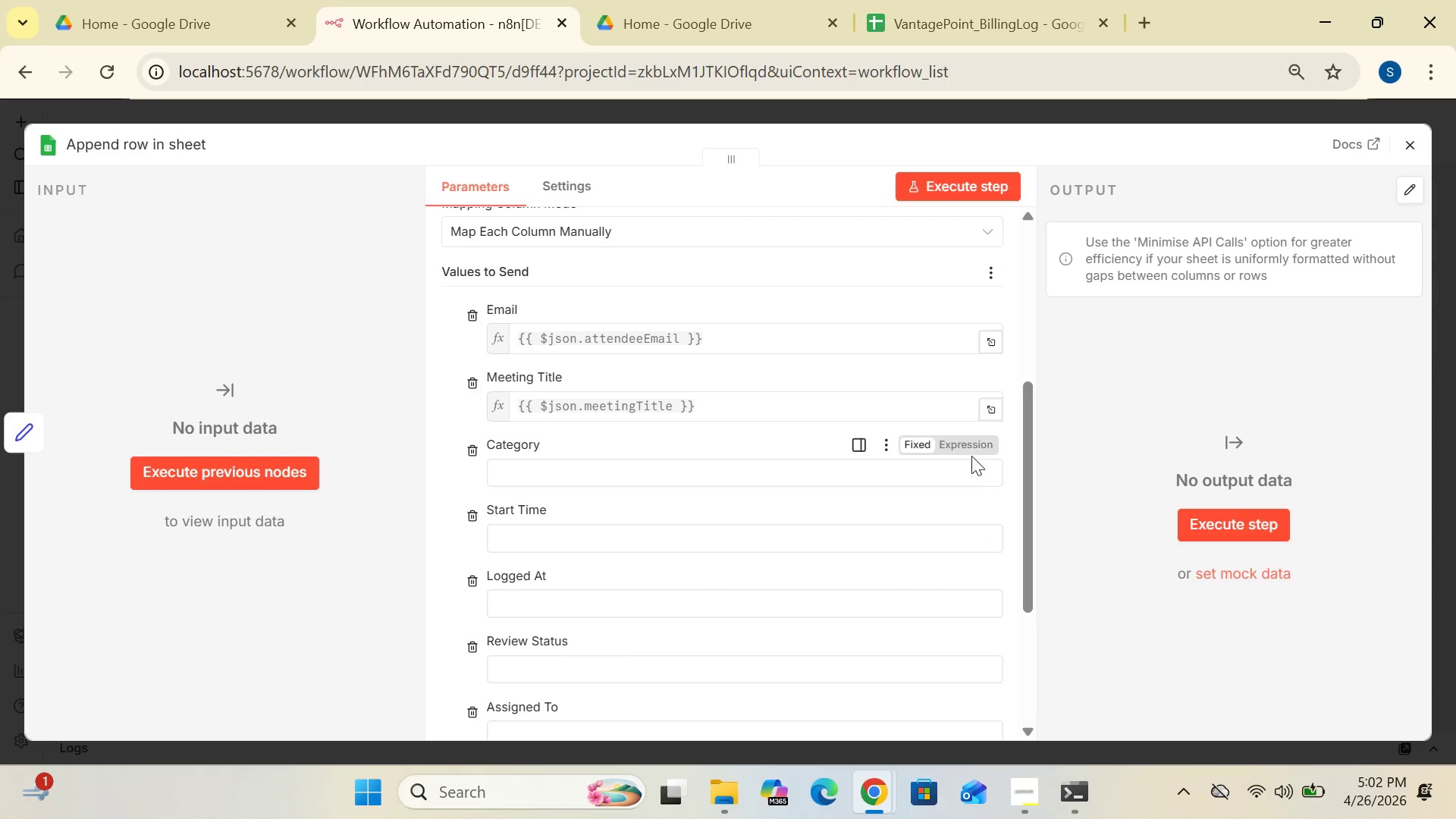 
left_click([971, 447])
 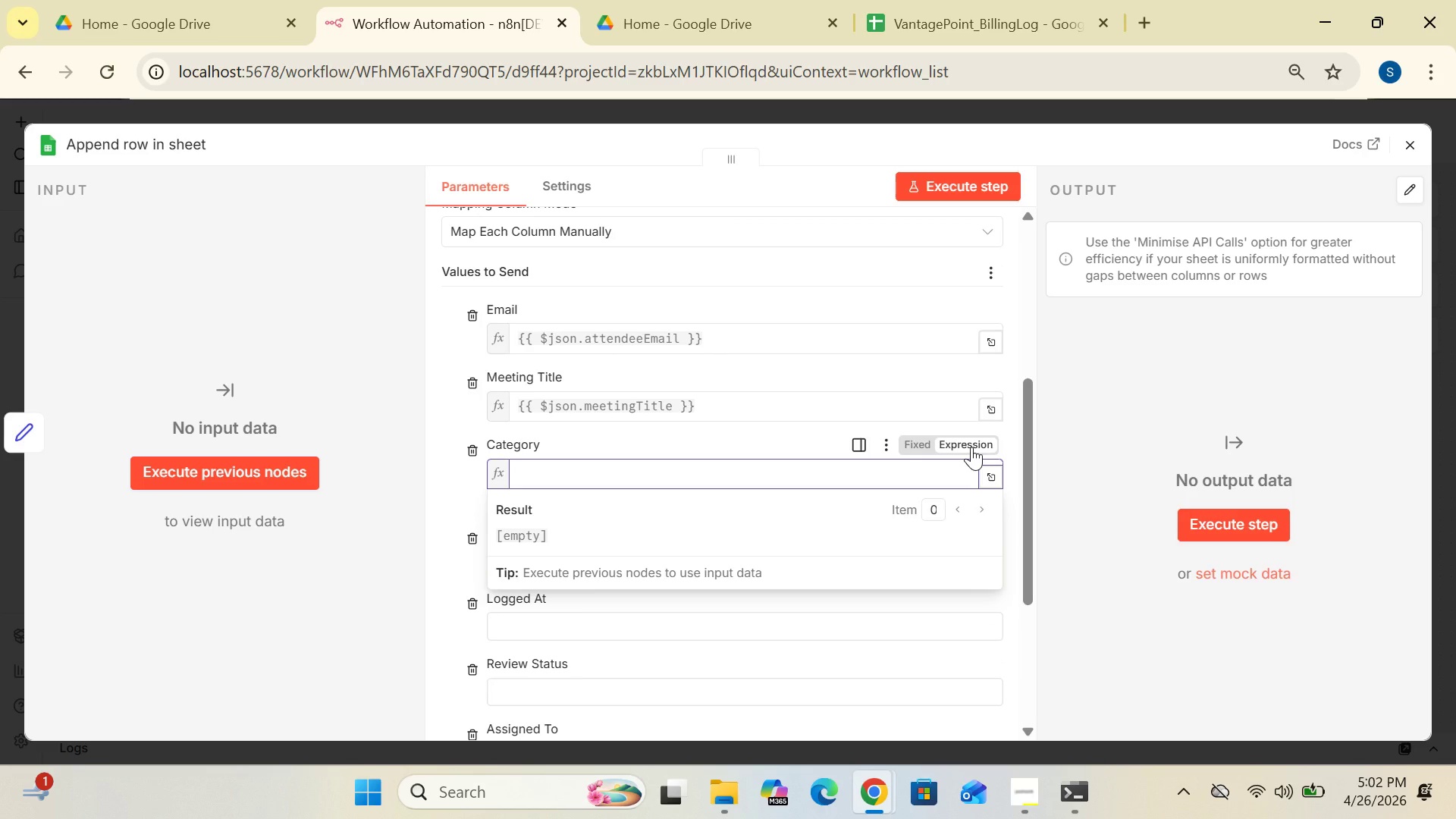 
type({{$json.category)
 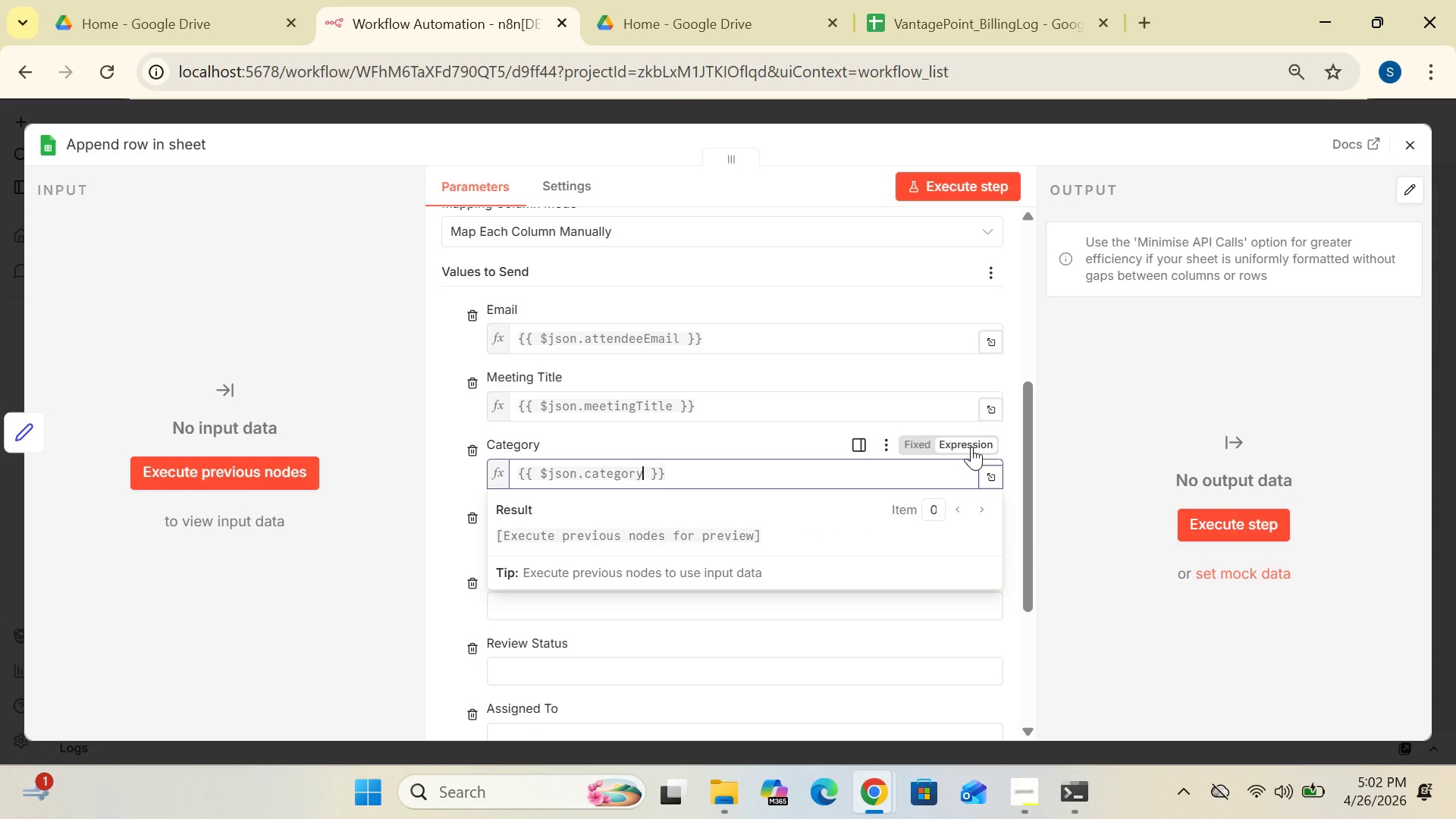 
left_click([460, 470])
 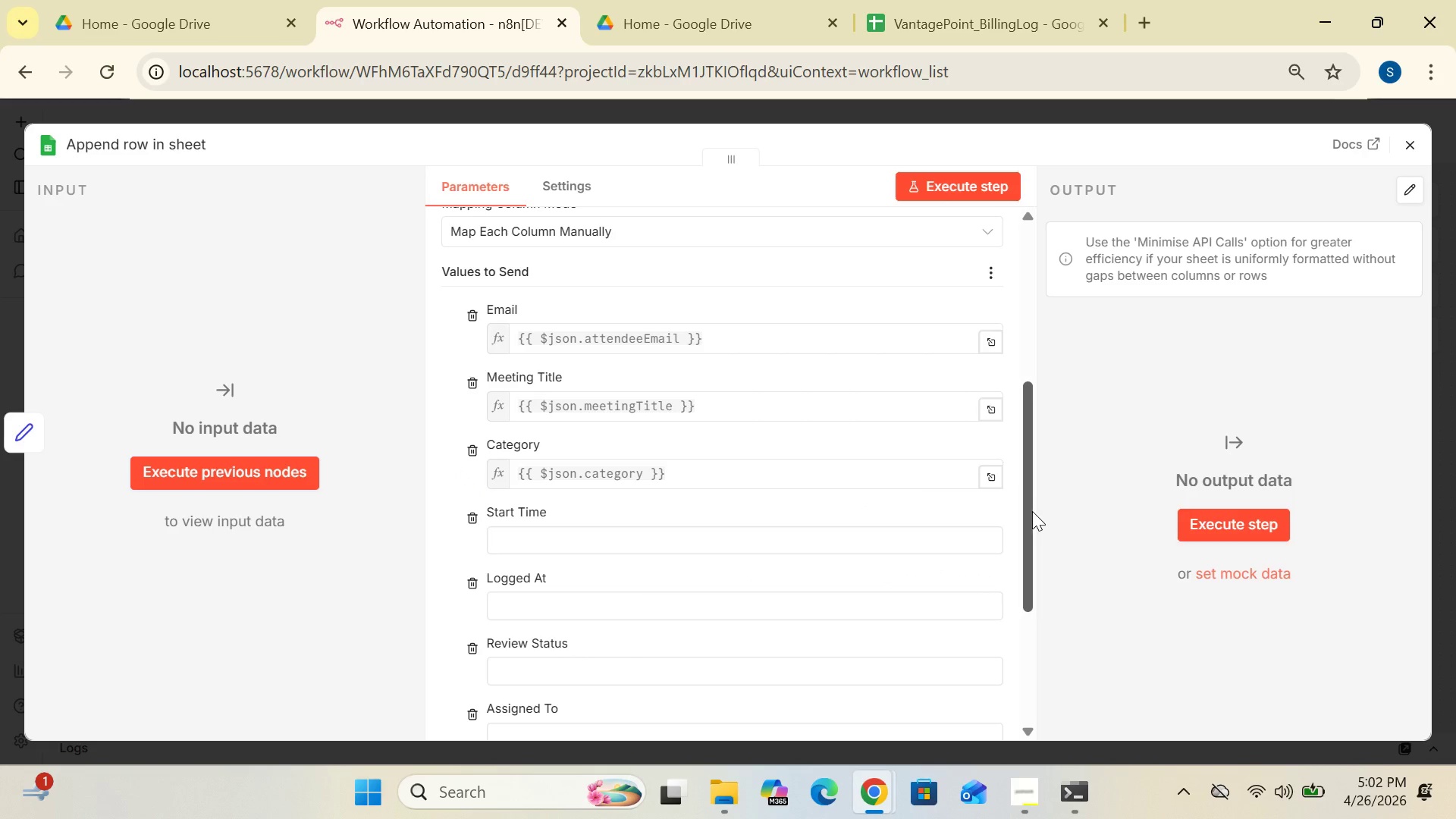 
left_click_drag(start_coordinate=[1025, 514], to_coordinate=[1007, 625])
 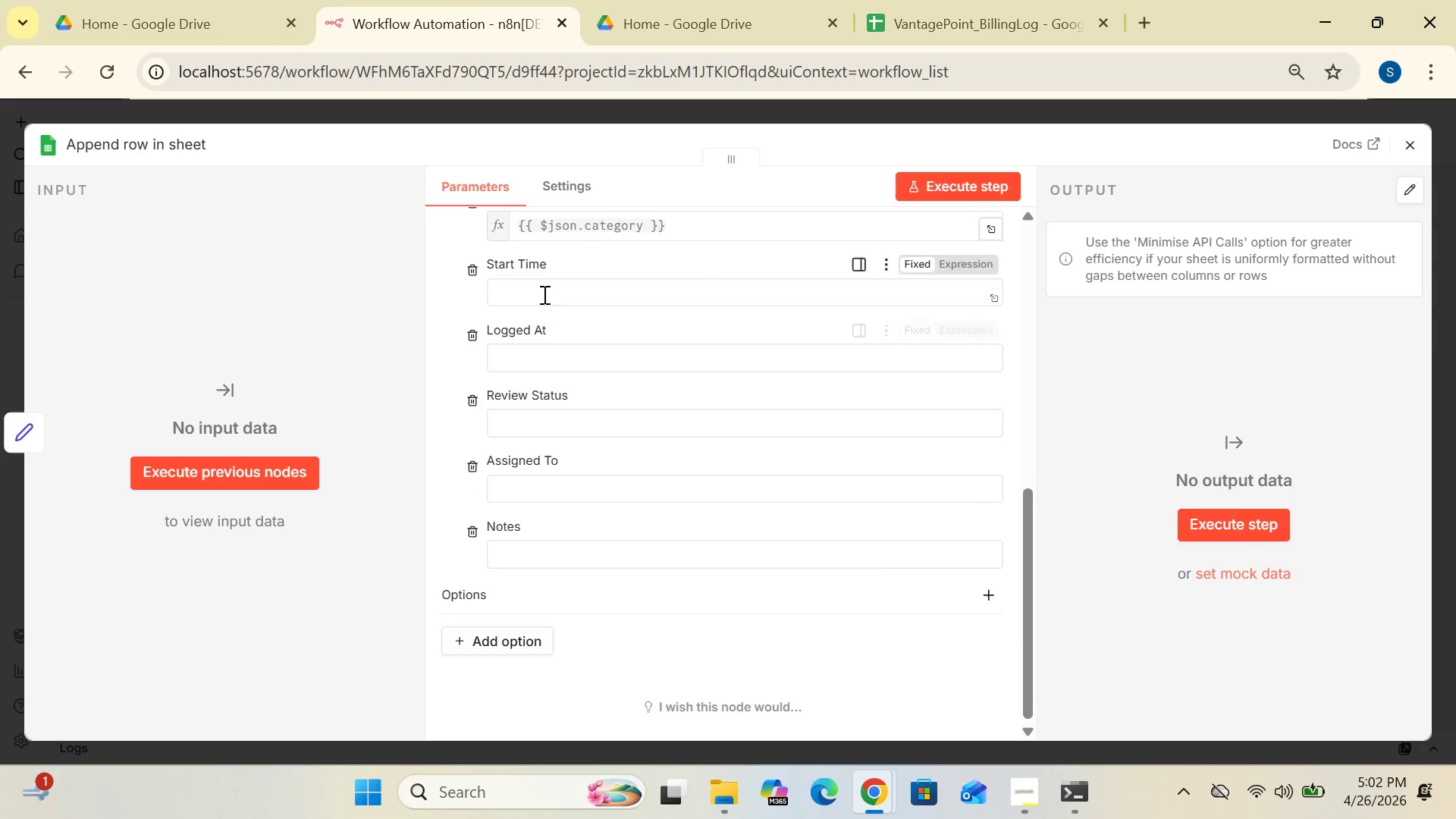 
left_click([542, 293])
 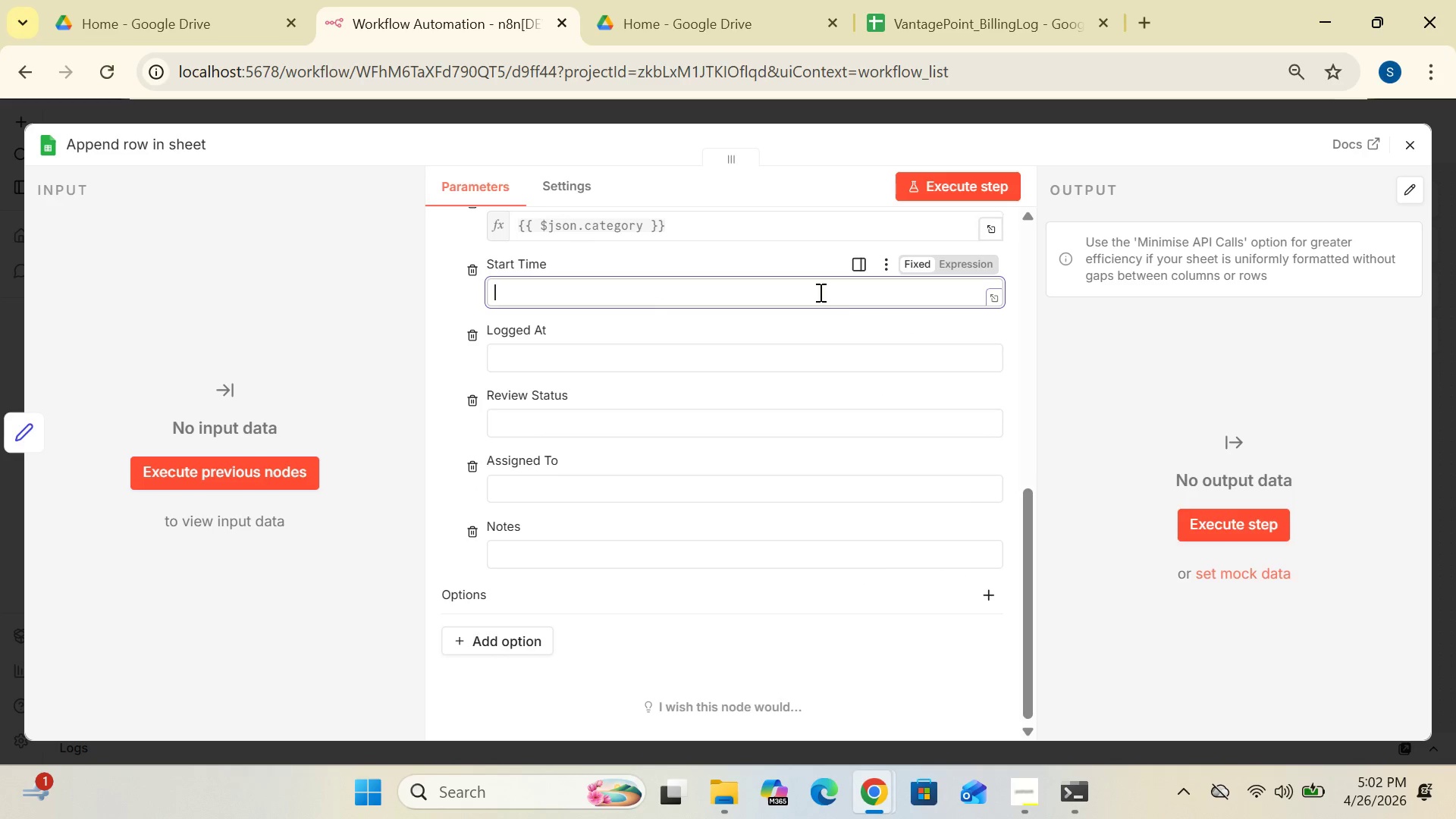 
left_click([973, 262])
 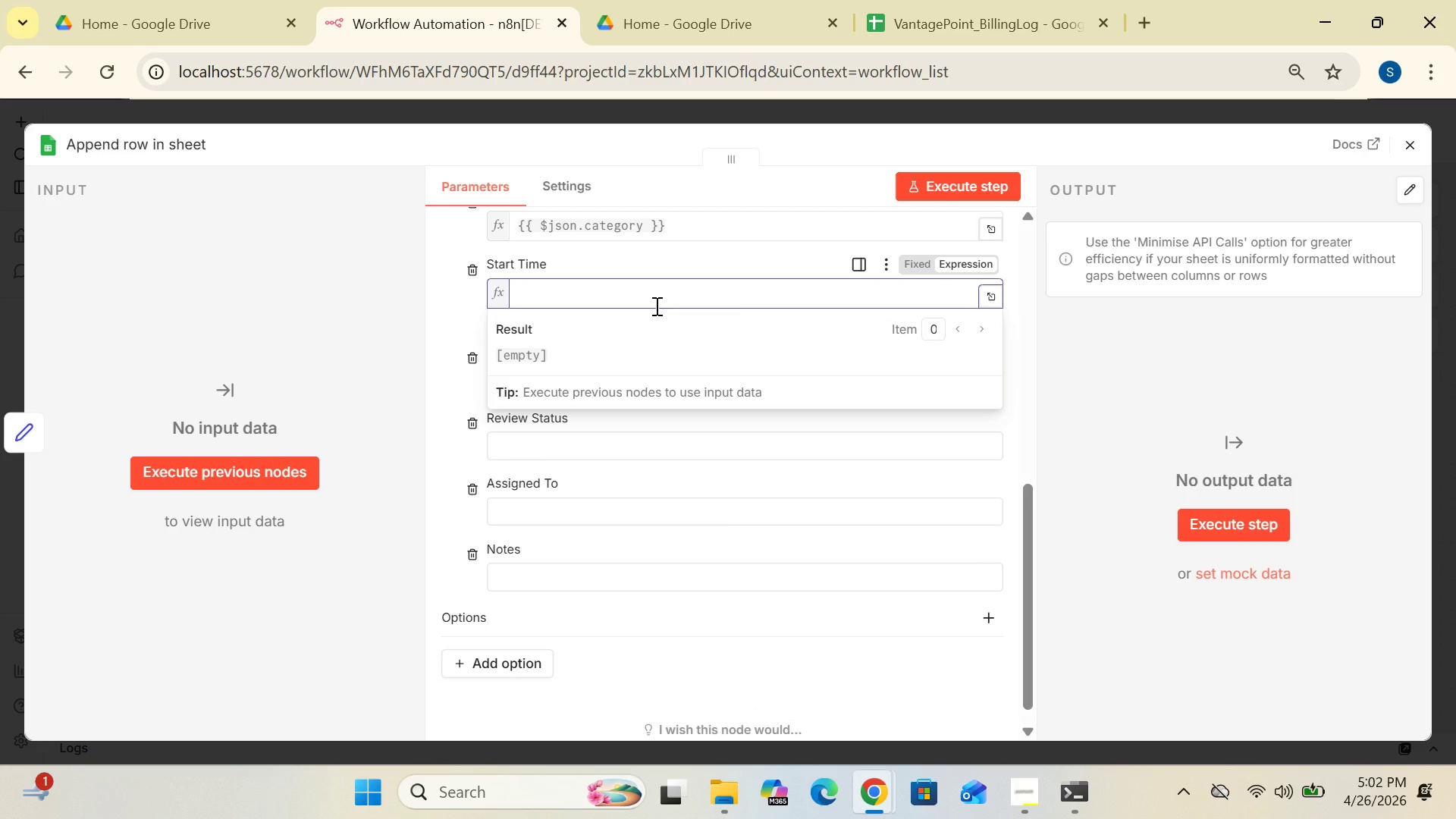 
wait(5.05)
 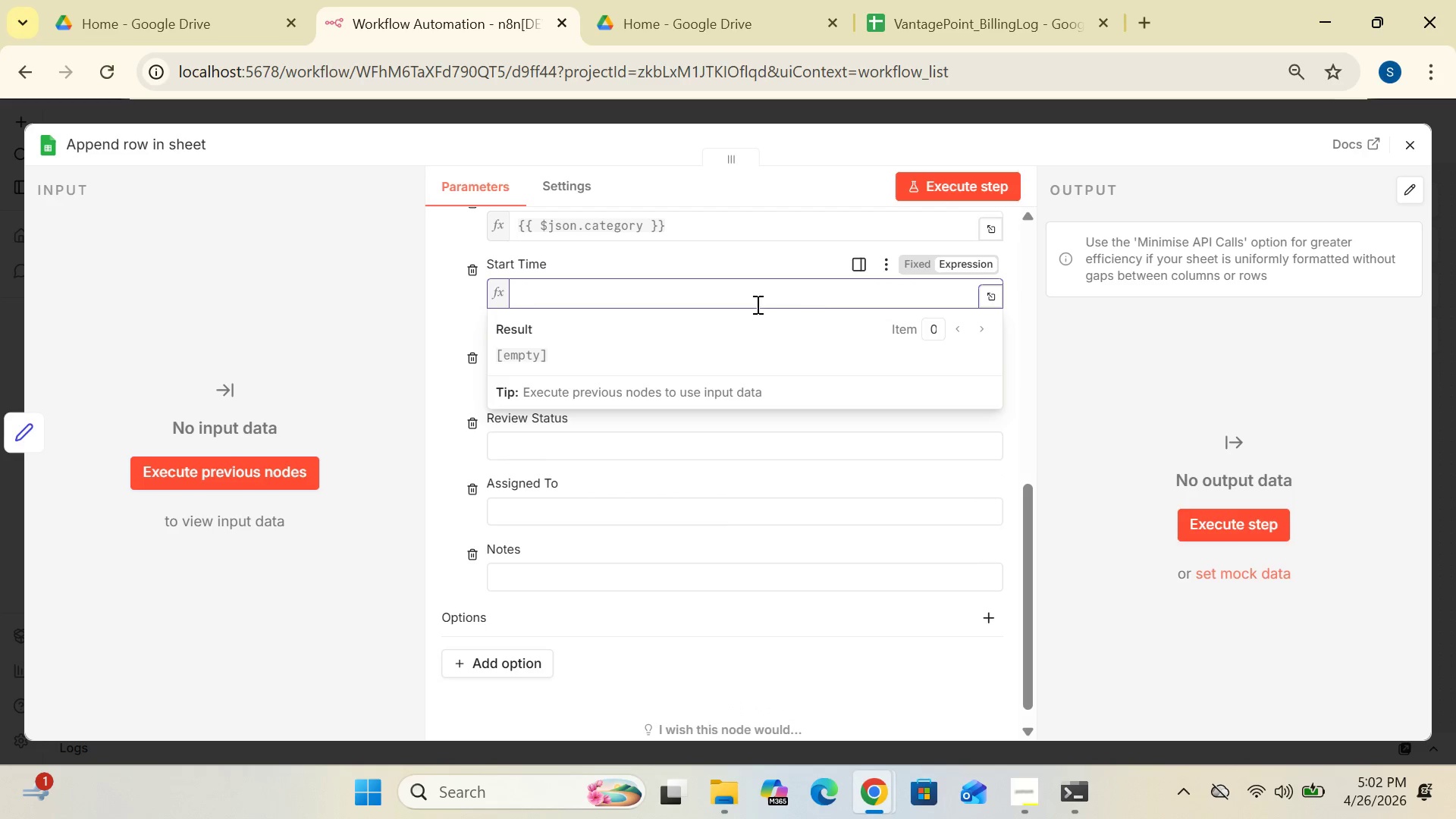 
key(Shift+BracketLeft)
 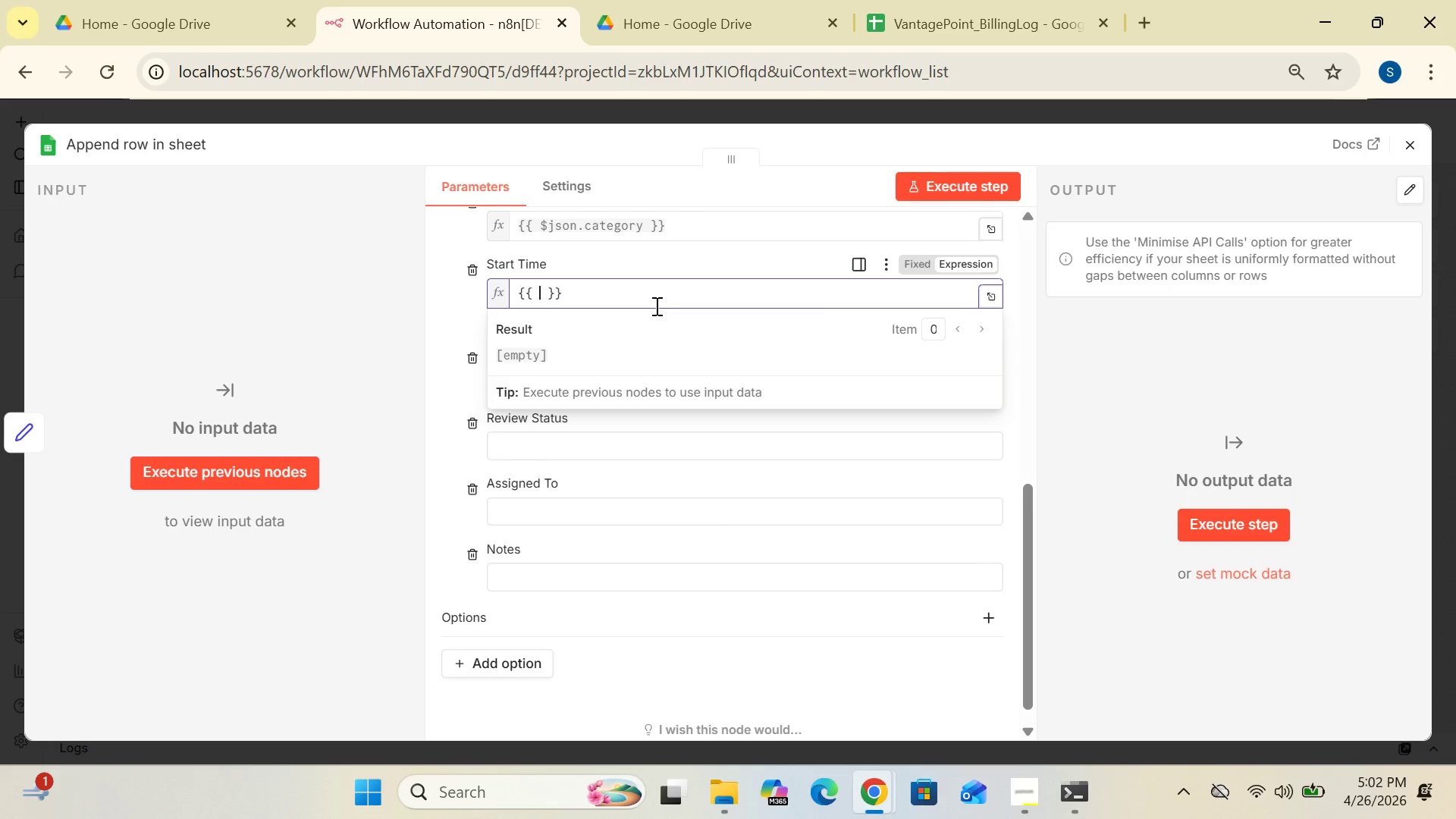 
key(Shift+BracketLeft)
 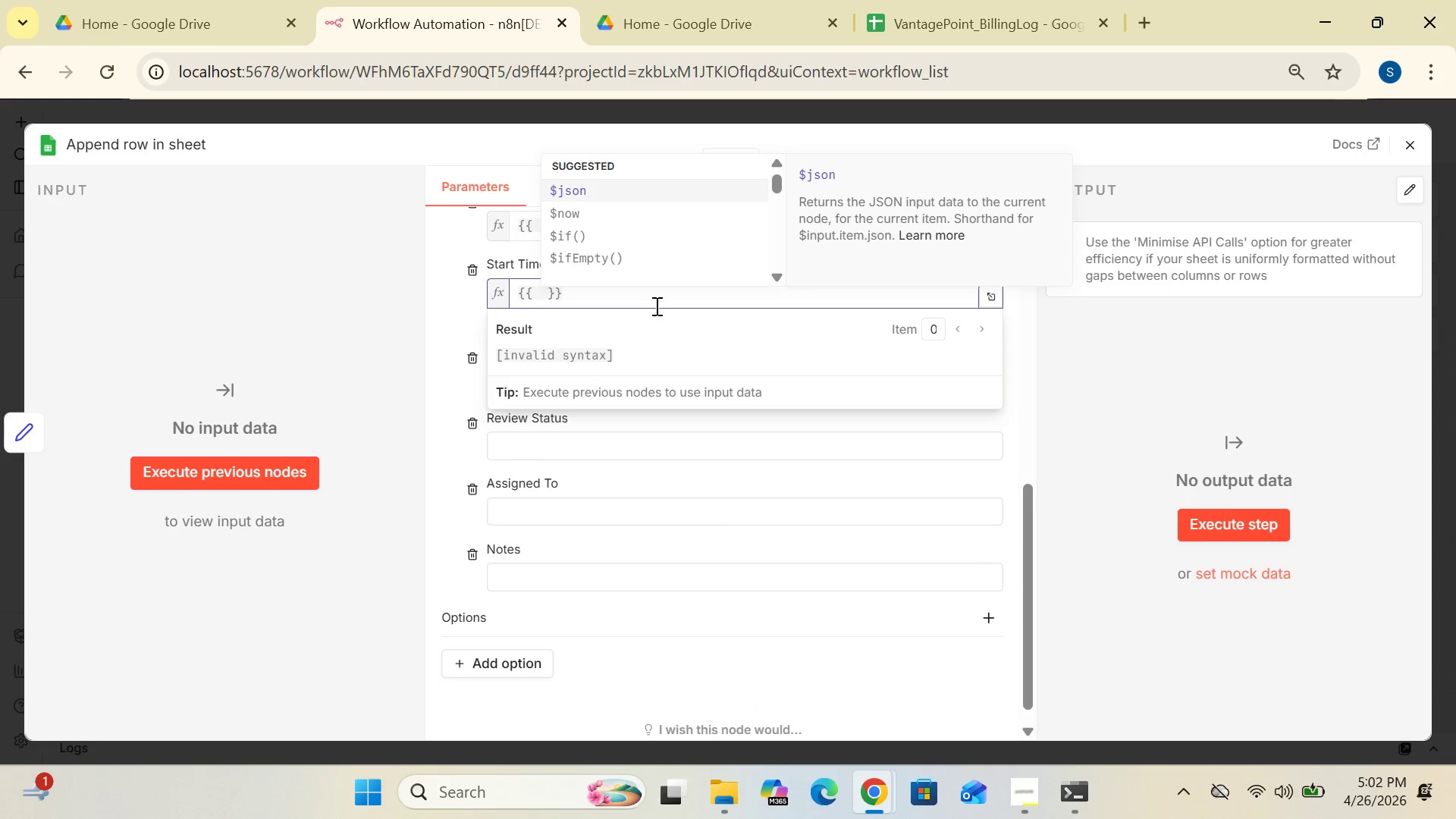 
key(Shift+4)
 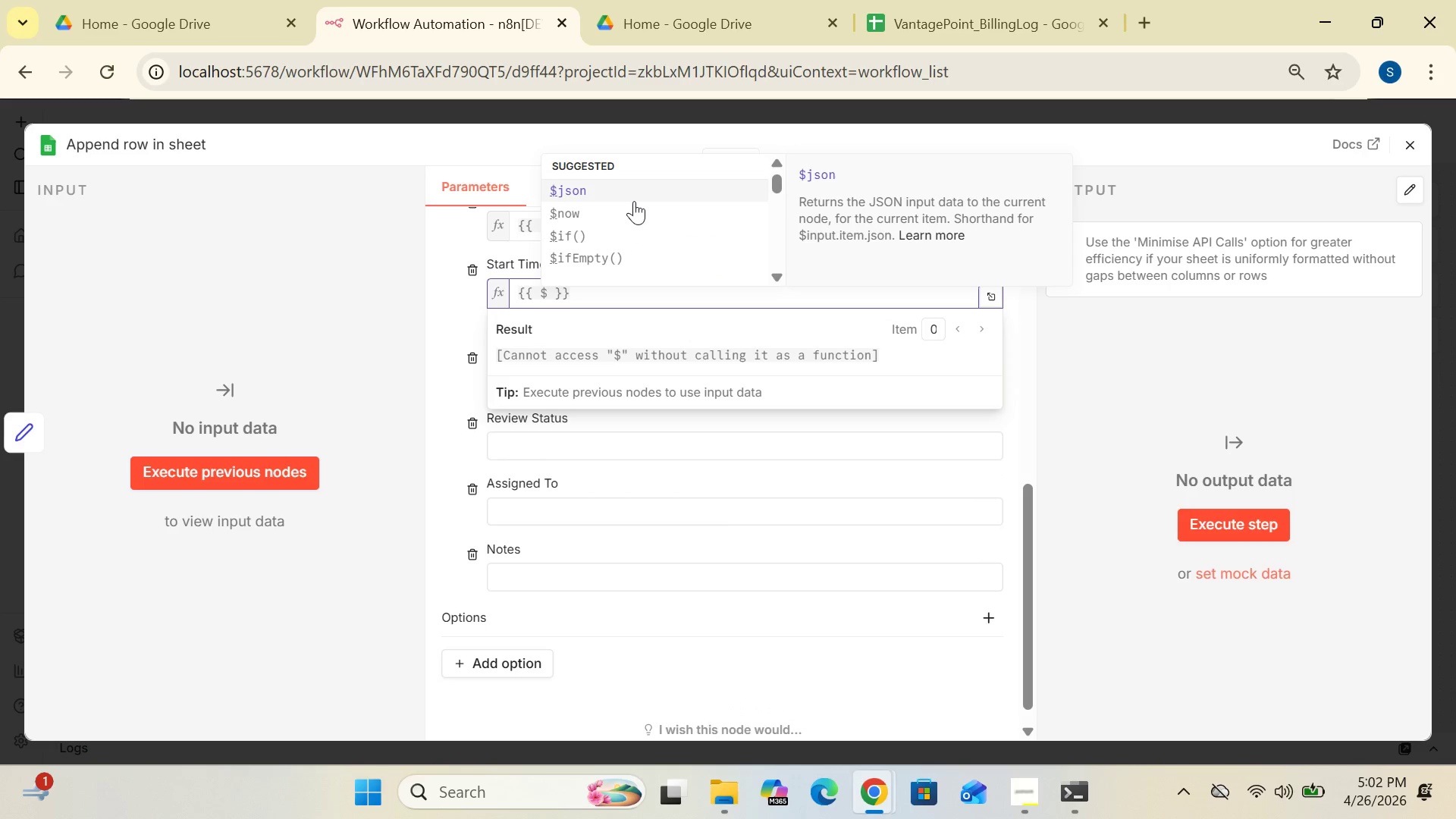 
left_click([630, 175])
 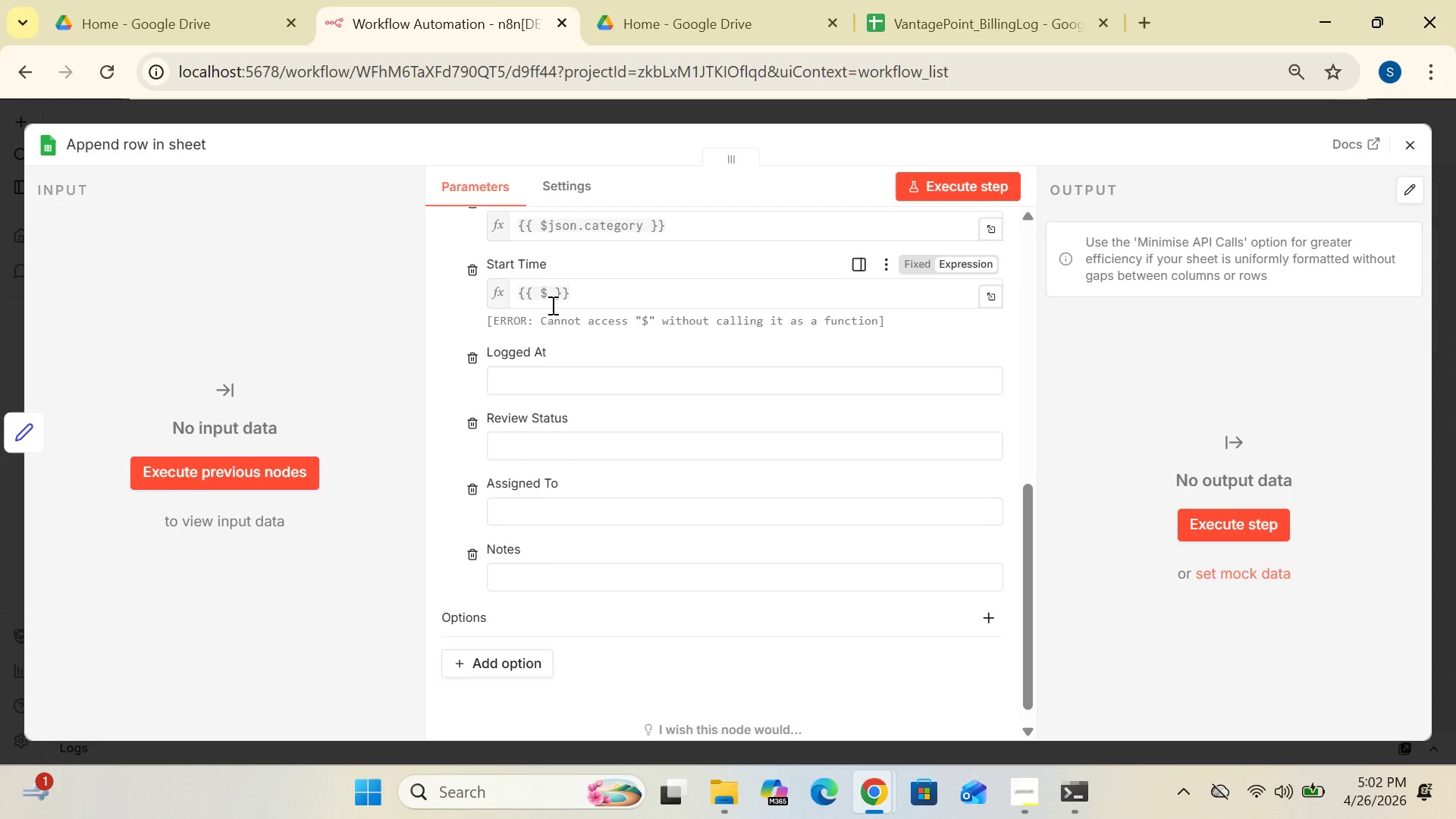 
left_click([548, 293])
 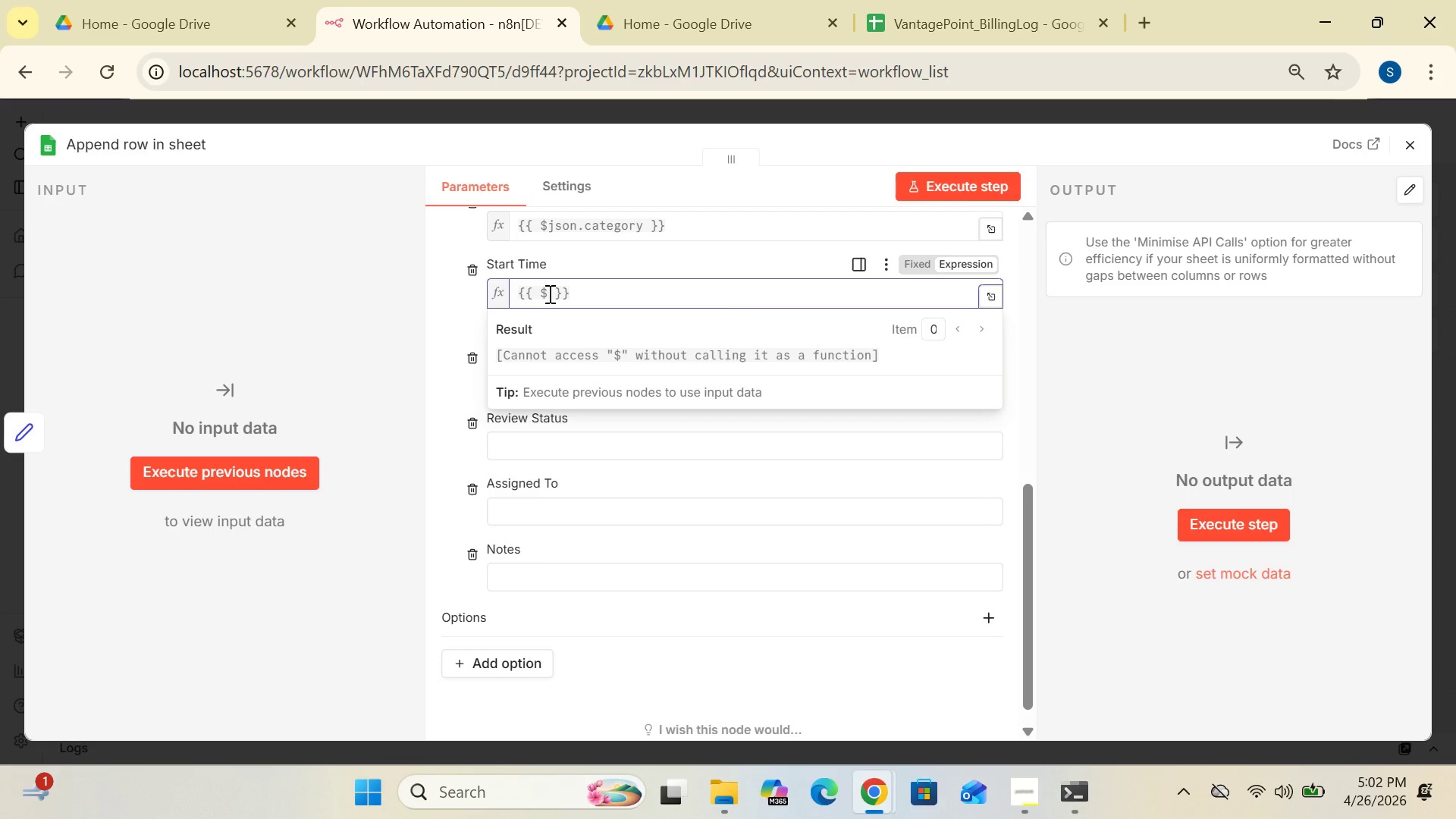 
type(json)
 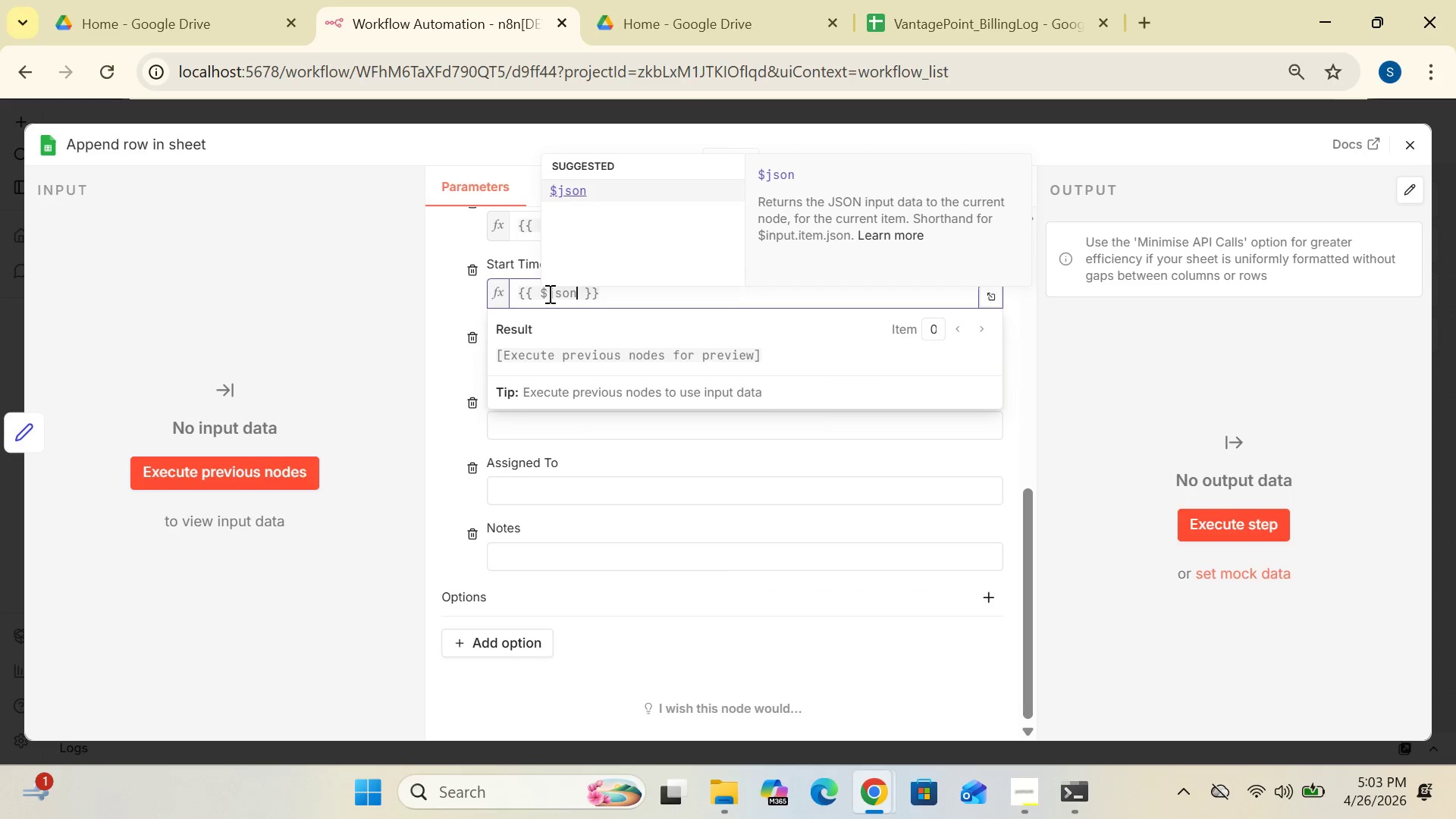 
type(.startTime)
 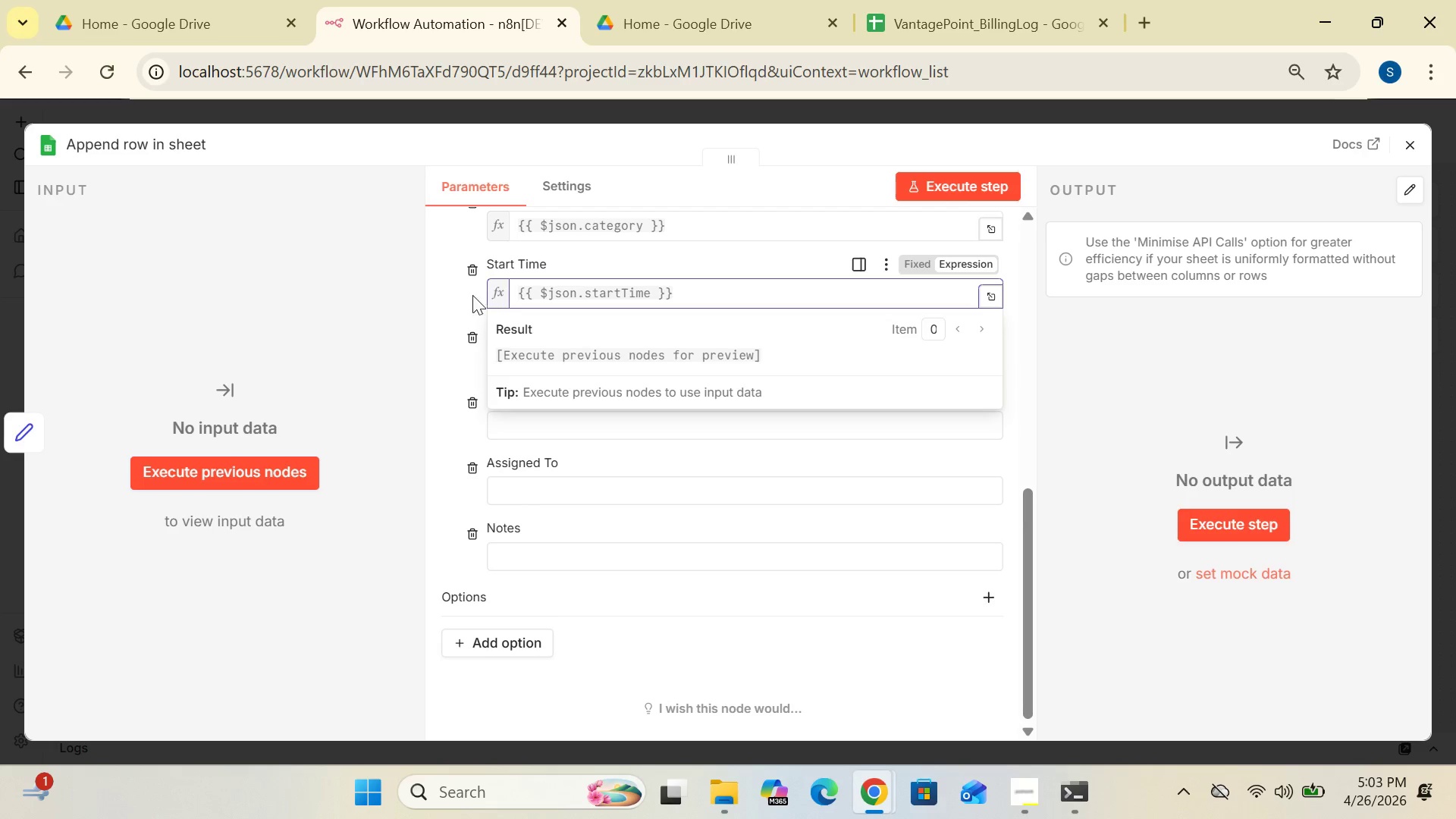 
left_click([463, 296])
 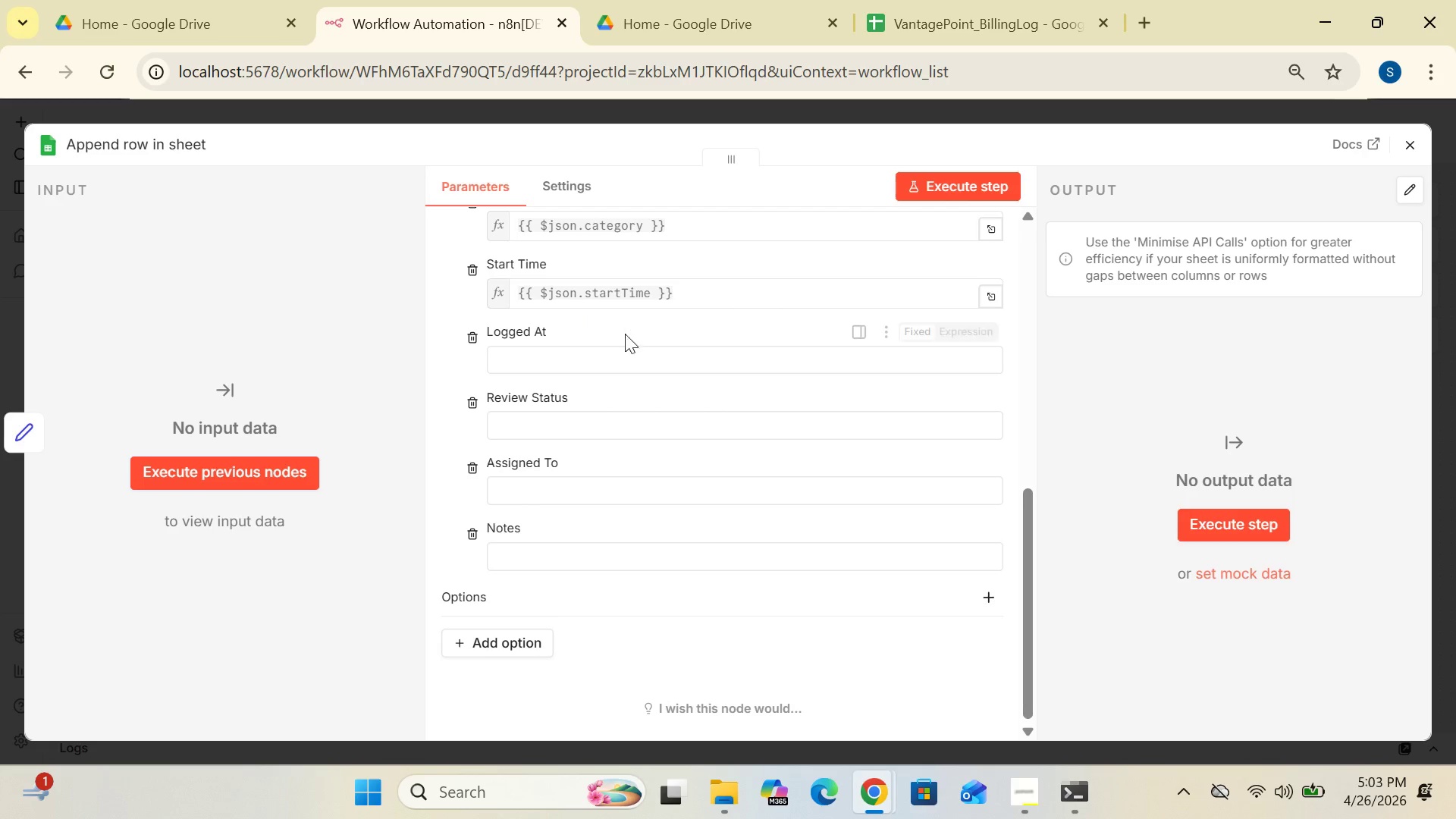 
wait(6.66)
 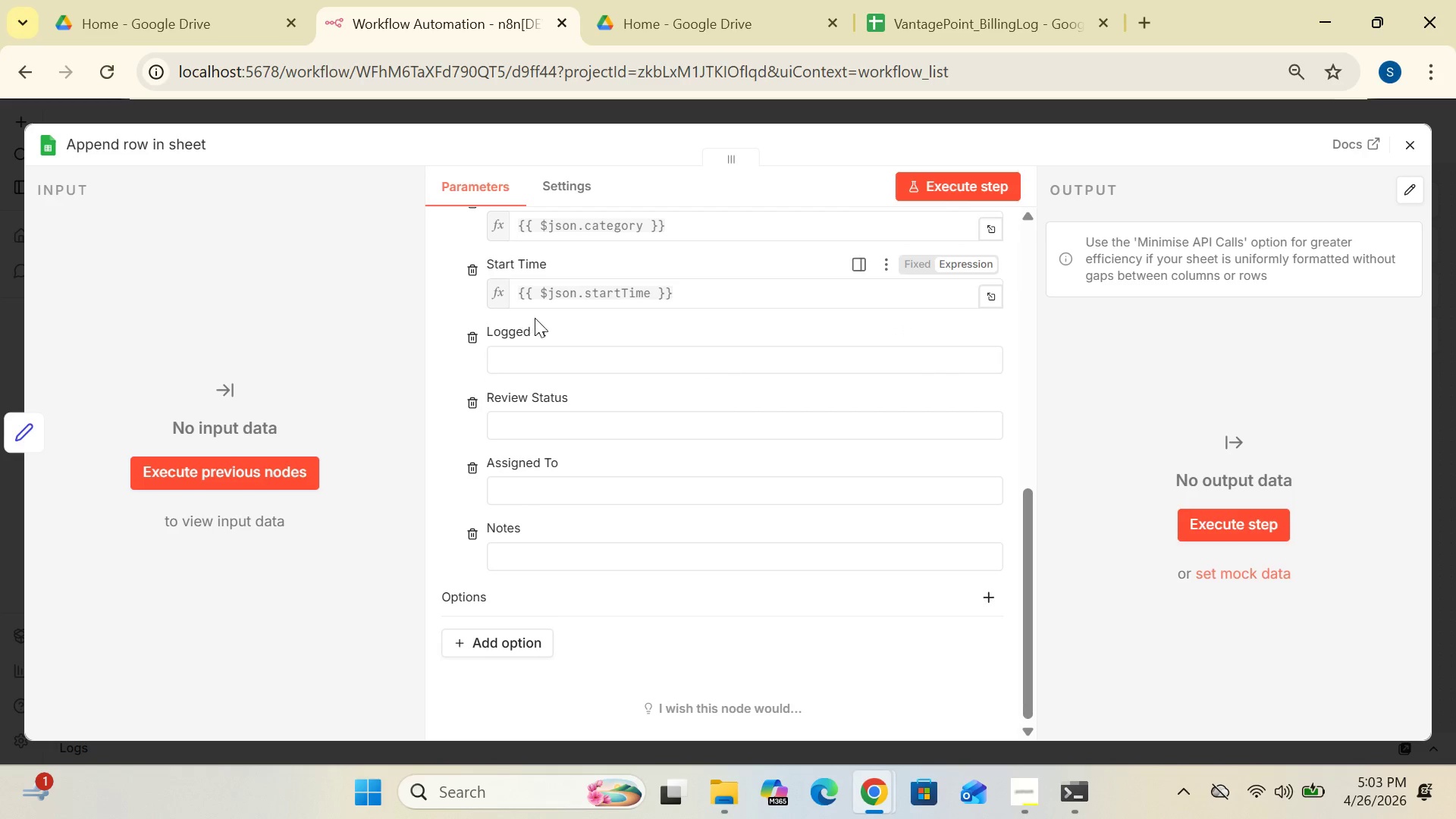 
left_click([563, 366])
 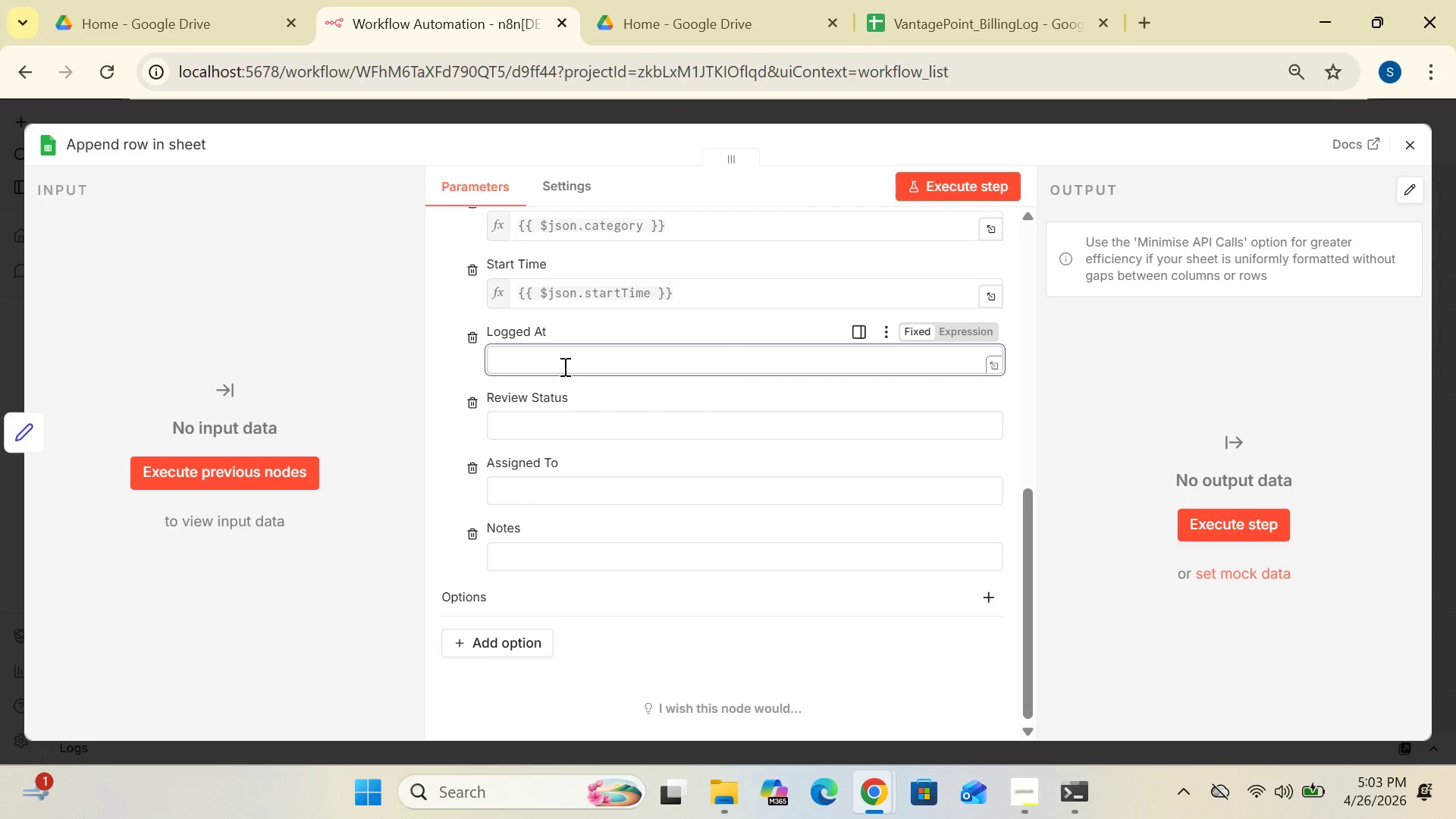 
type({{ $json.loggedAt)
 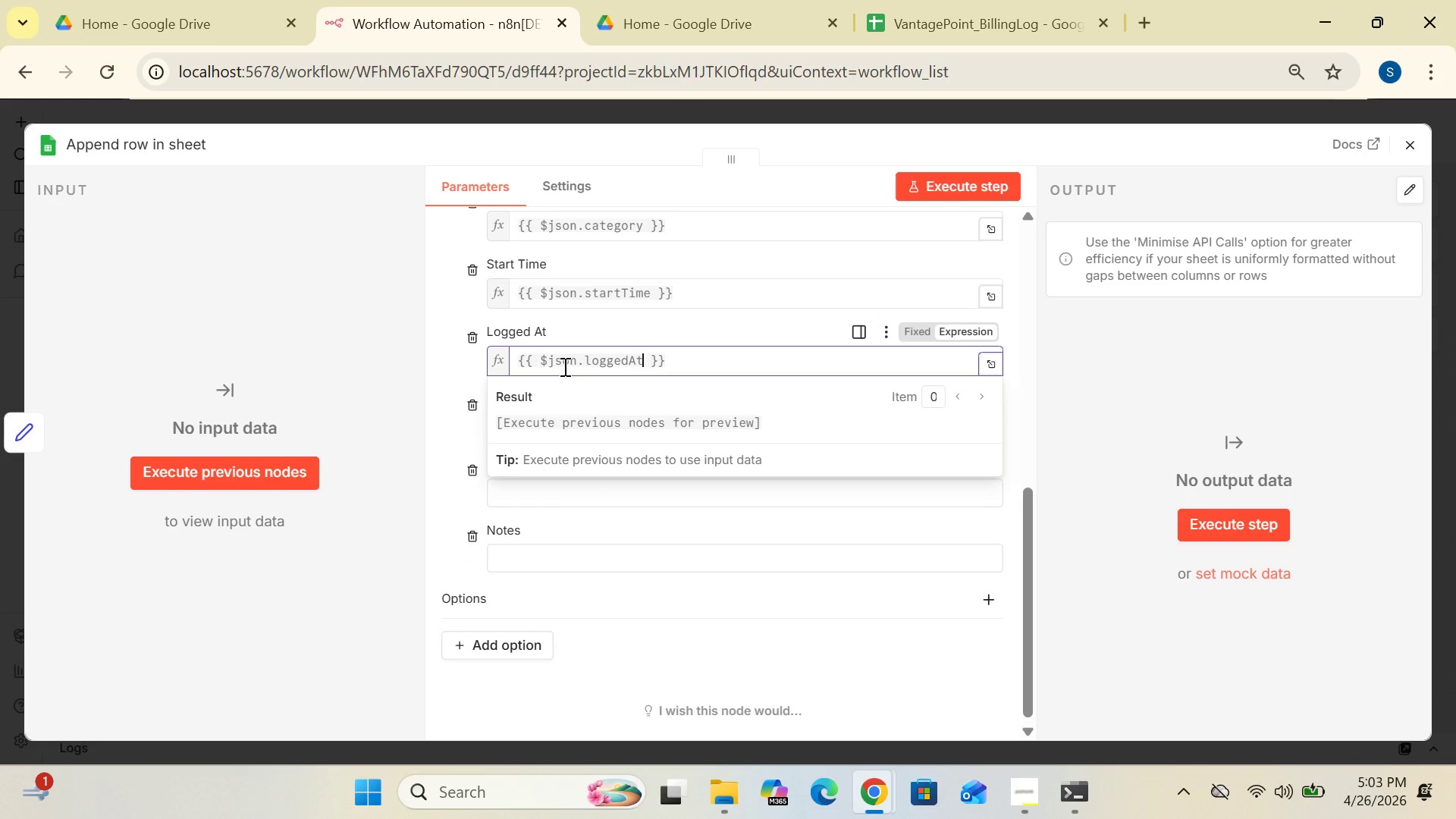 
left_click([472, 435])
 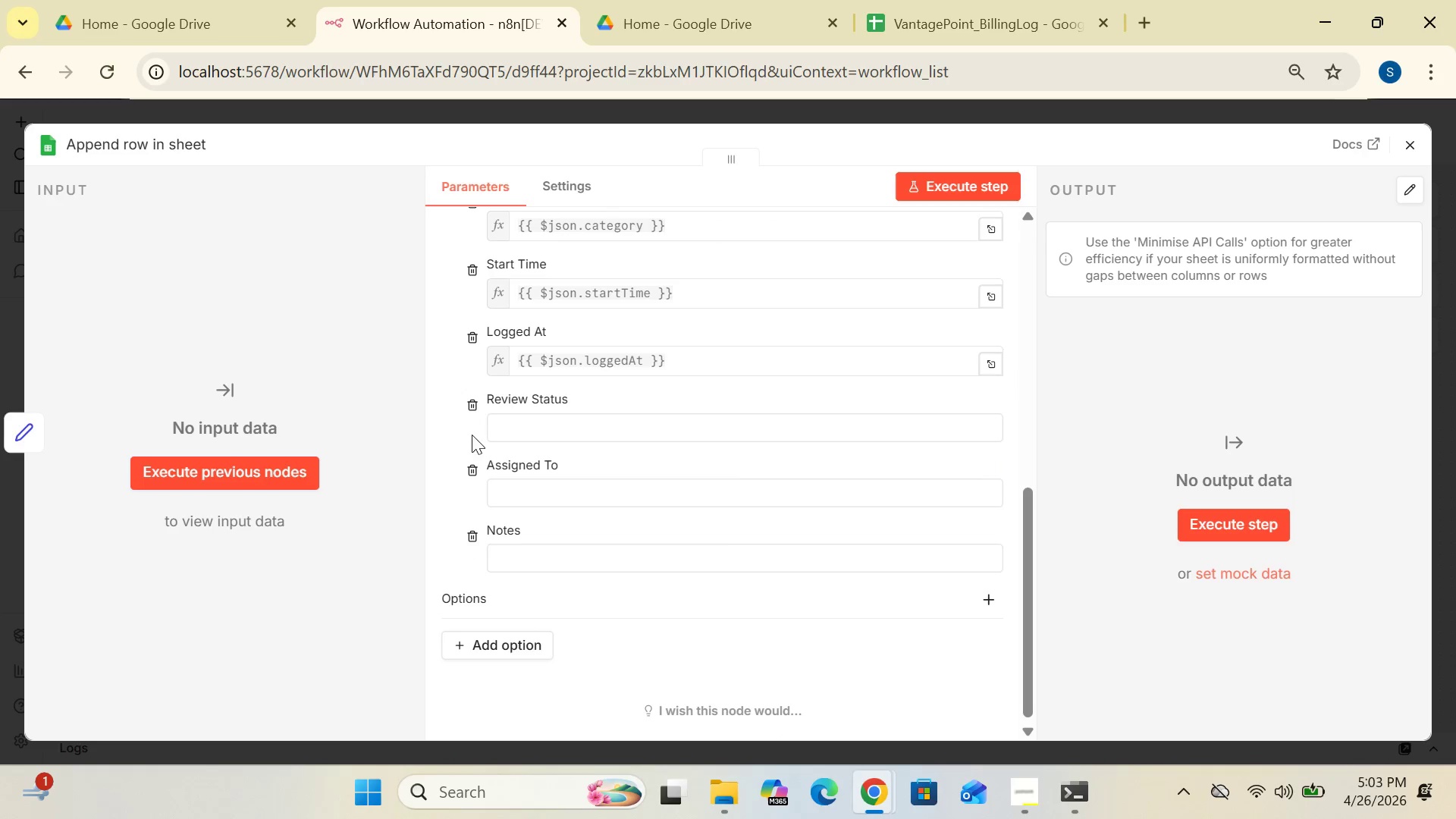 
wait(5.17)
 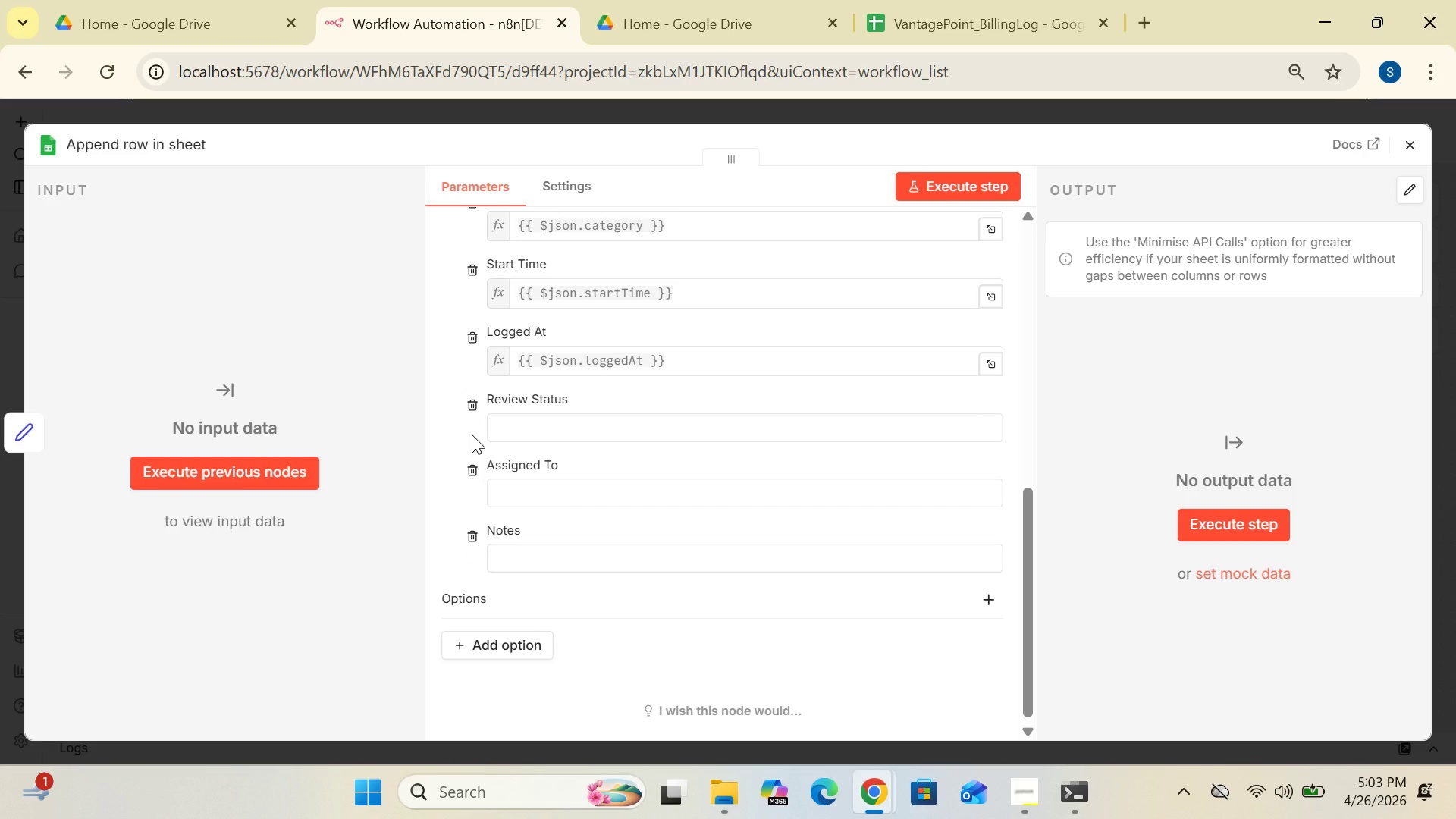 
left_click([582, 420])
 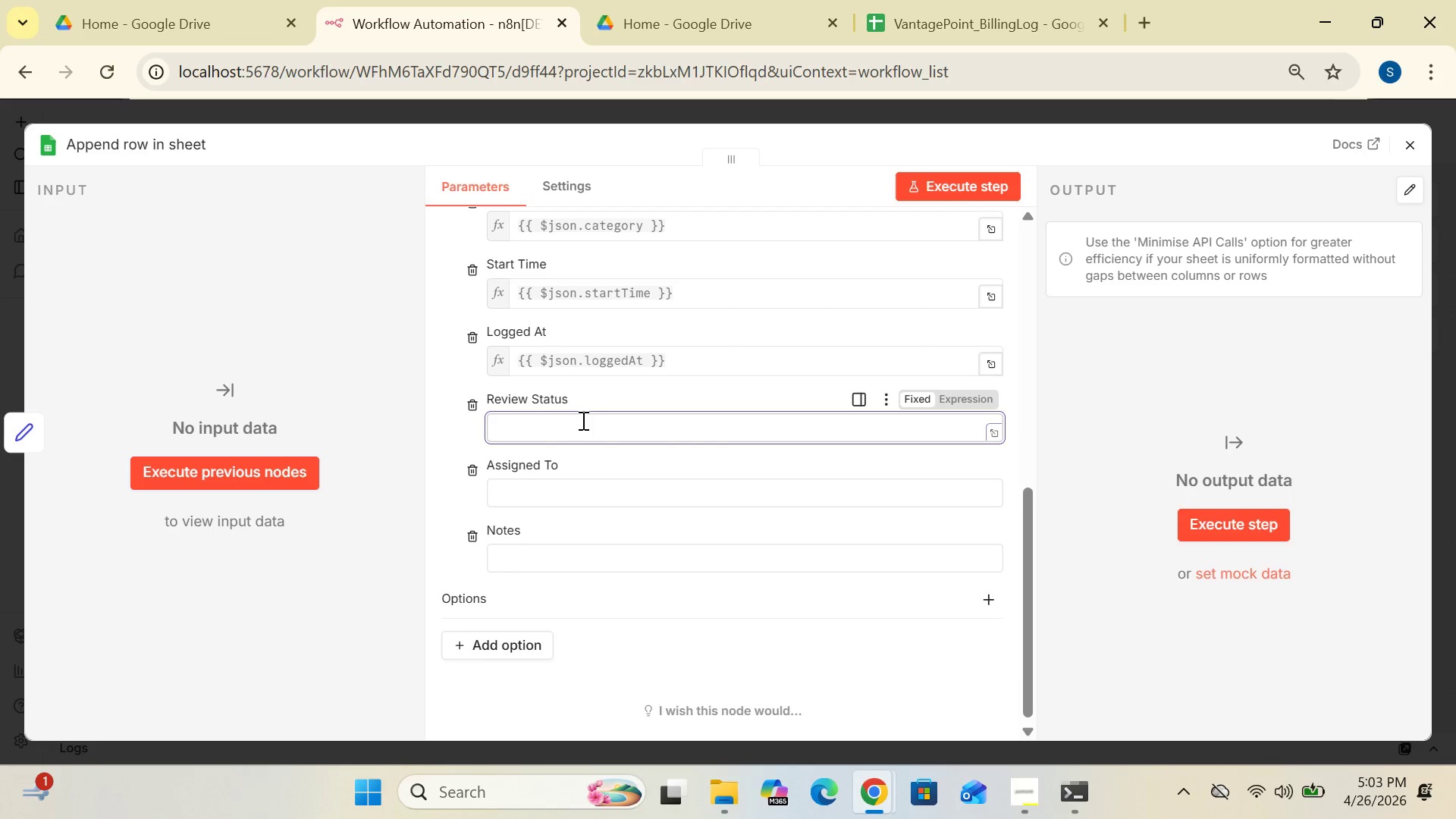 
type(Pending)
 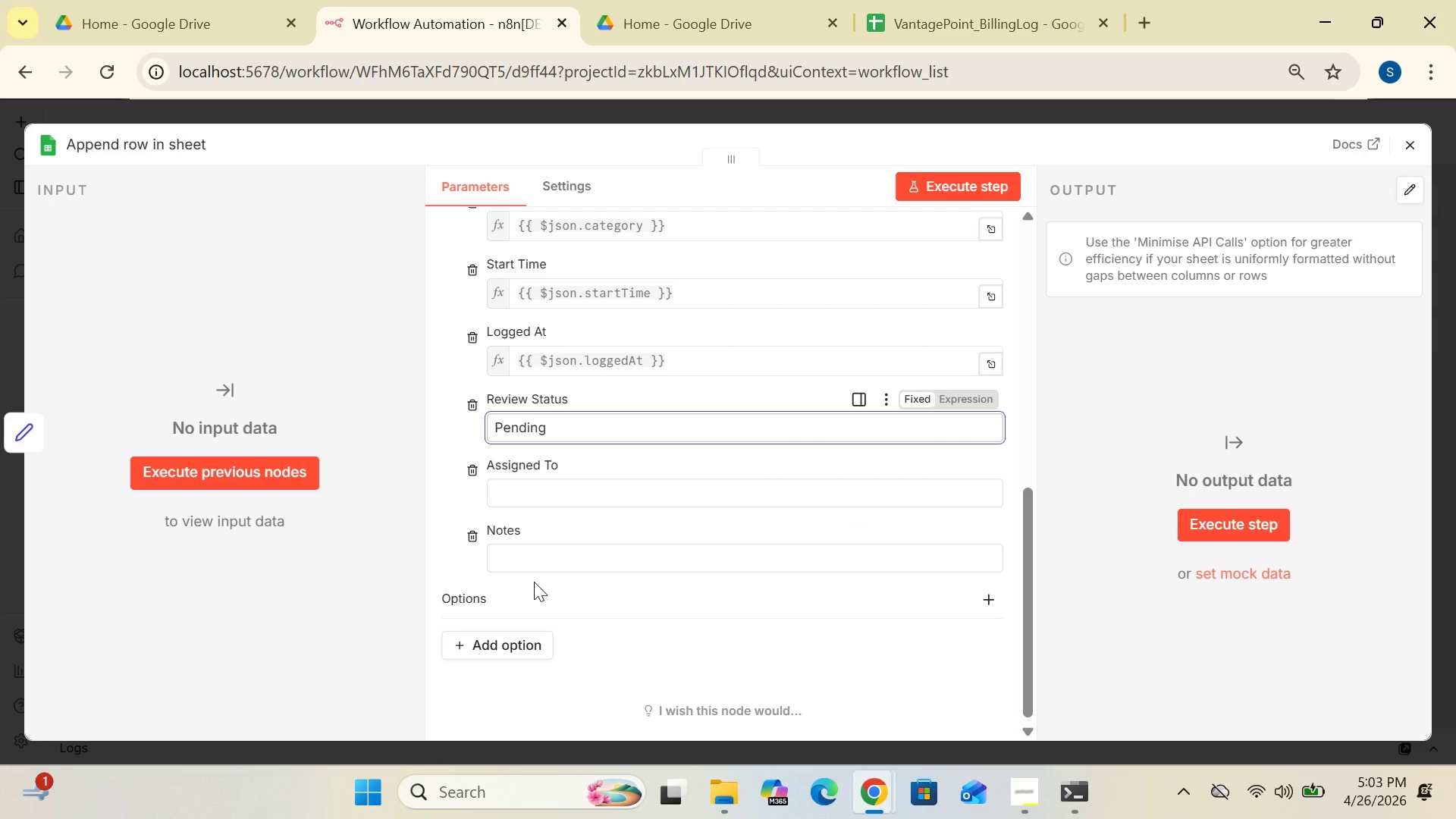 
wait(6.47)
 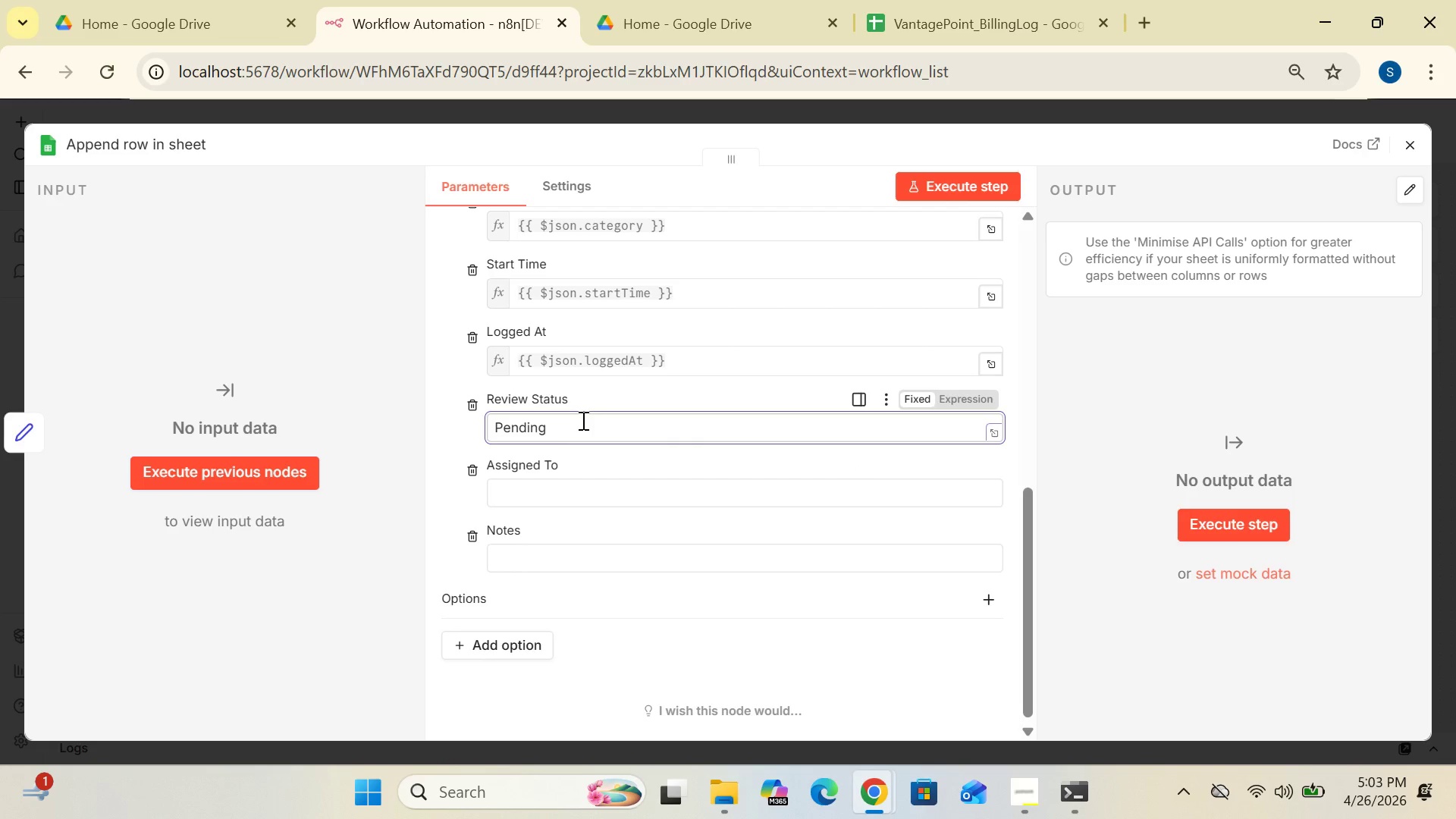 
left_click([539, 558])
 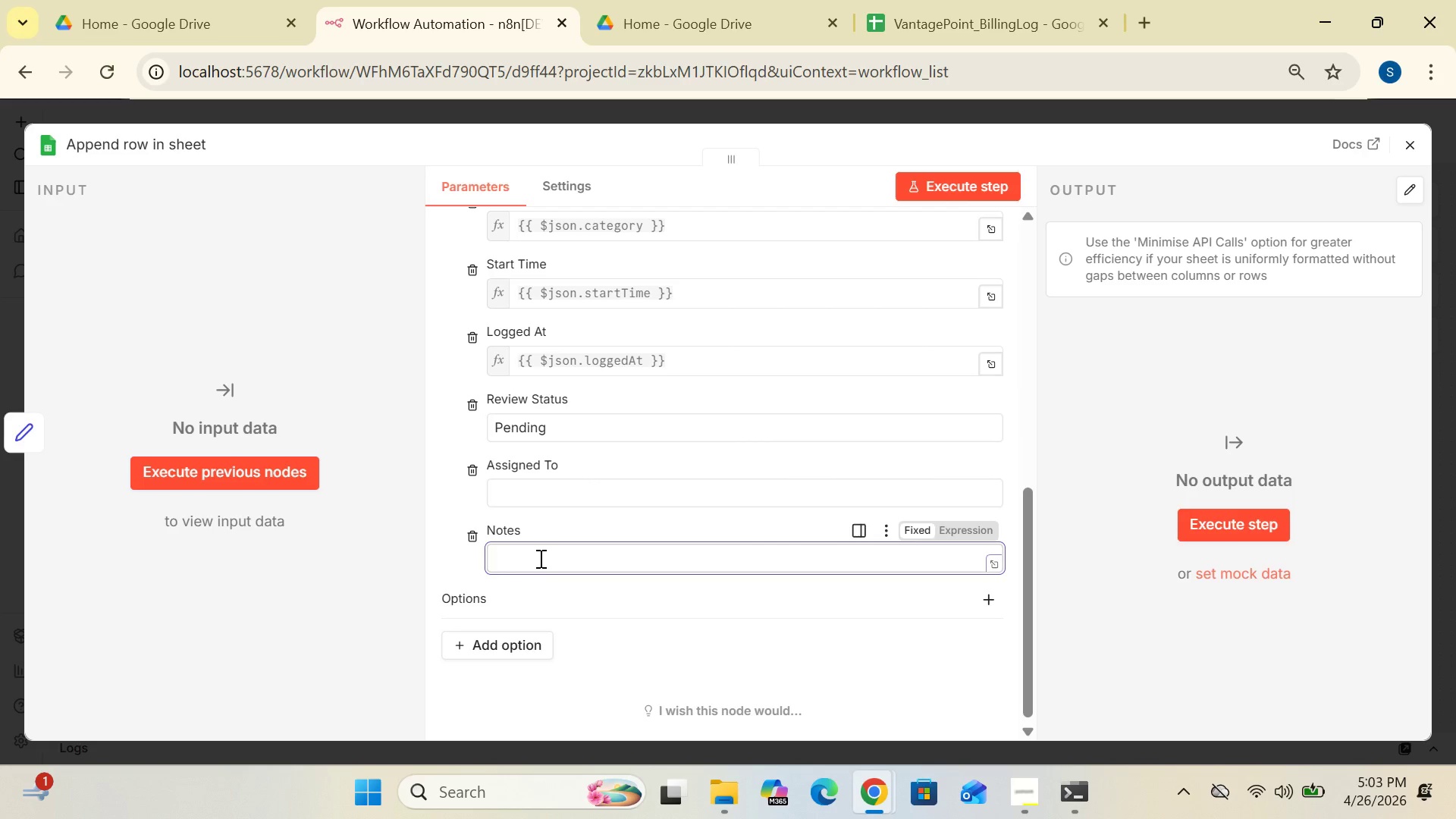 
type(No Keyword)
 